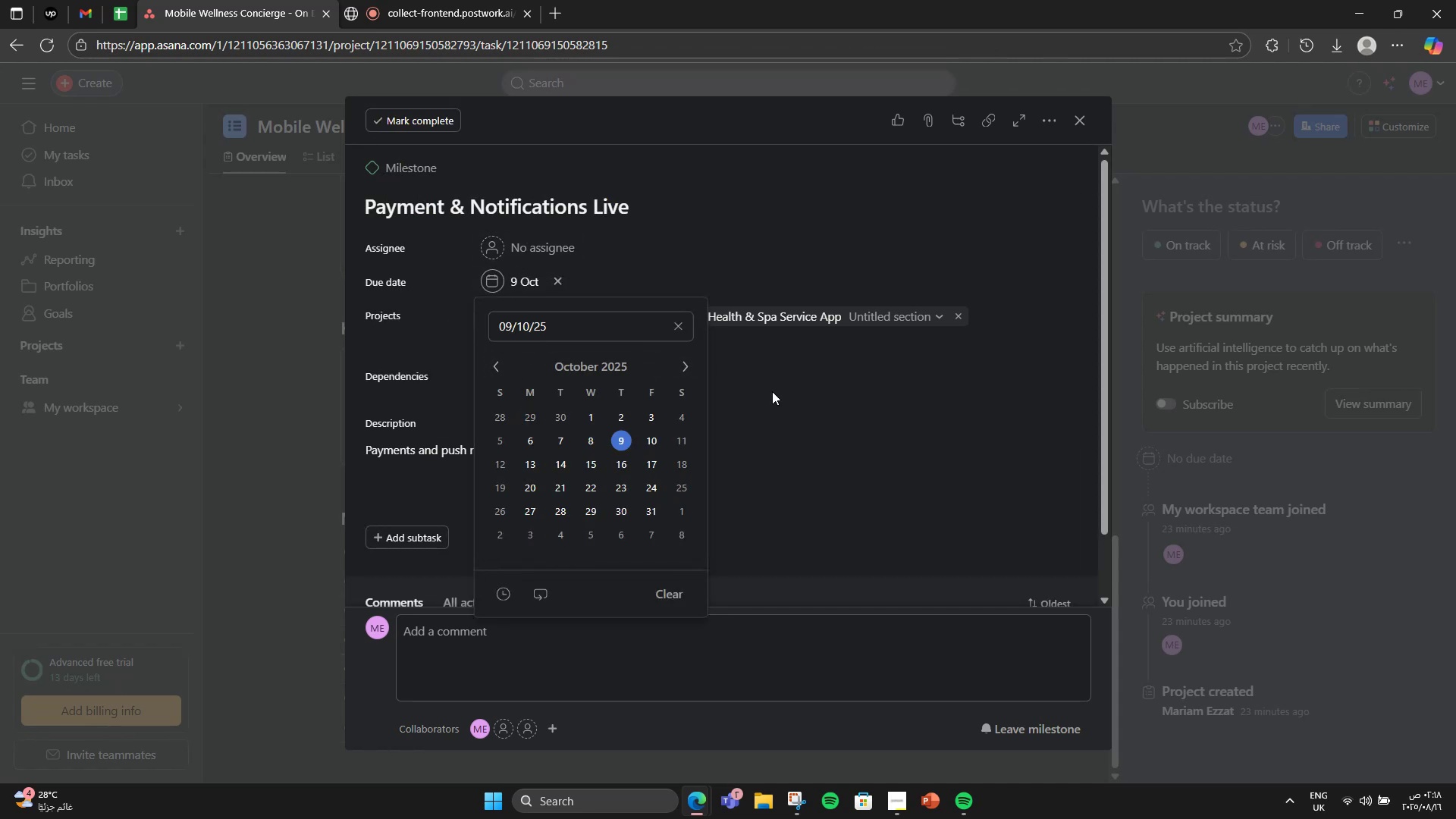 
left_click([772, 391])
 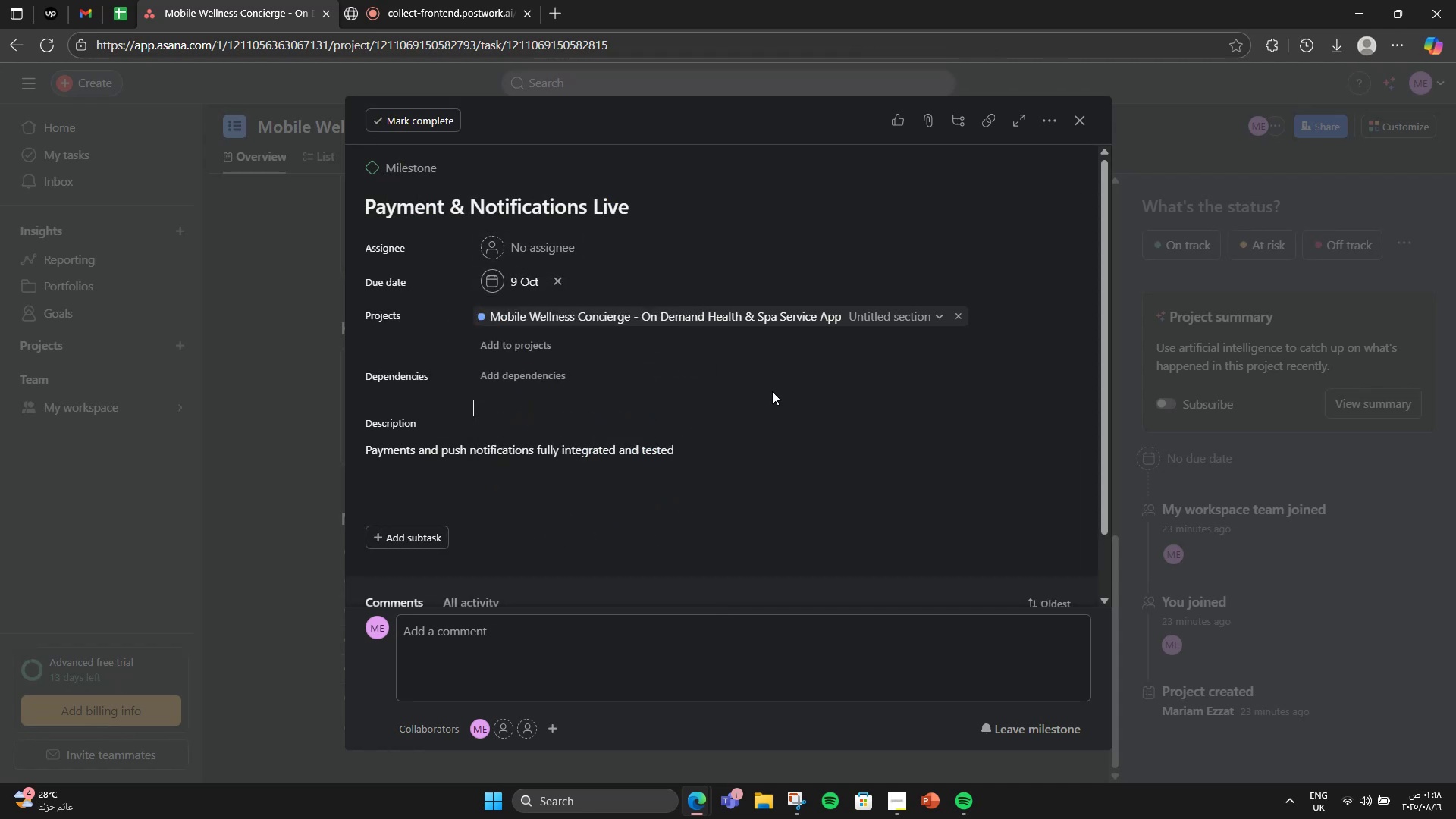 
scroll: coordinate [714, 481], scroll_direction: down, amount: 3.0
 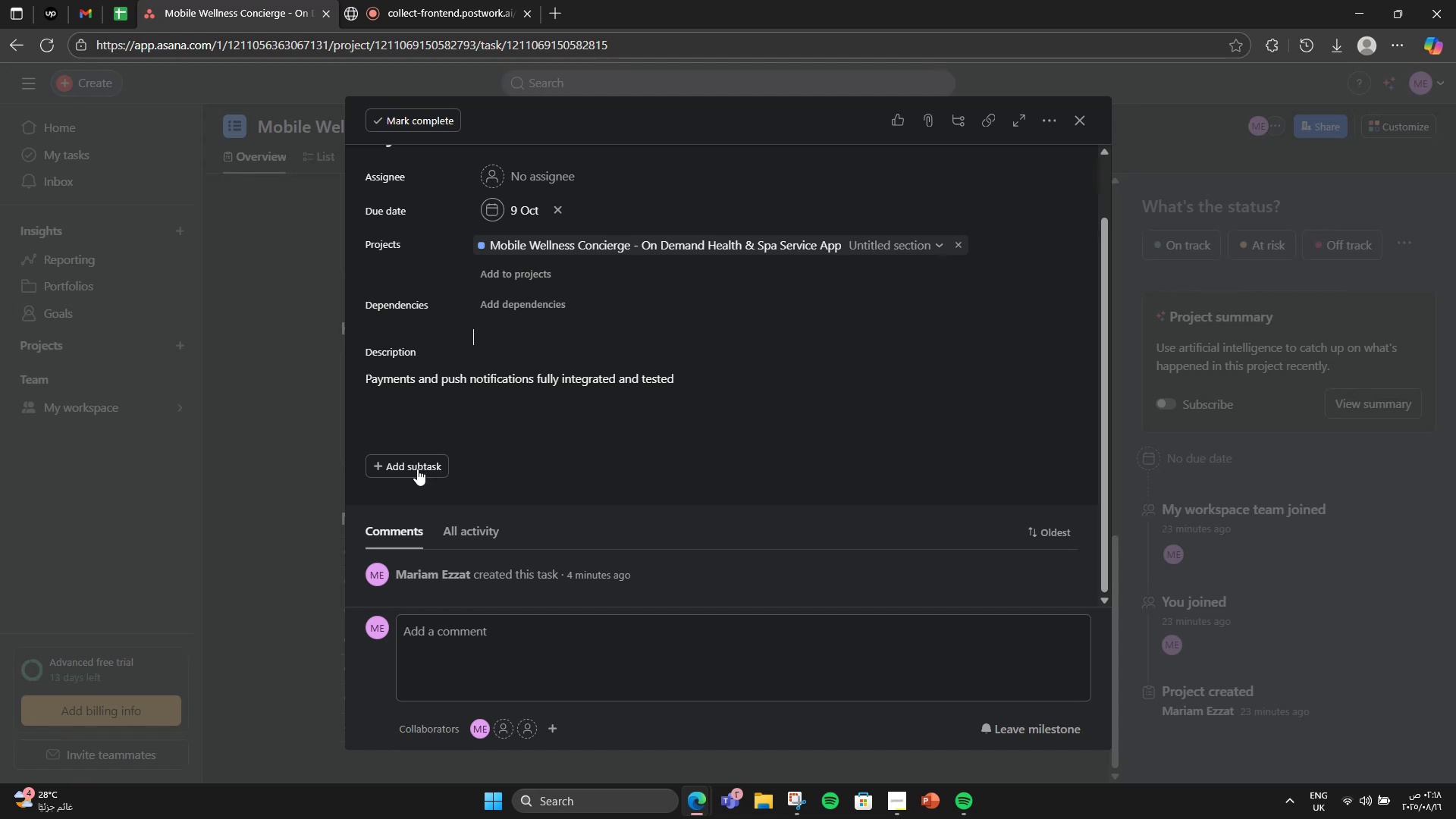 
wait(5.16)
 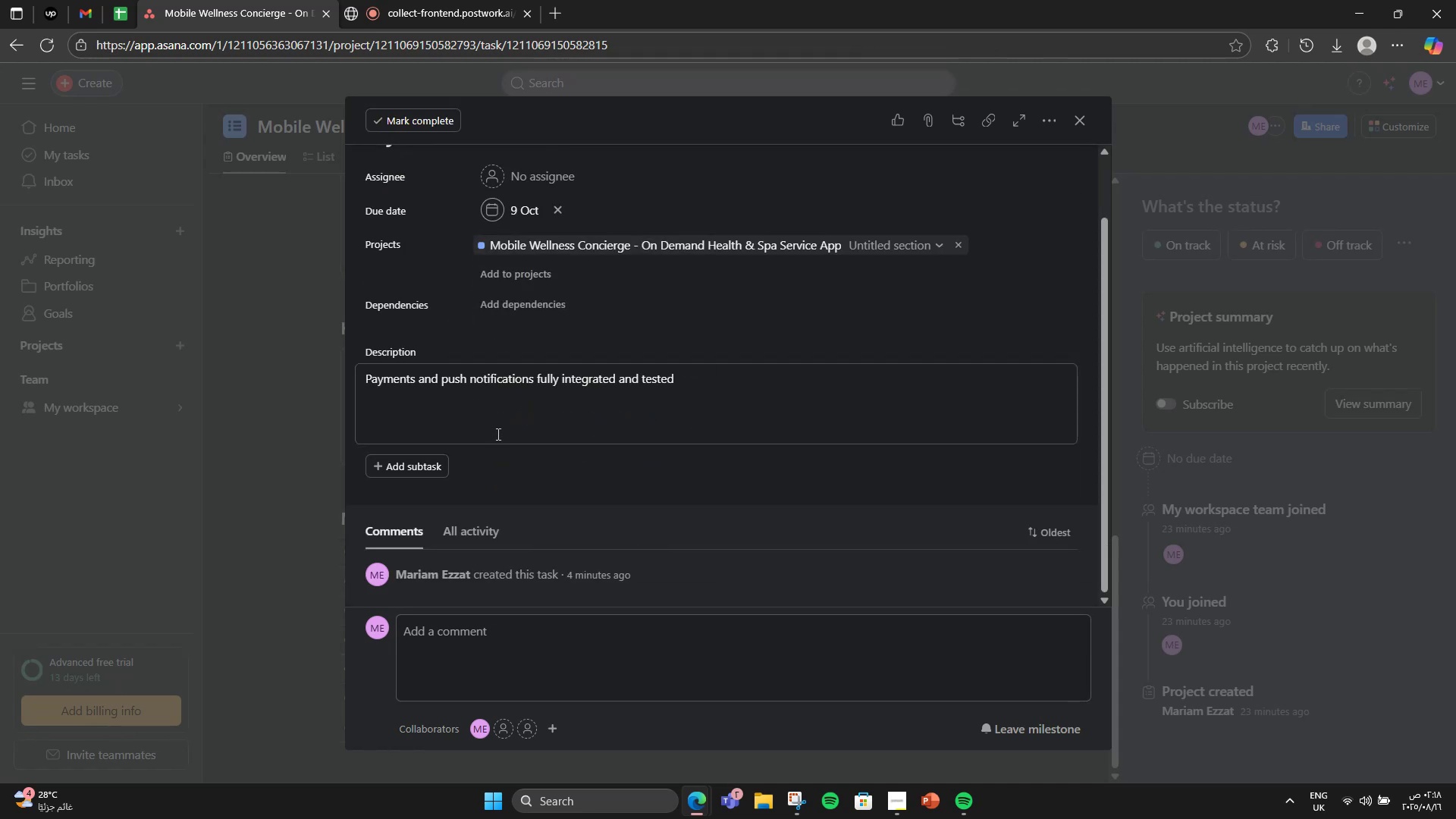 
left_click([725, 378])
 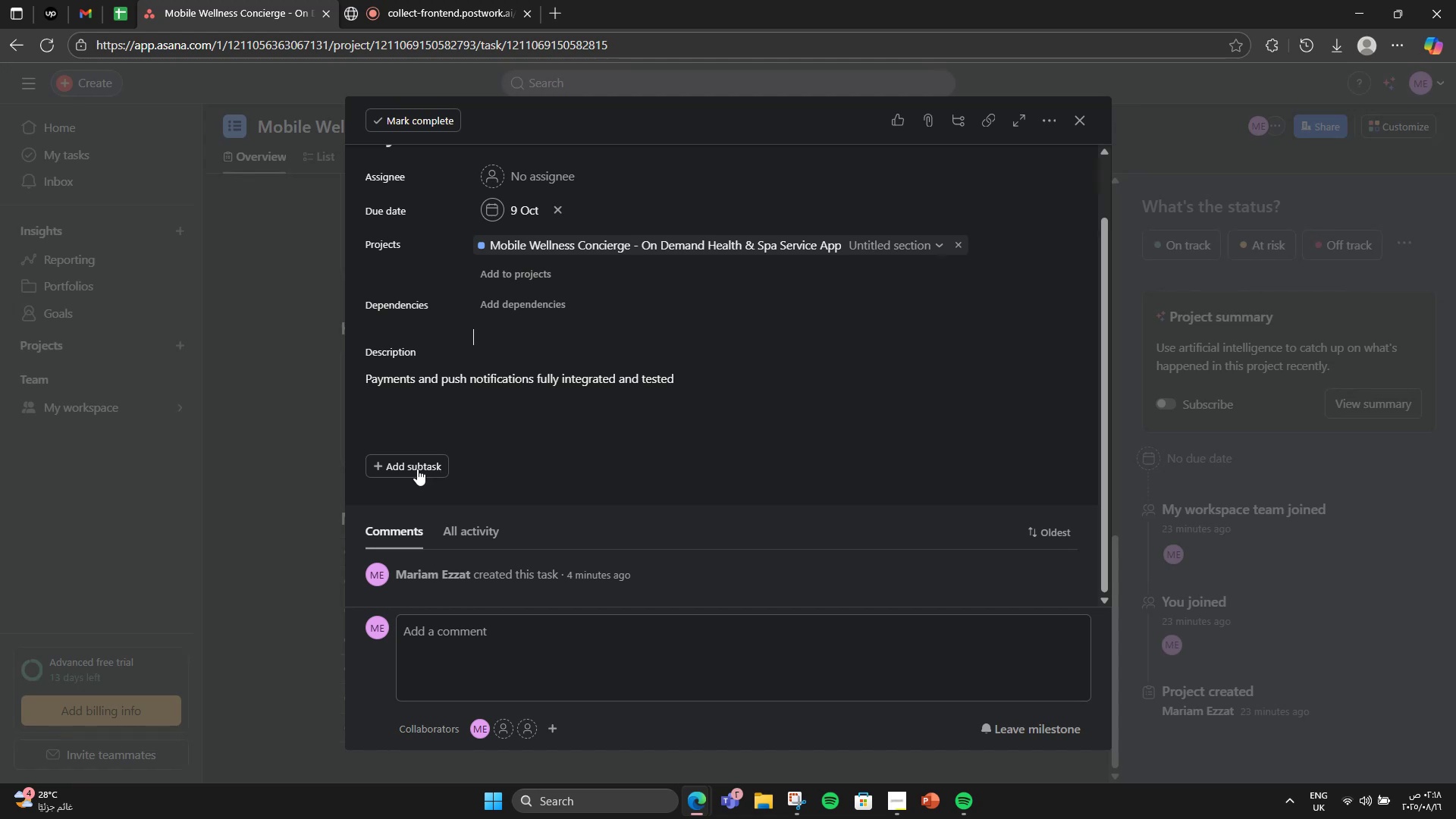 
key(Period)
 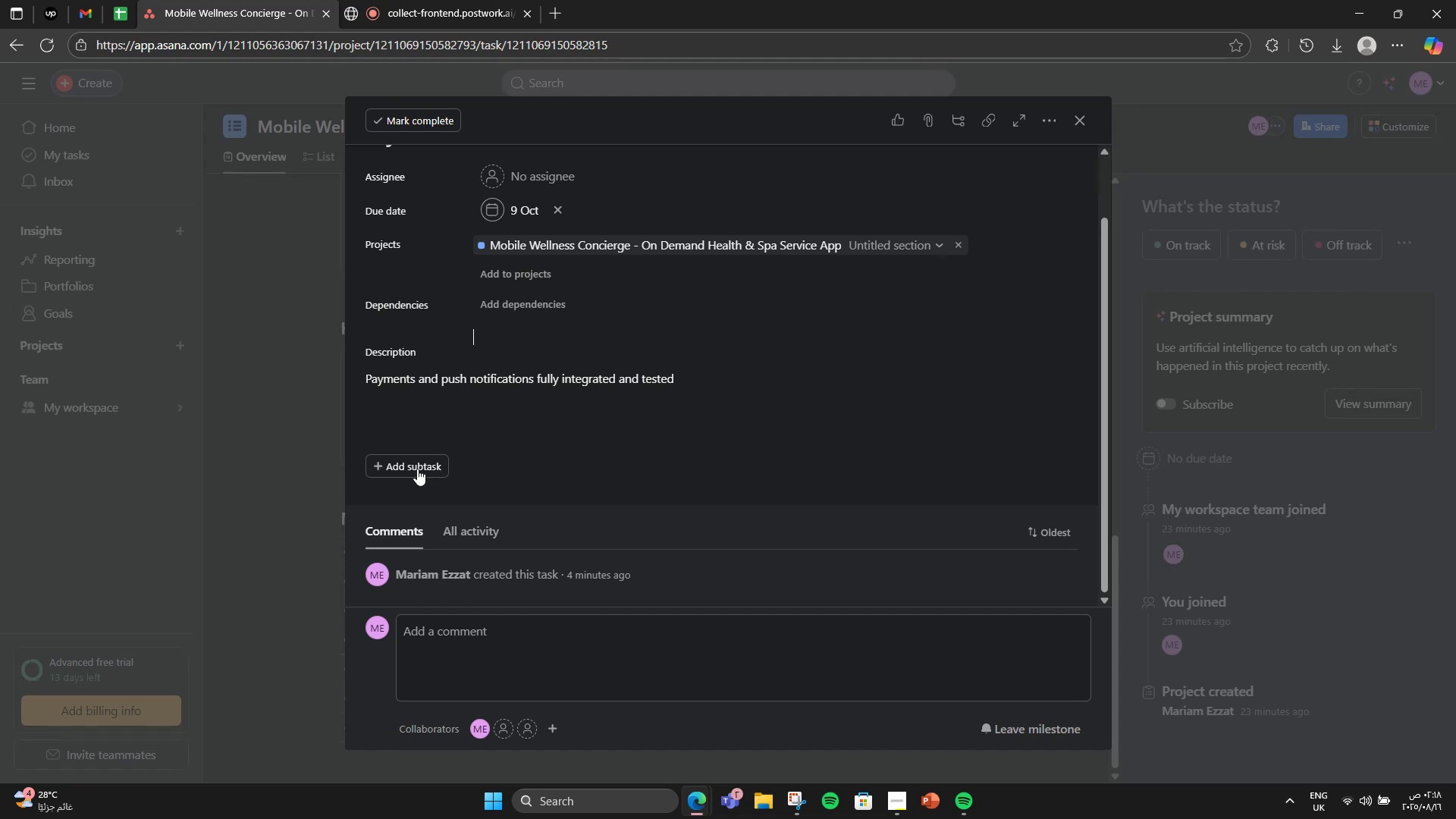 
left_click([1200, 366])
 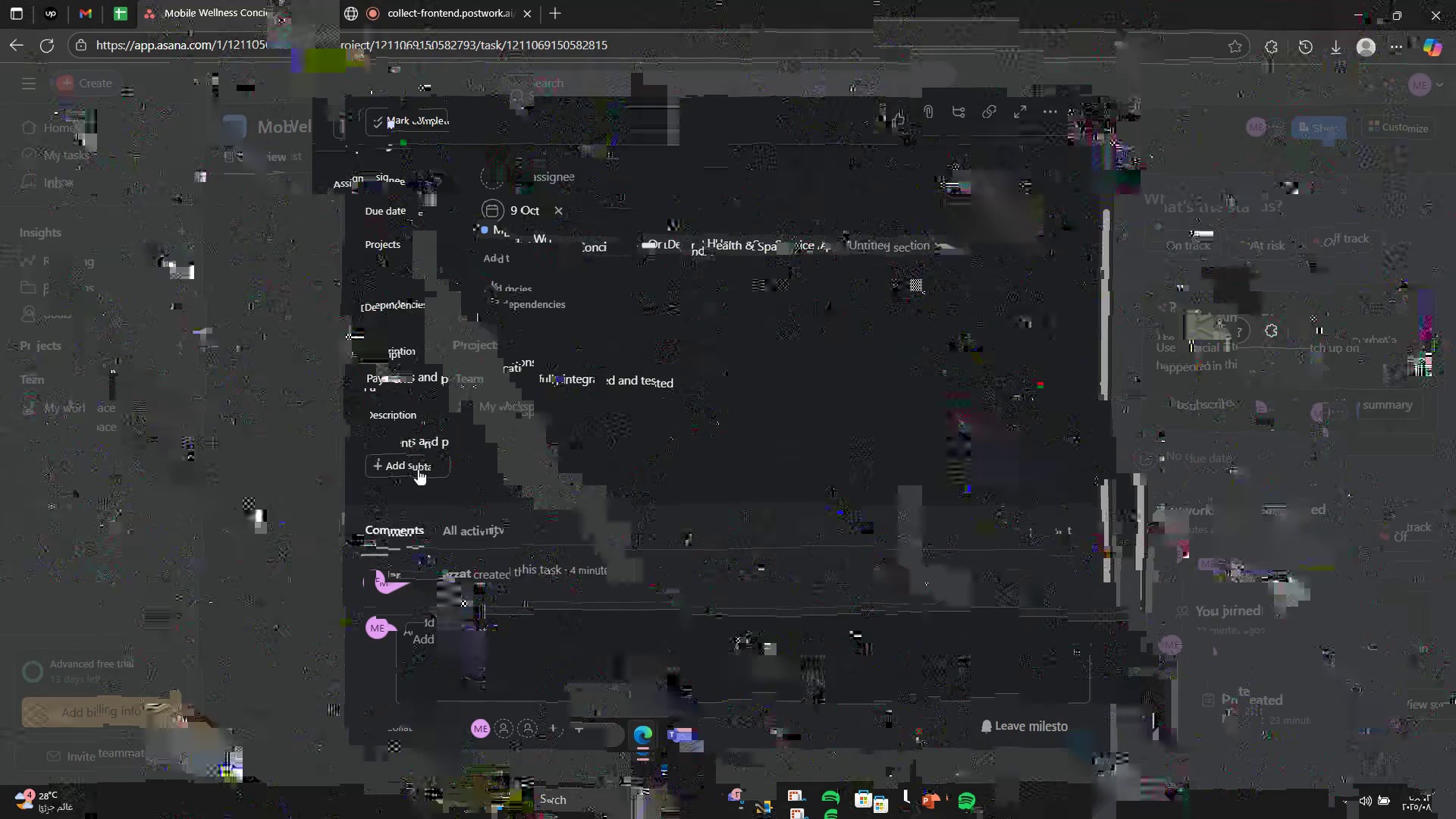 
wait(5.68)
 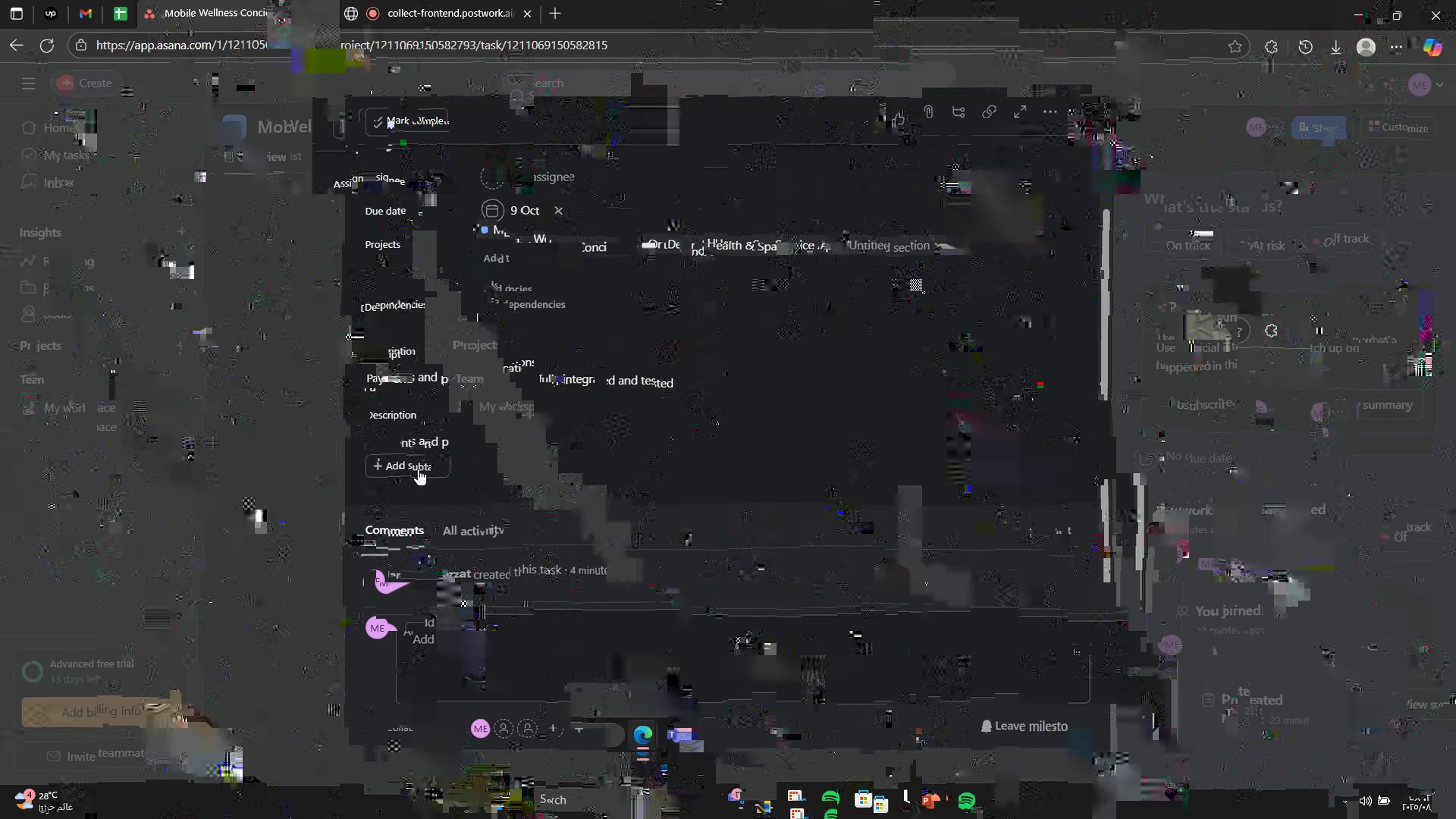 
left_click([679, 547])
 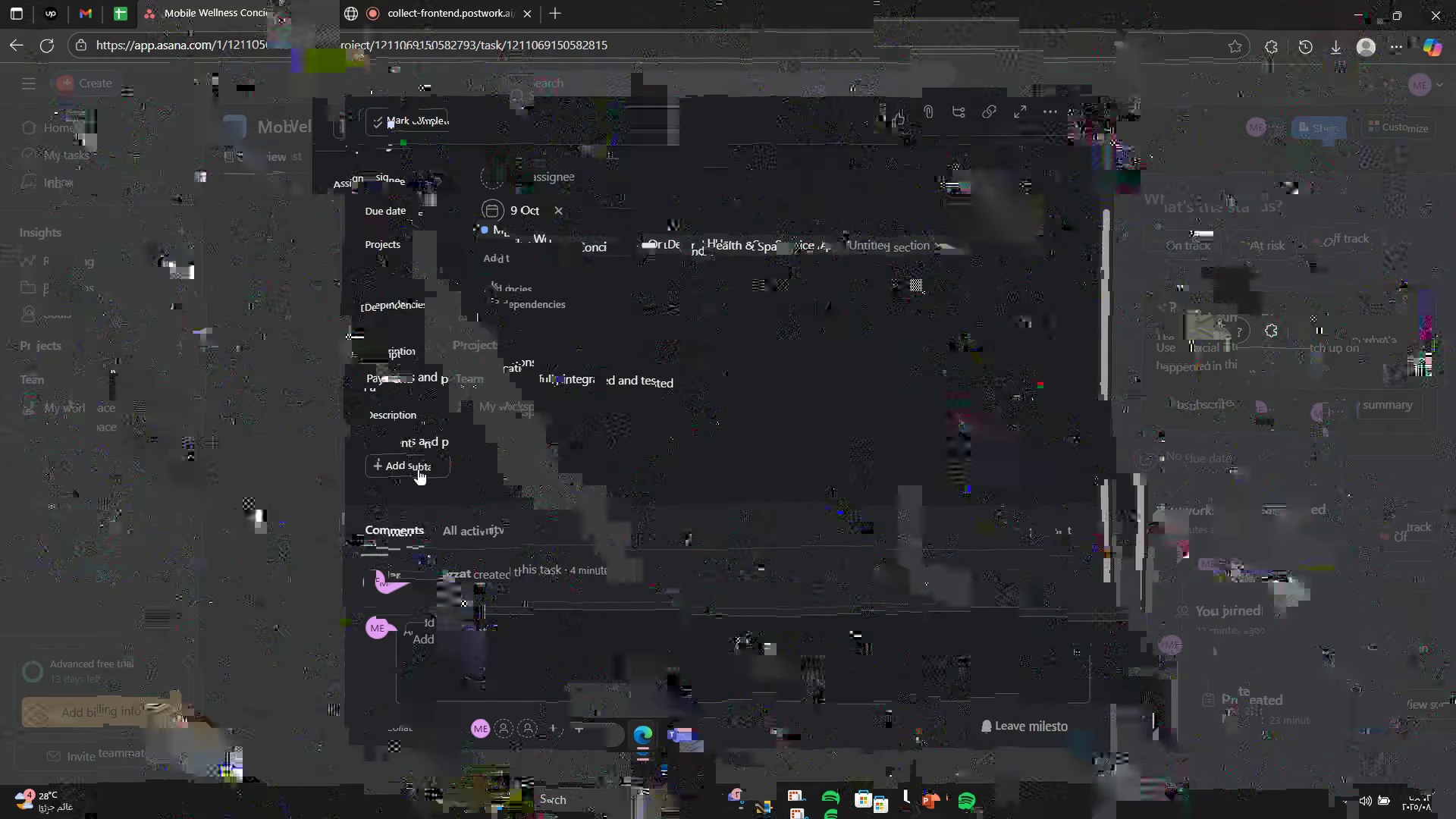 
left_click([679, 547])
 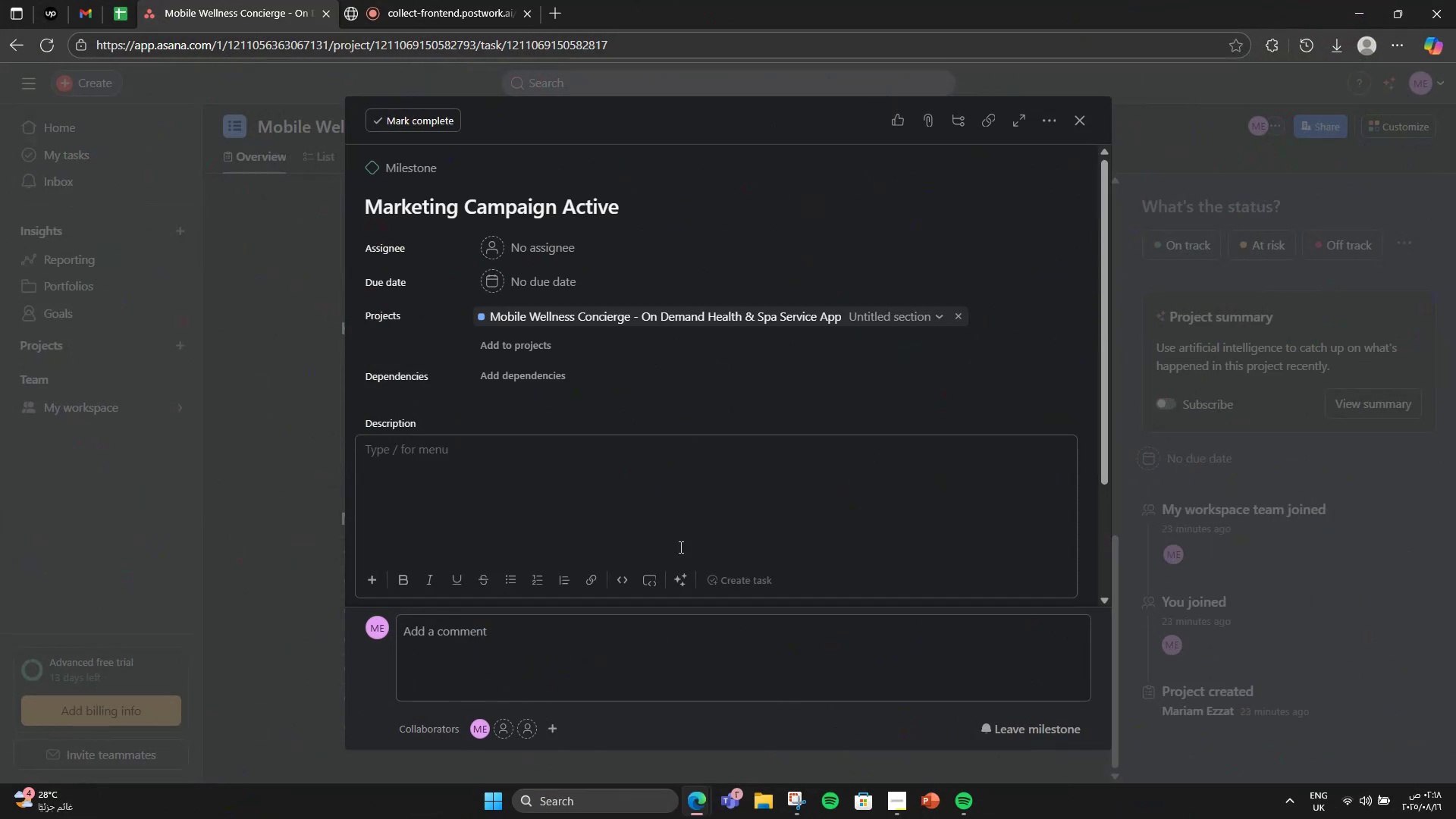 
type(Influencers partnerships and ad campaigns lan)
key(Backspace)
key(Backspace)
type(aunch)
 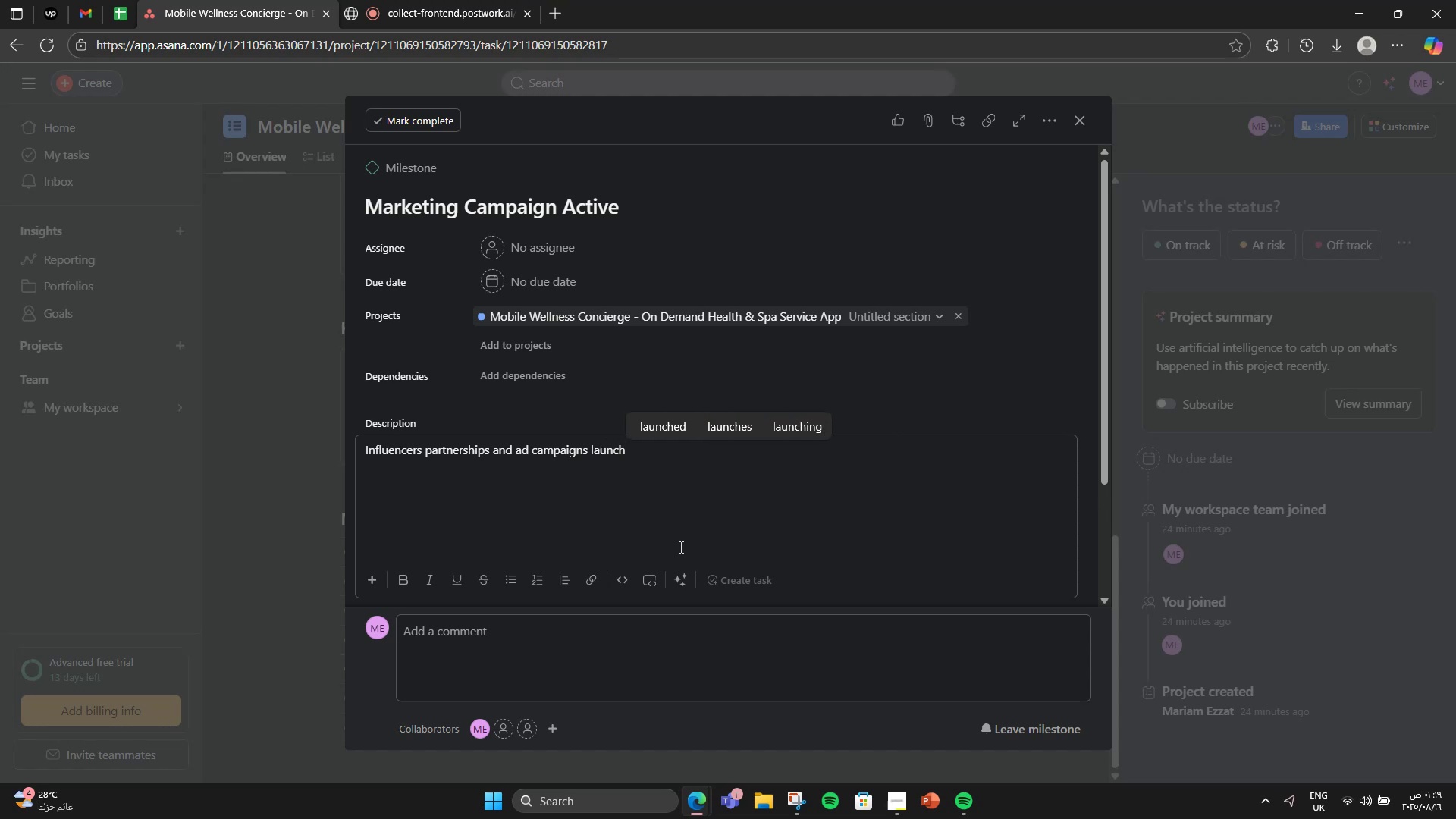 
wait(6.74)
 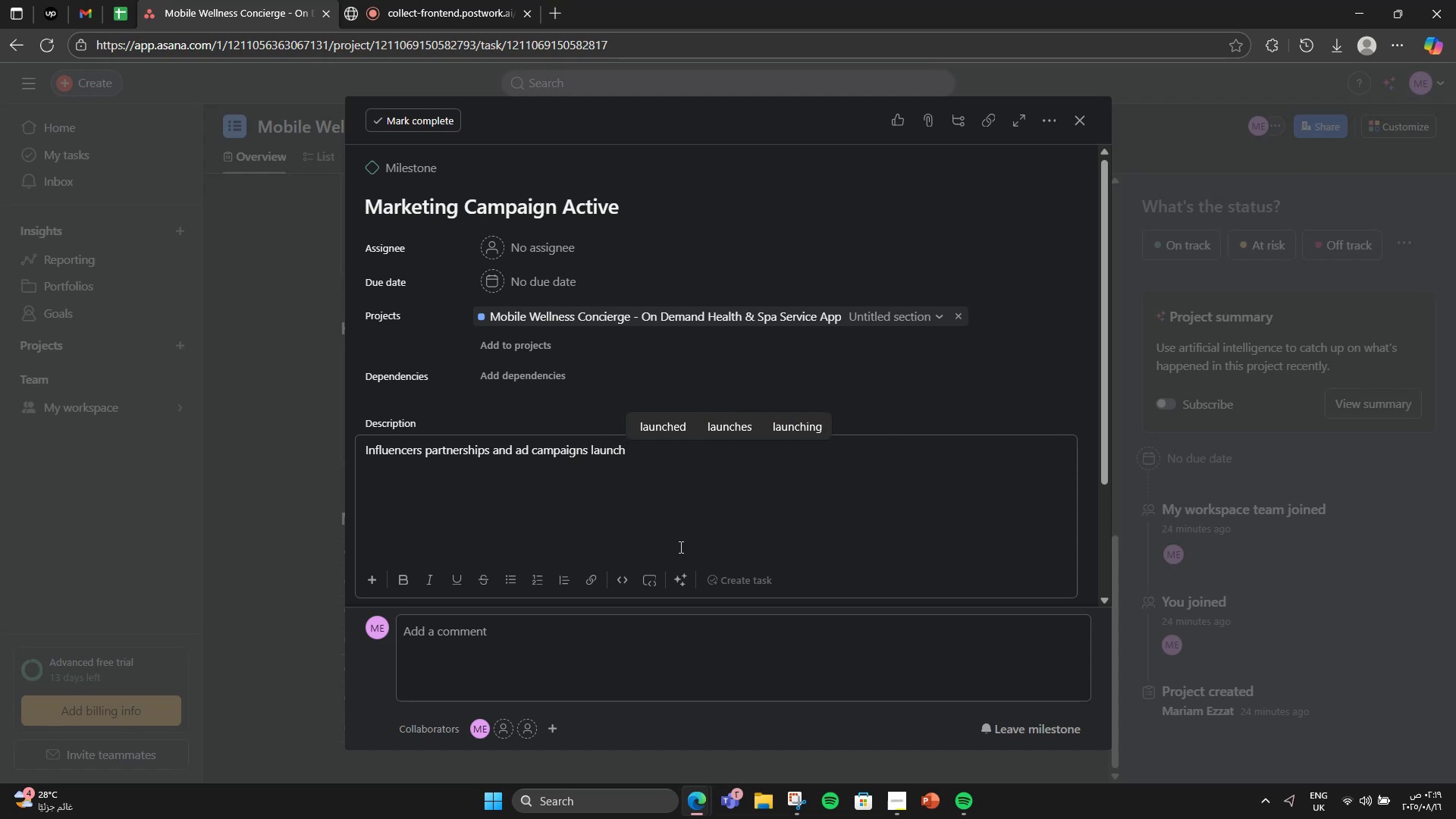 
key(Backspace)
 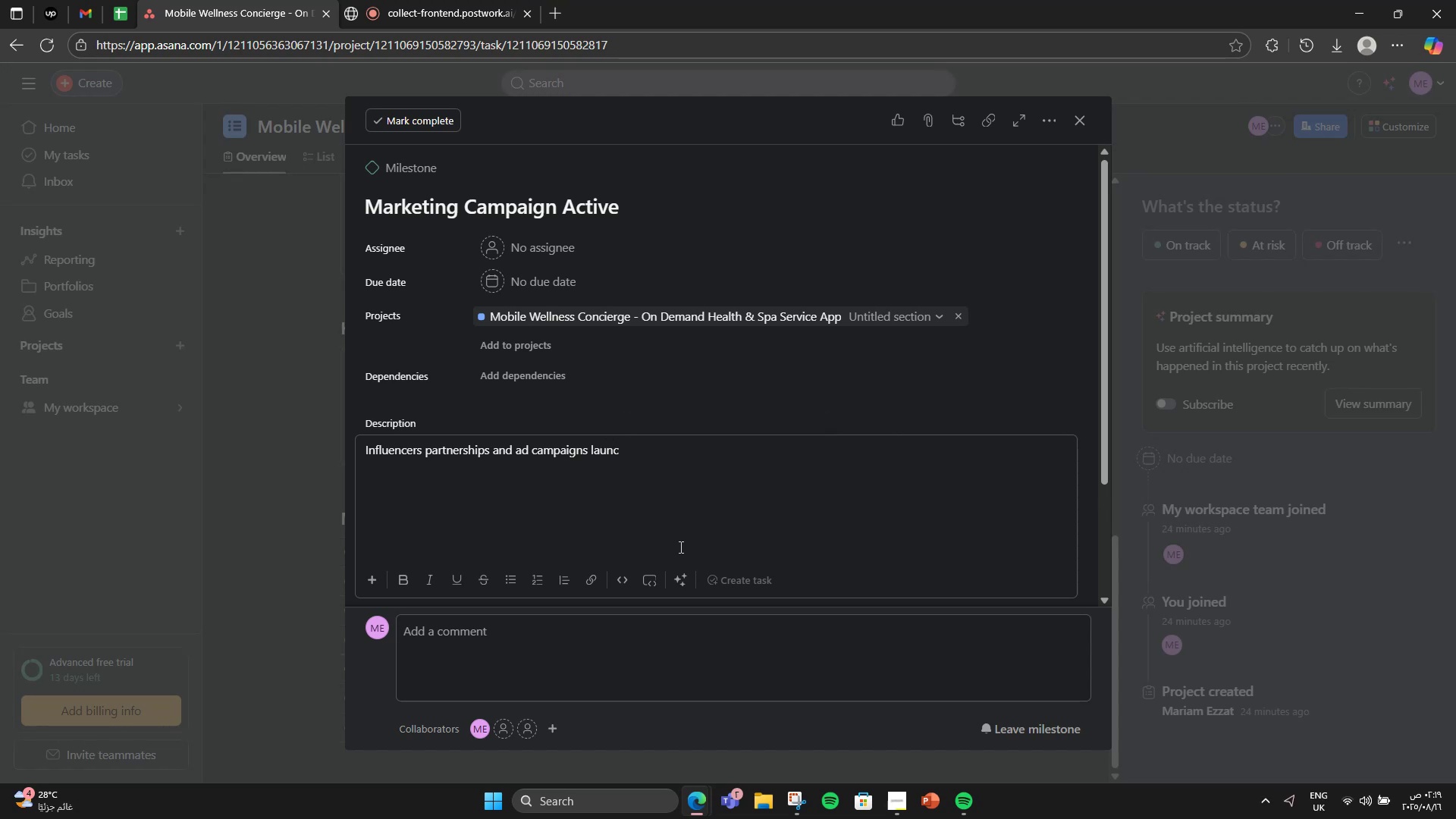 
key(Backspace)
 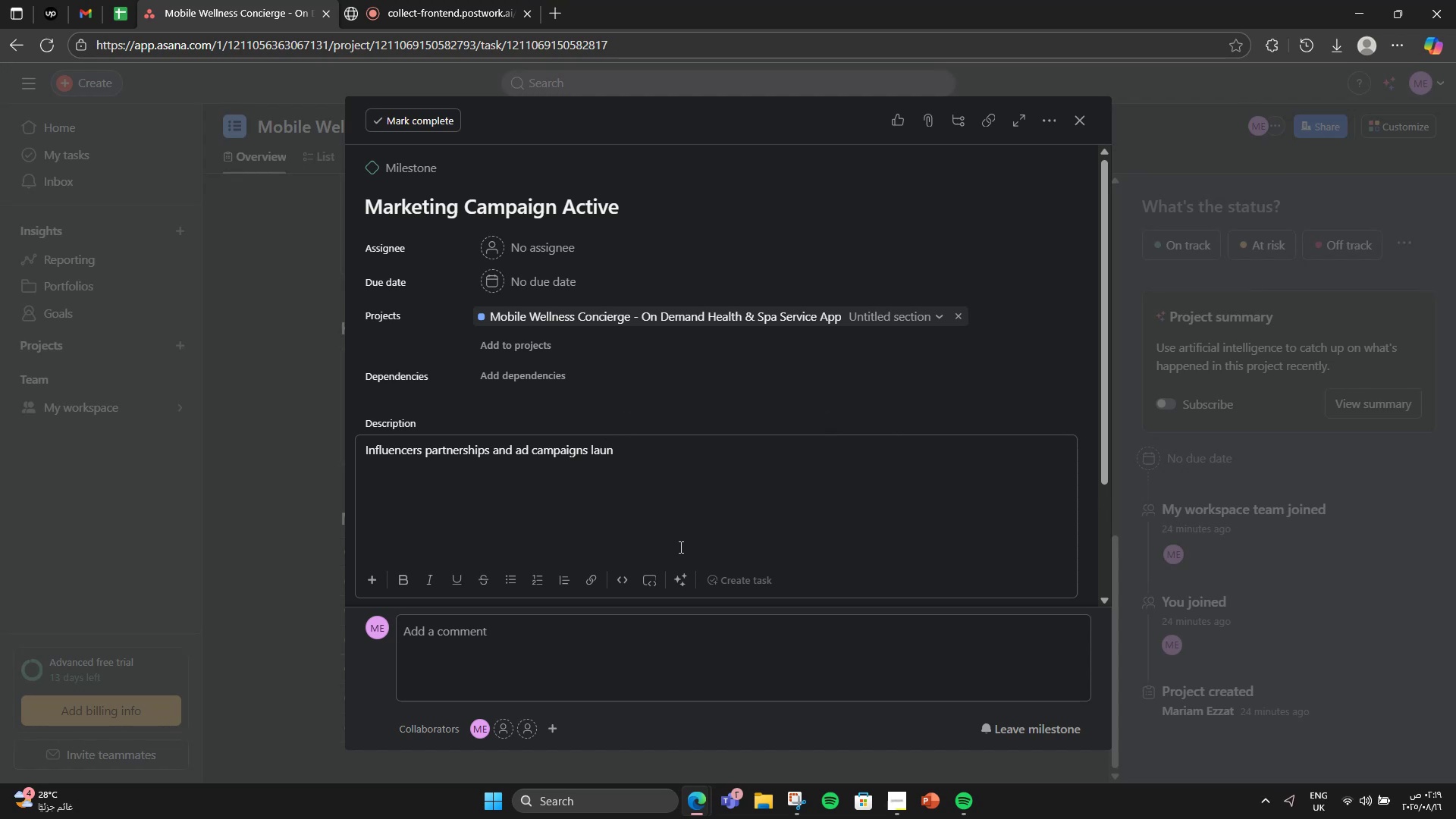 
key(Backspace)
 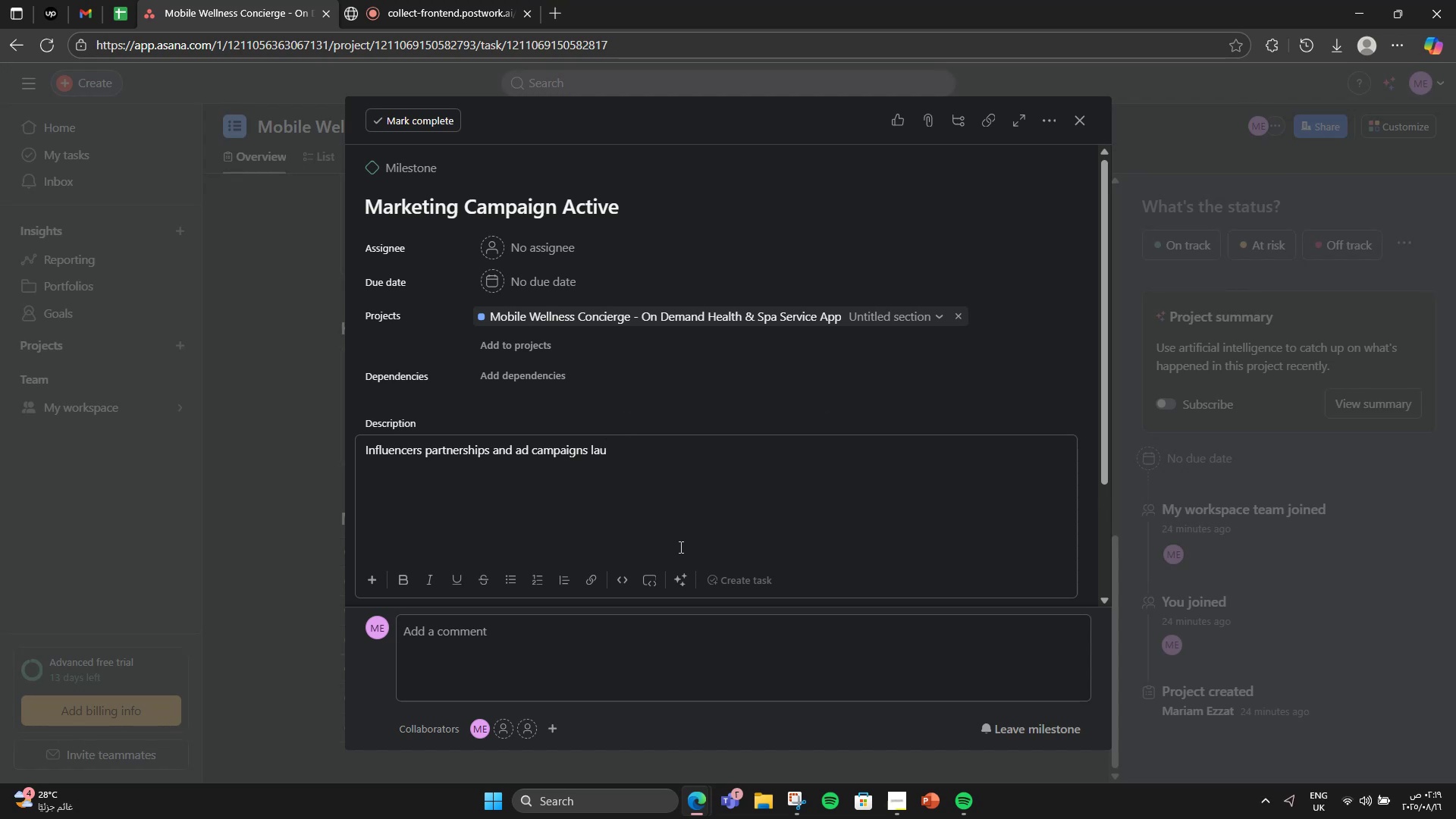 
key(Backspace)
 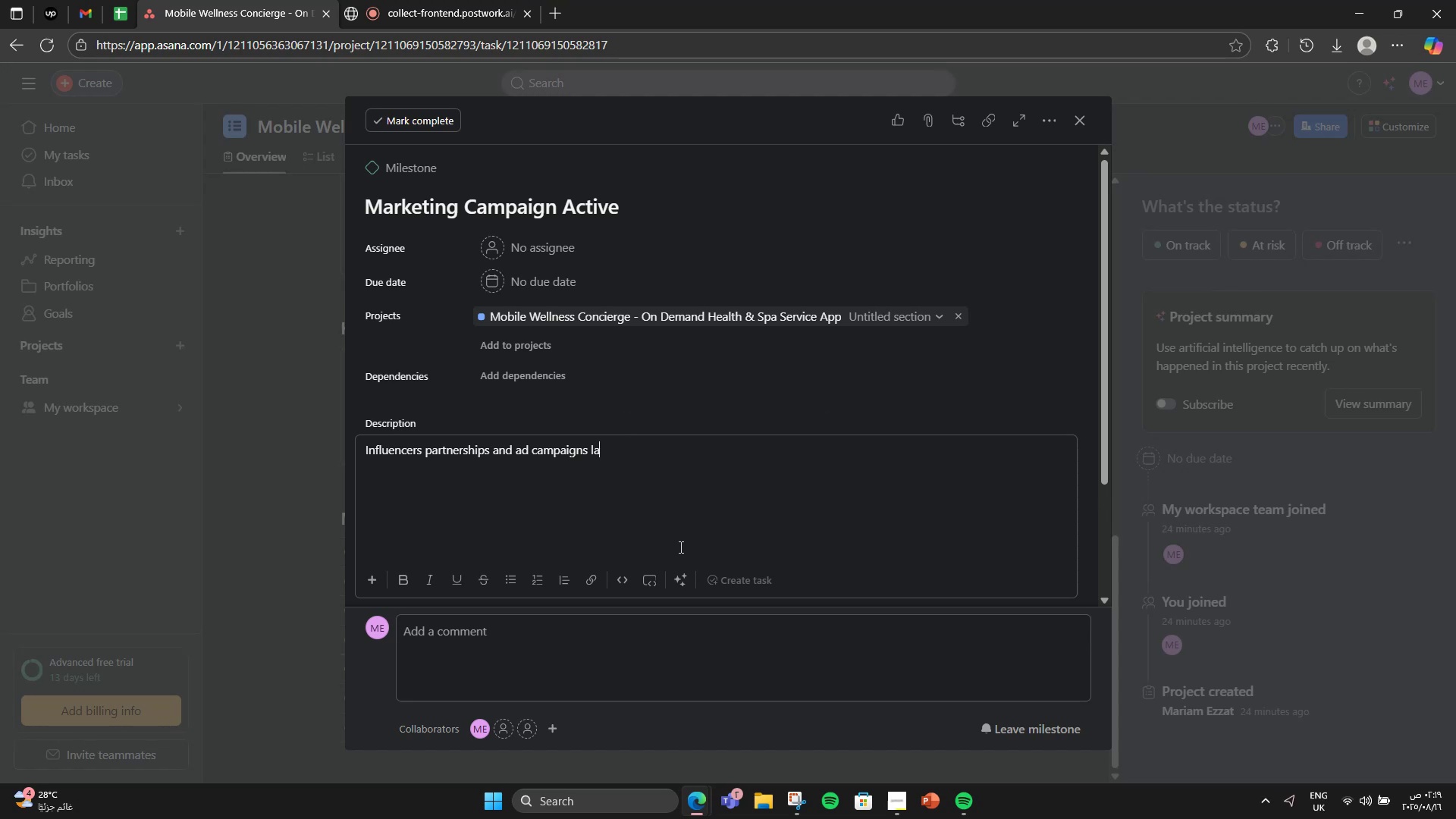 
key(Backspace)
 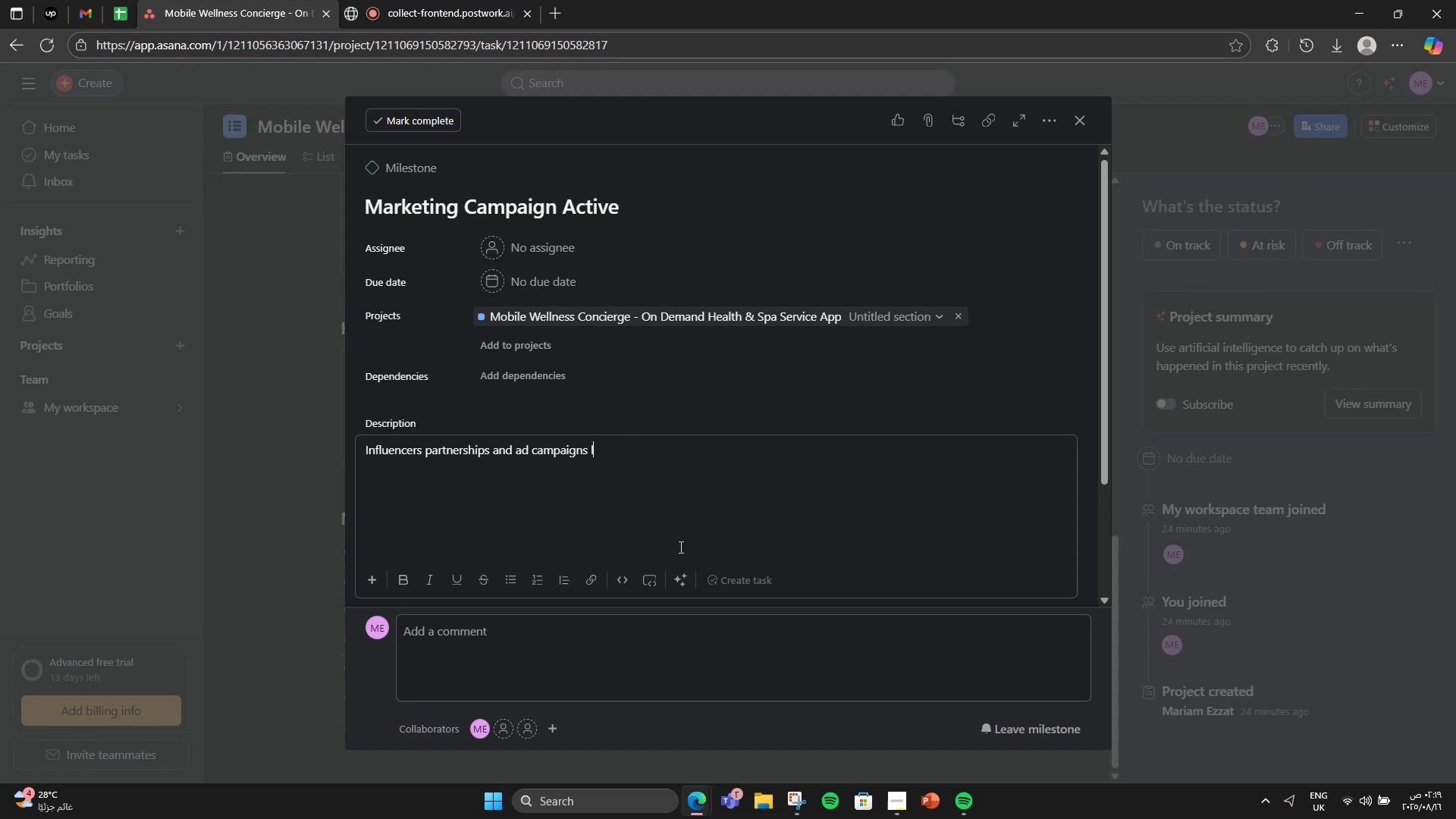 
key(Backspace)
 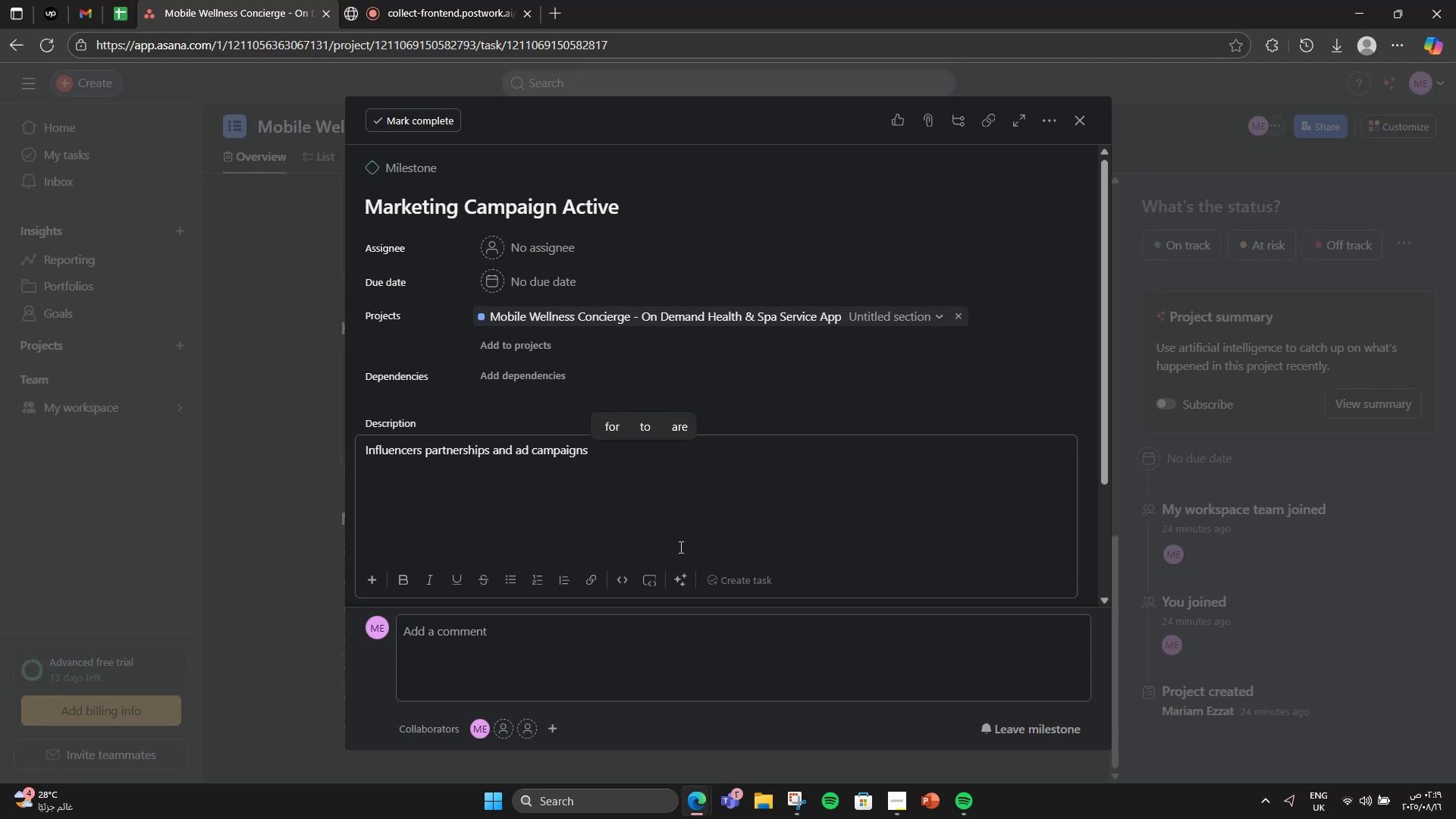 
type(launched pre-launch.)
 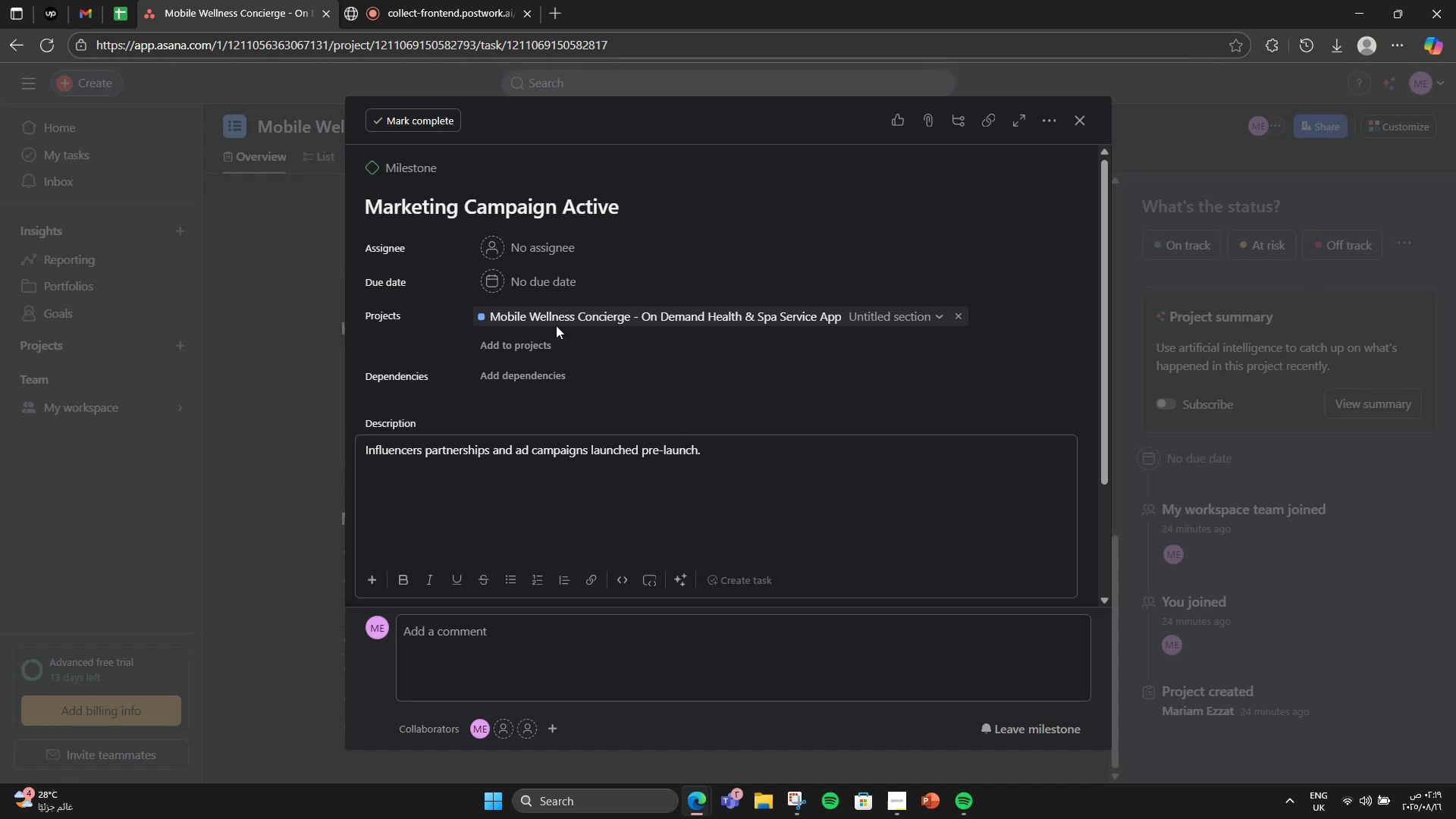 
left_click([504, 281])
 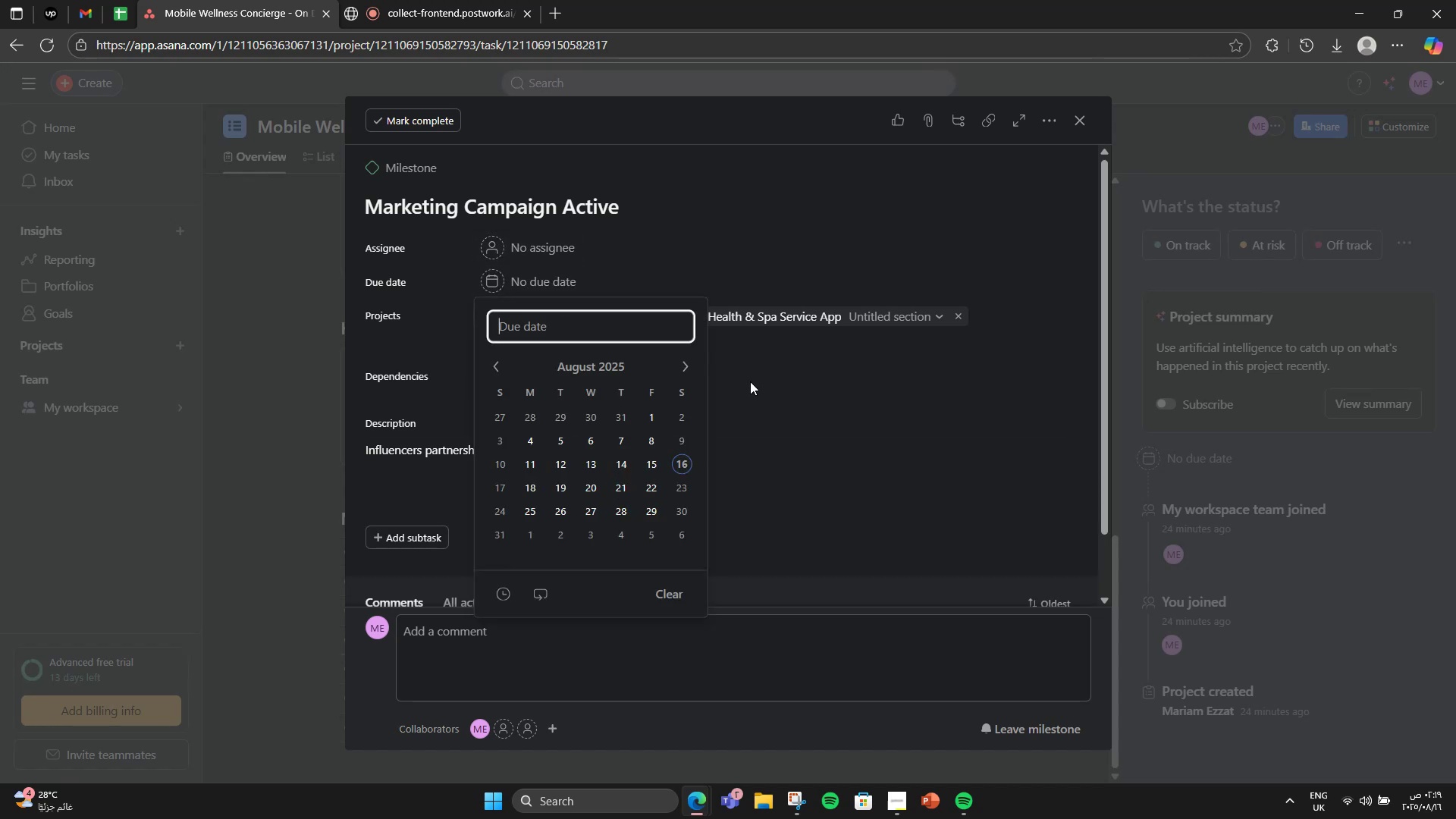 
double_click([676, 371])
 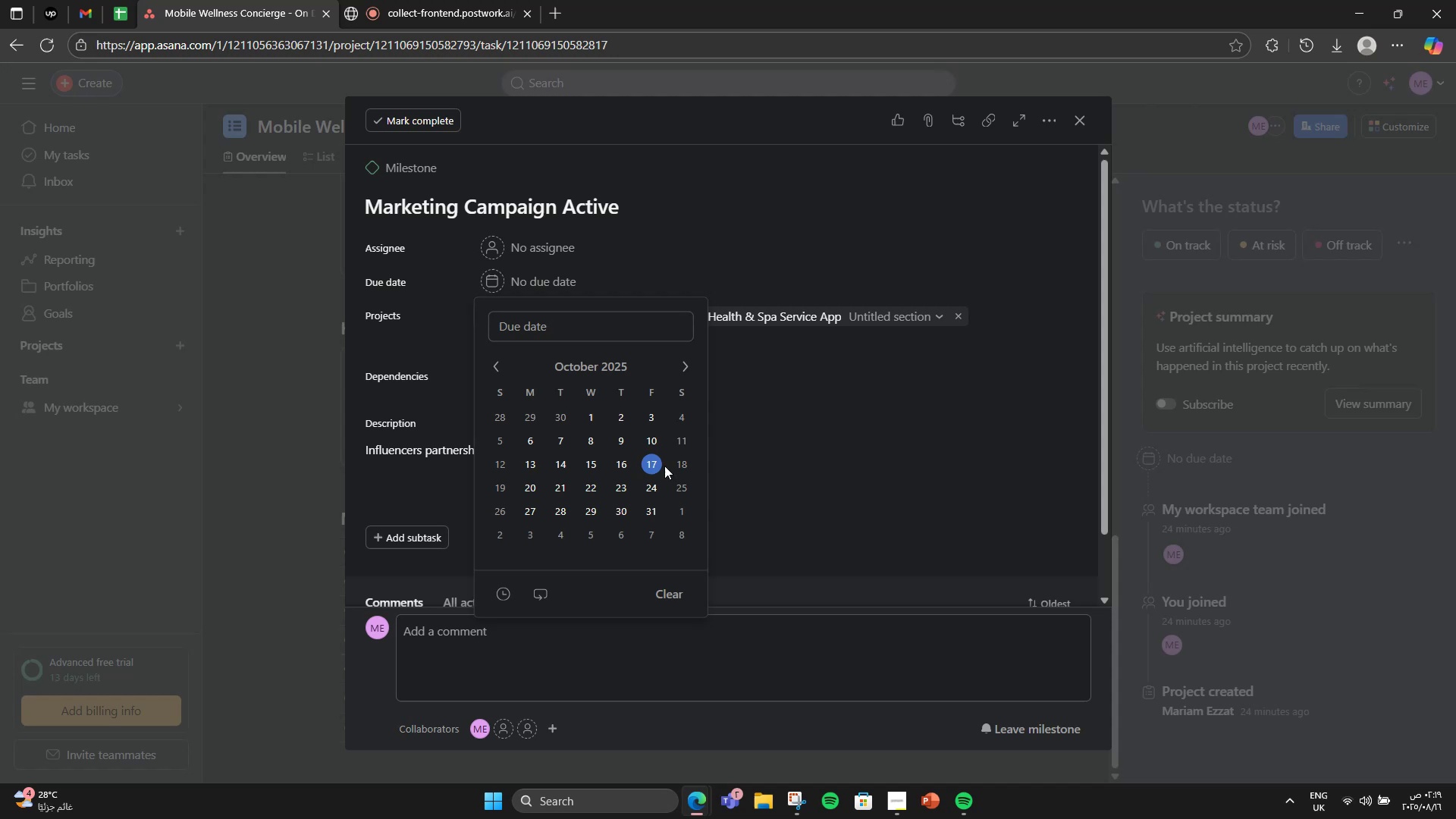 
double_click([763, 404])
 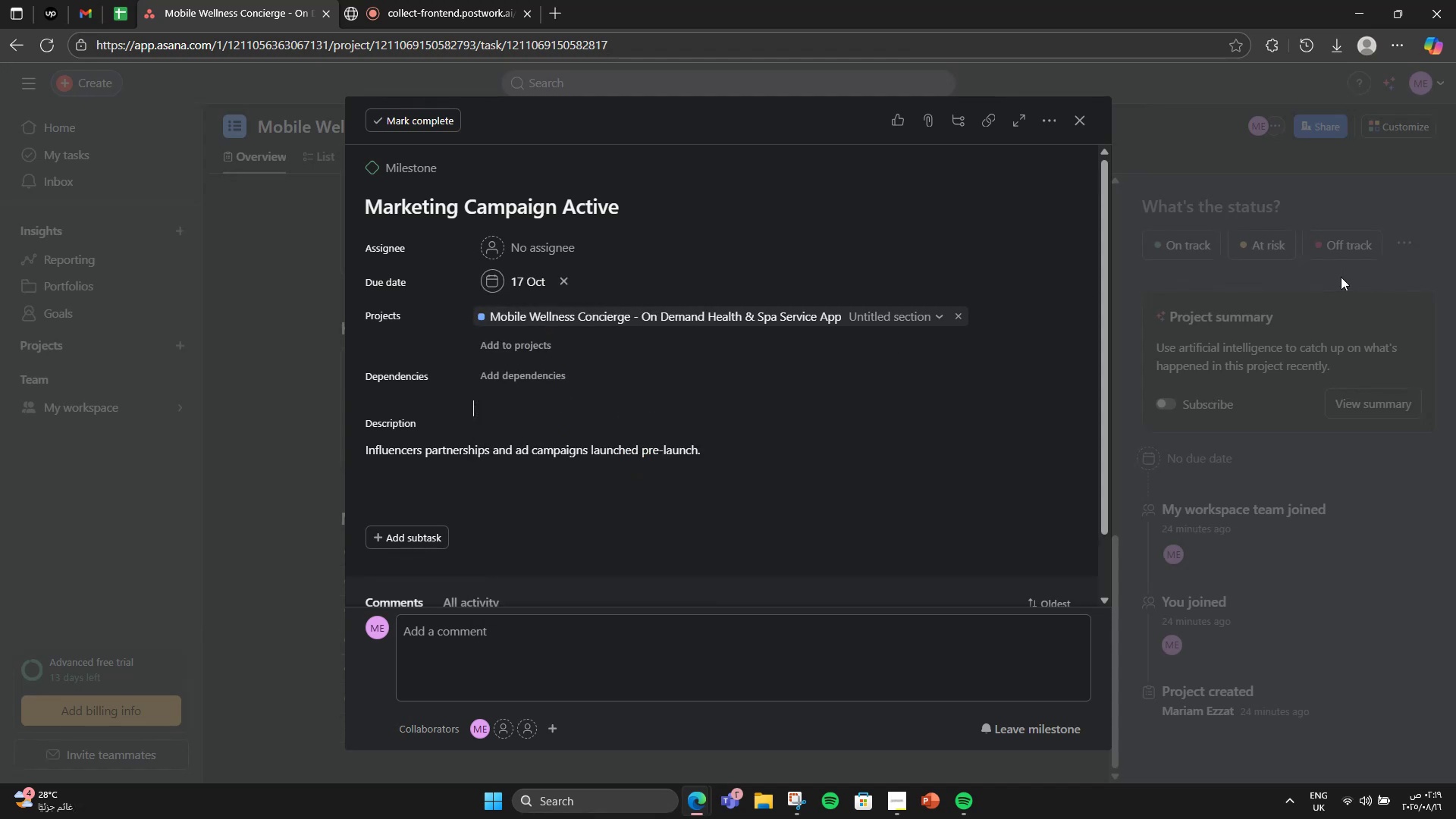 
left_click([1255, 290])
 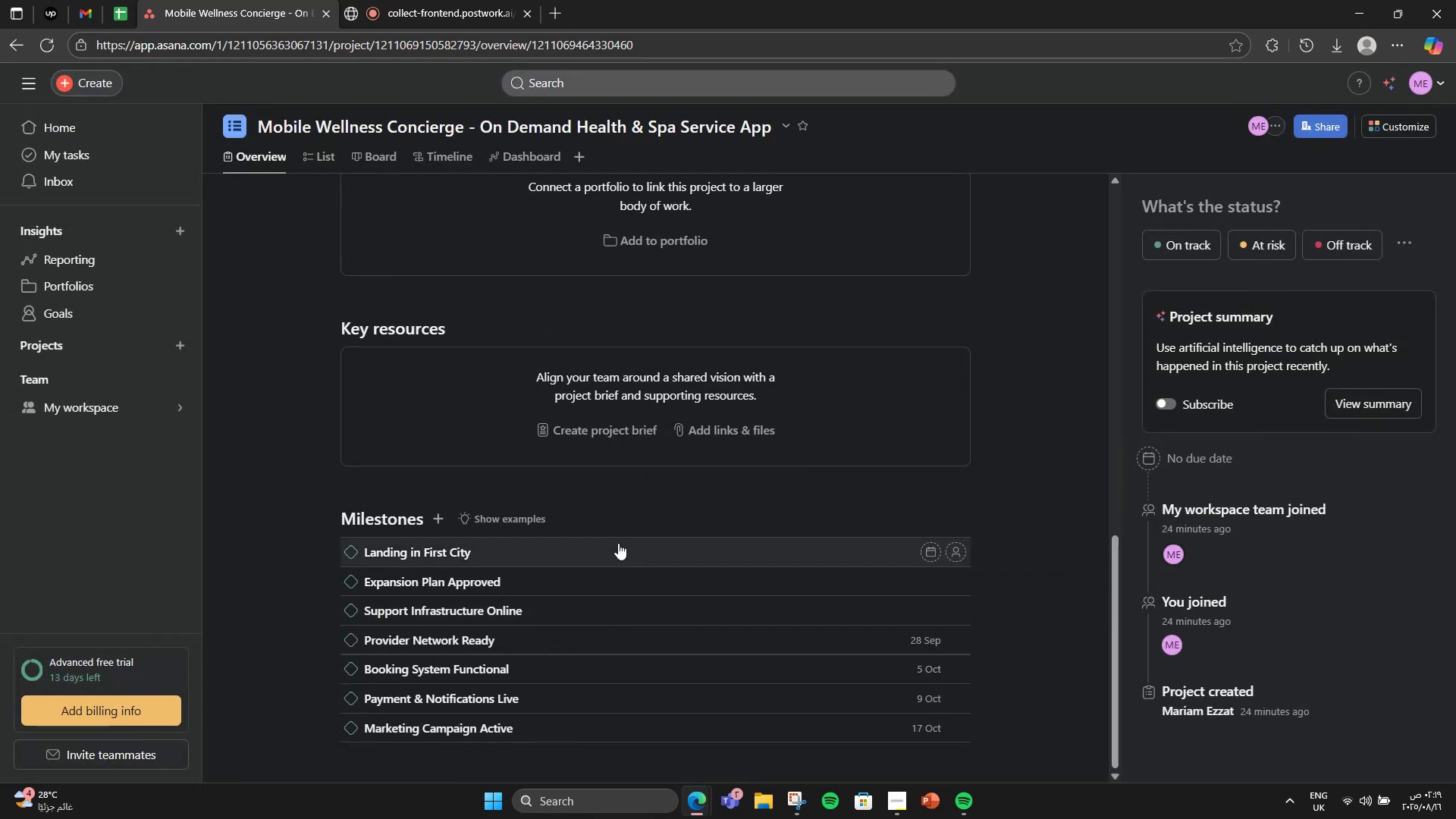 
left_click([618, 543])
 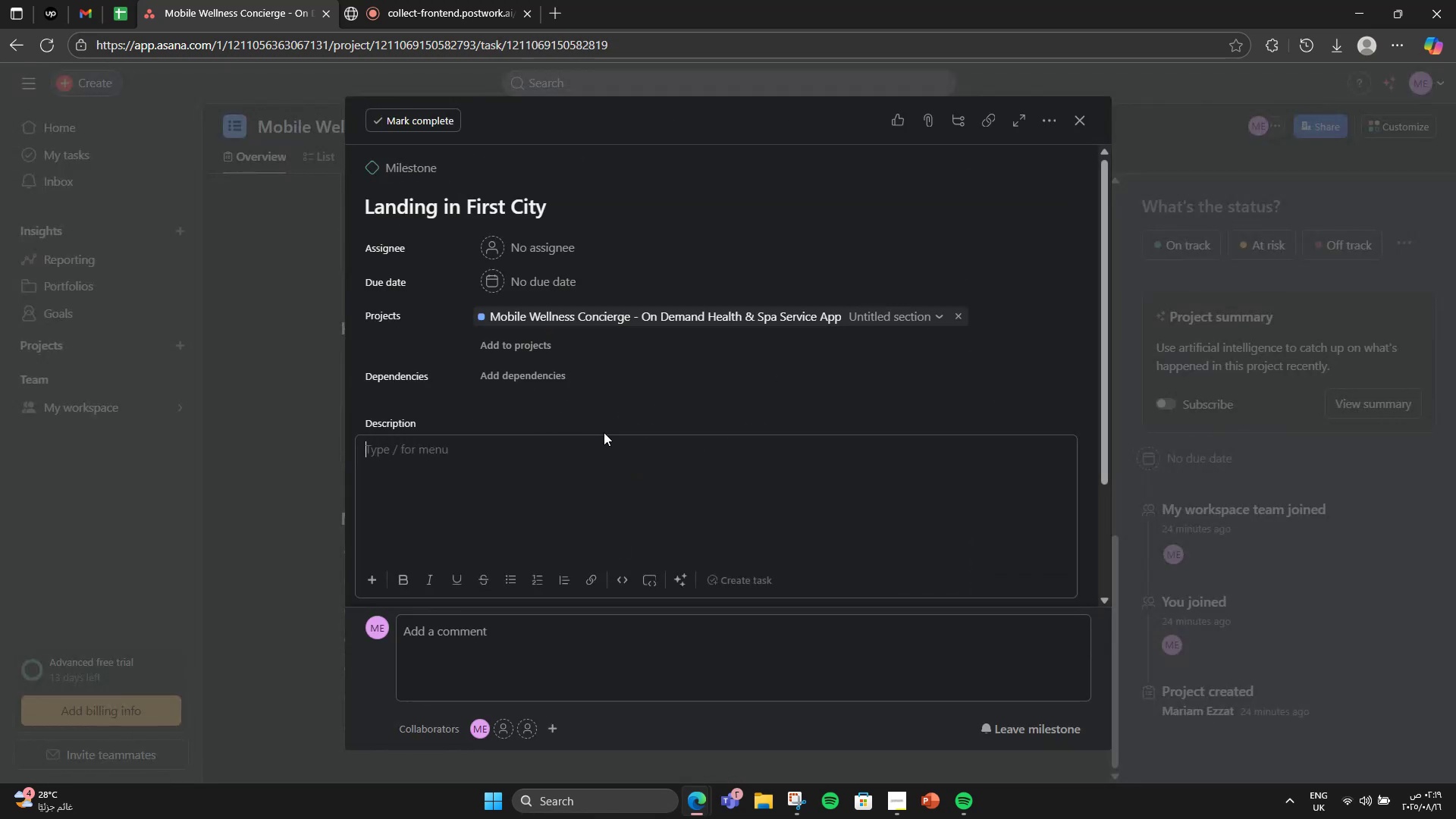 
double_click([572, 468])
 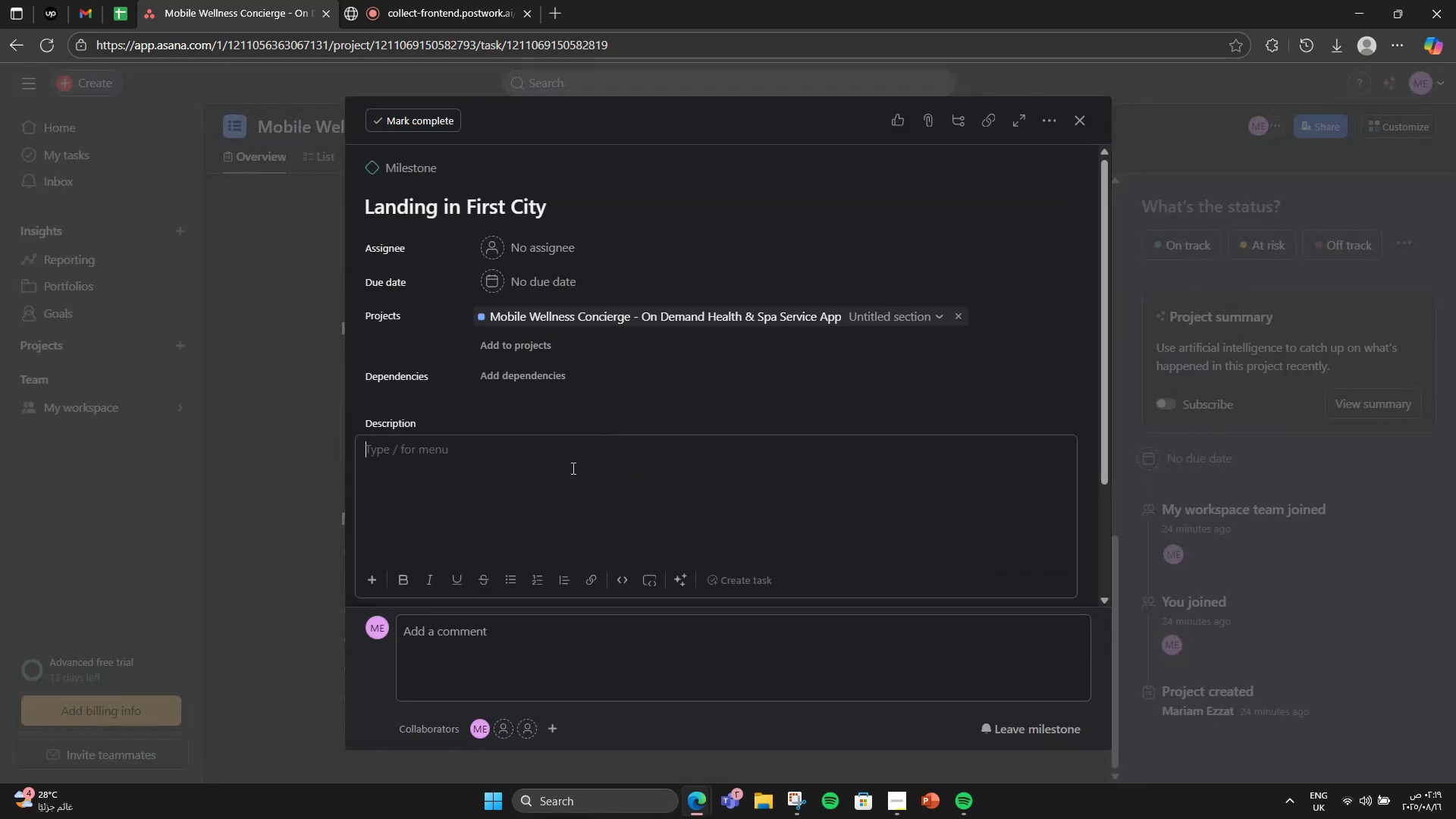 
type(Fully )
 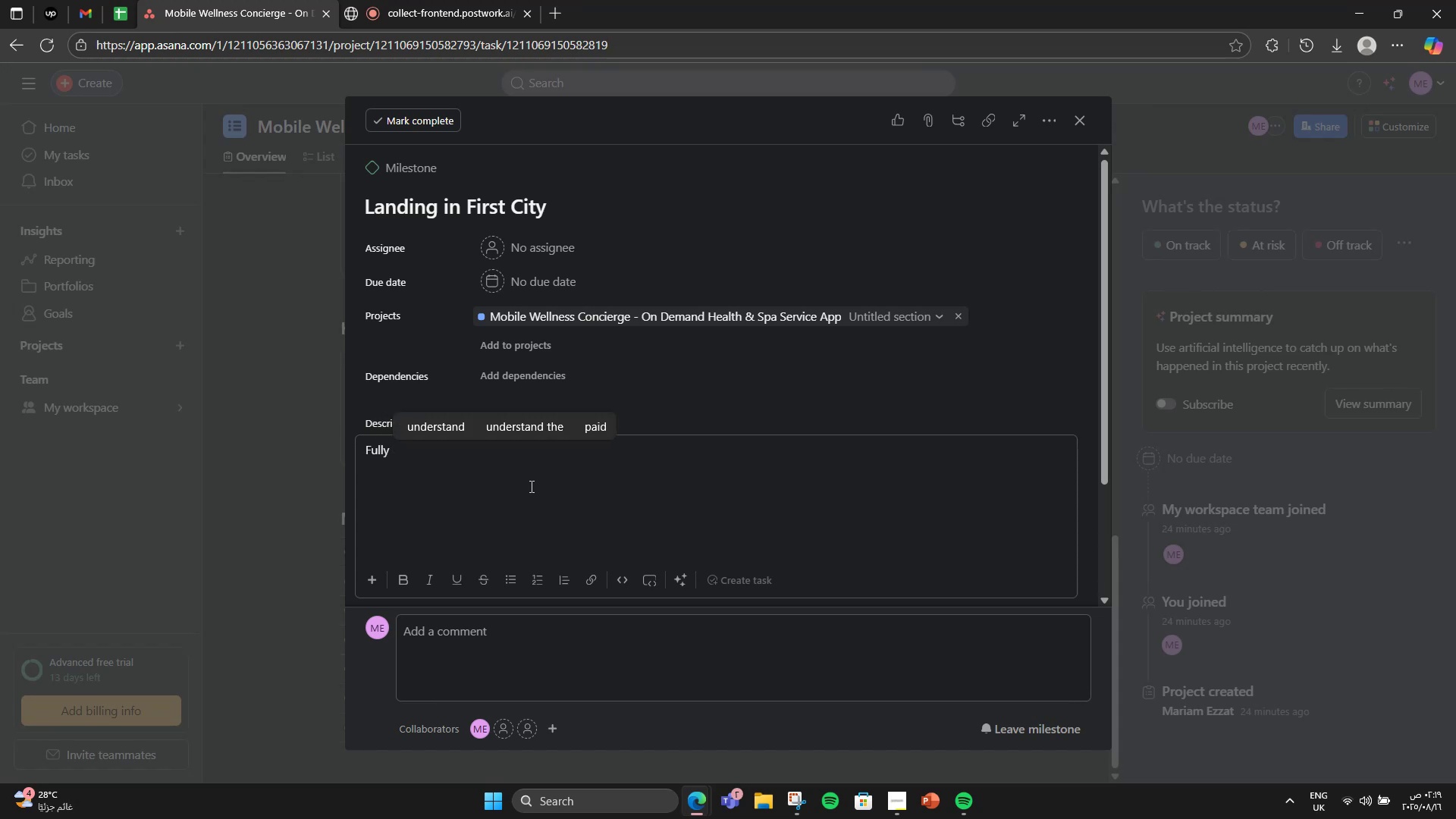 
type(launched int )
key(Backspace)
key(Backspace)
type( the first operational city.)
 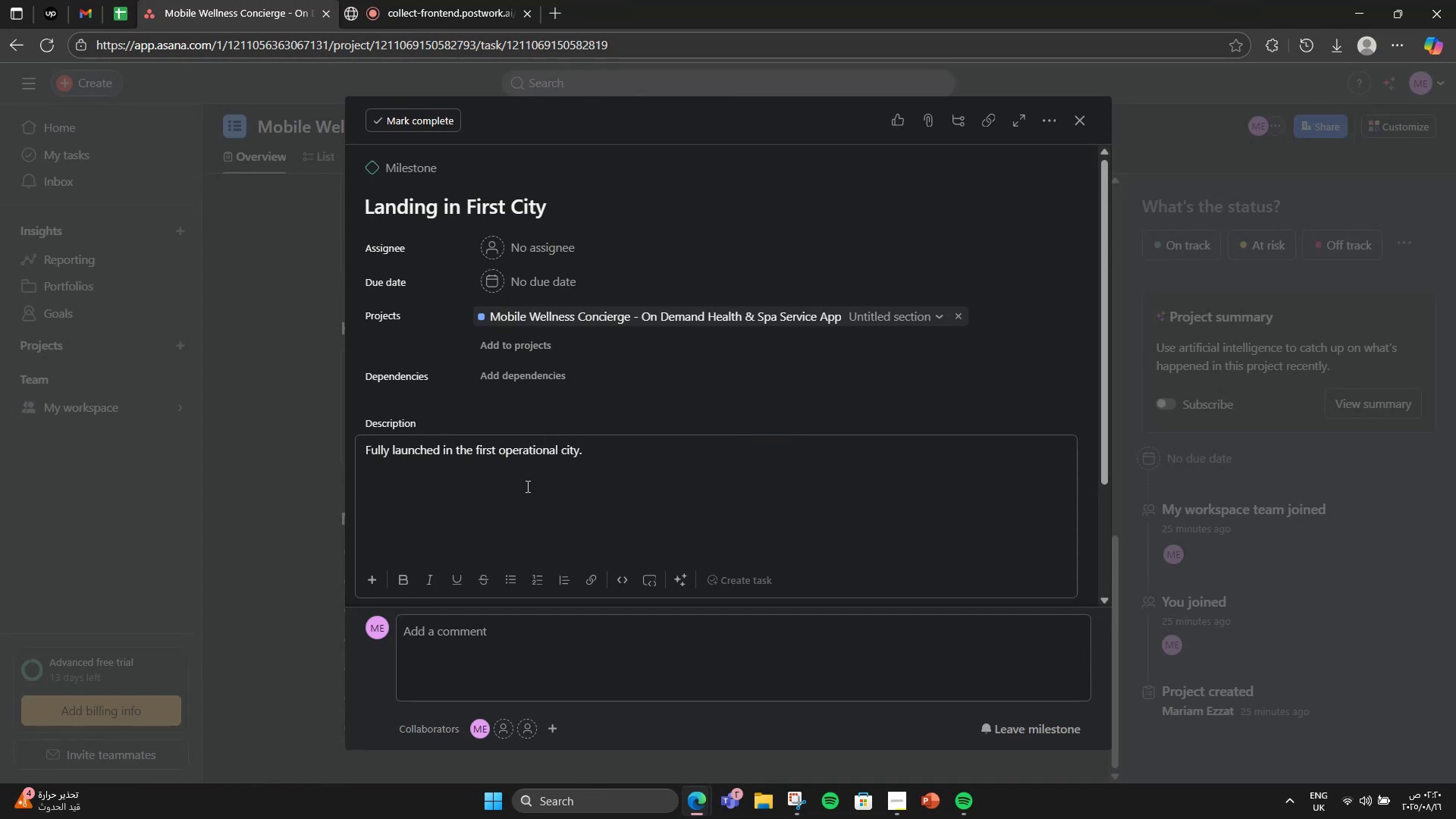 
scroll: coordinate [449, 360], scroll_direction: down, amount: 3.0
 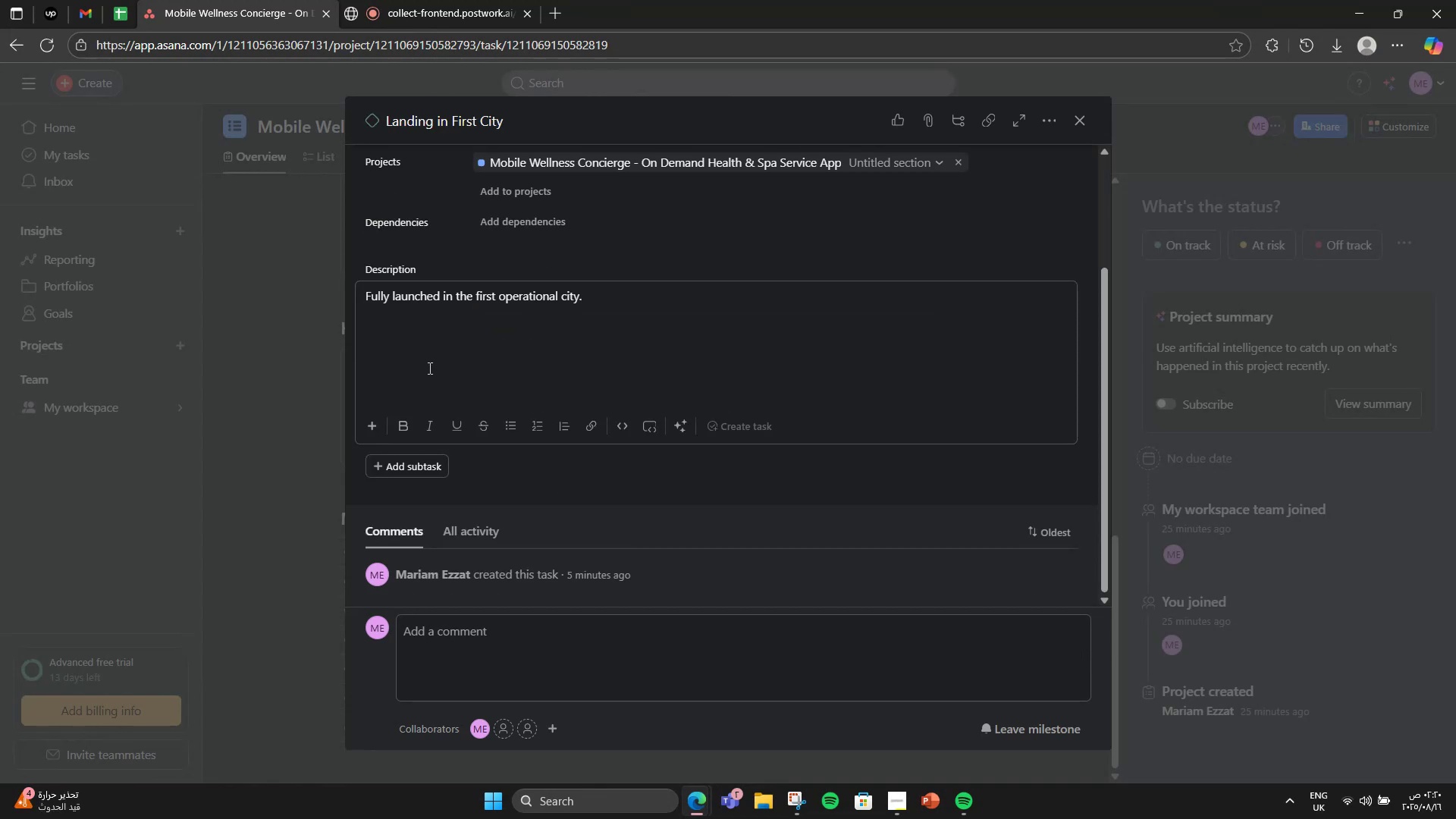 
scroll: coordinate [416, 398], scroll_direction: up, amount: 4.0
 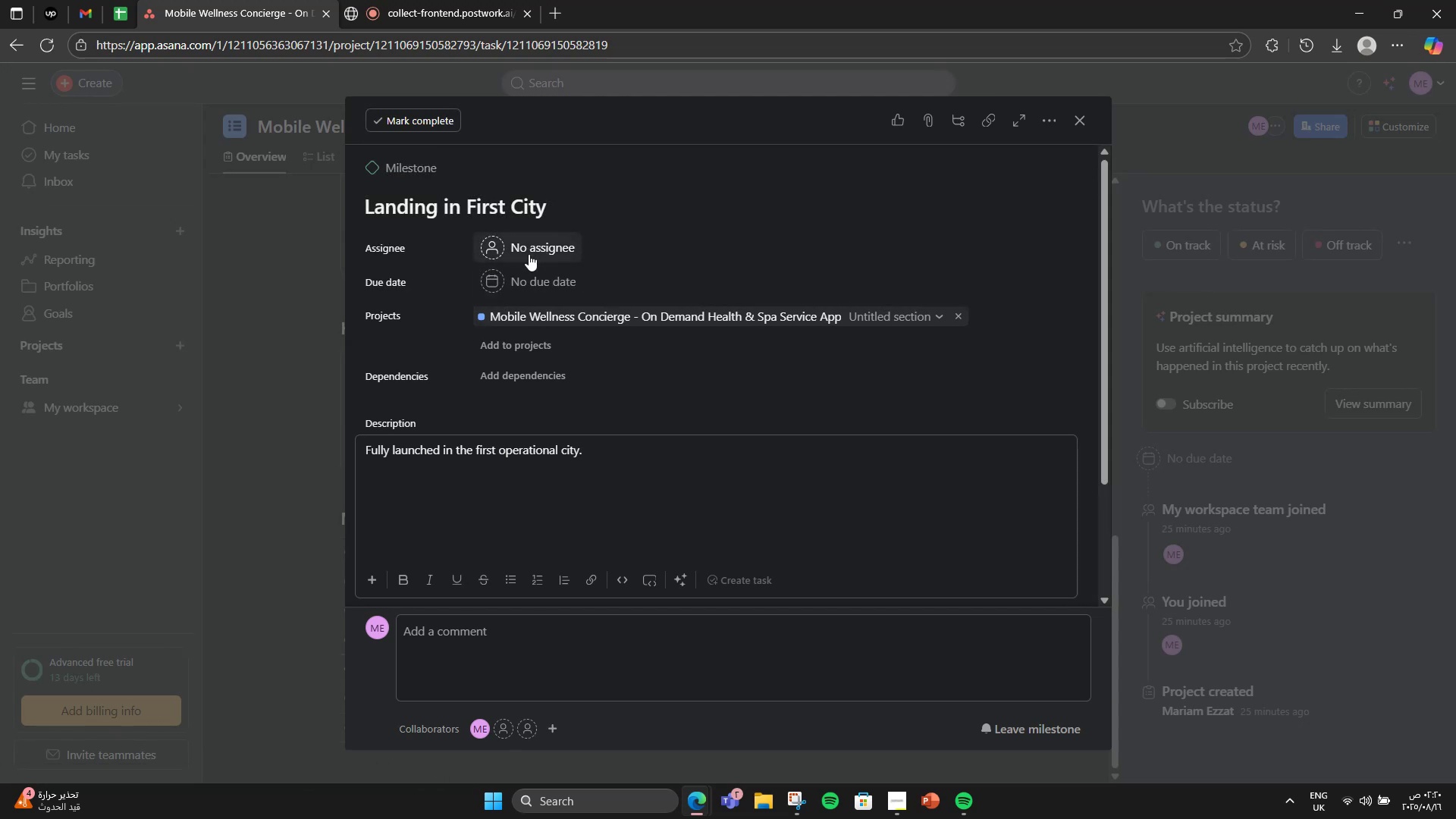 
left_click([505, 284])
 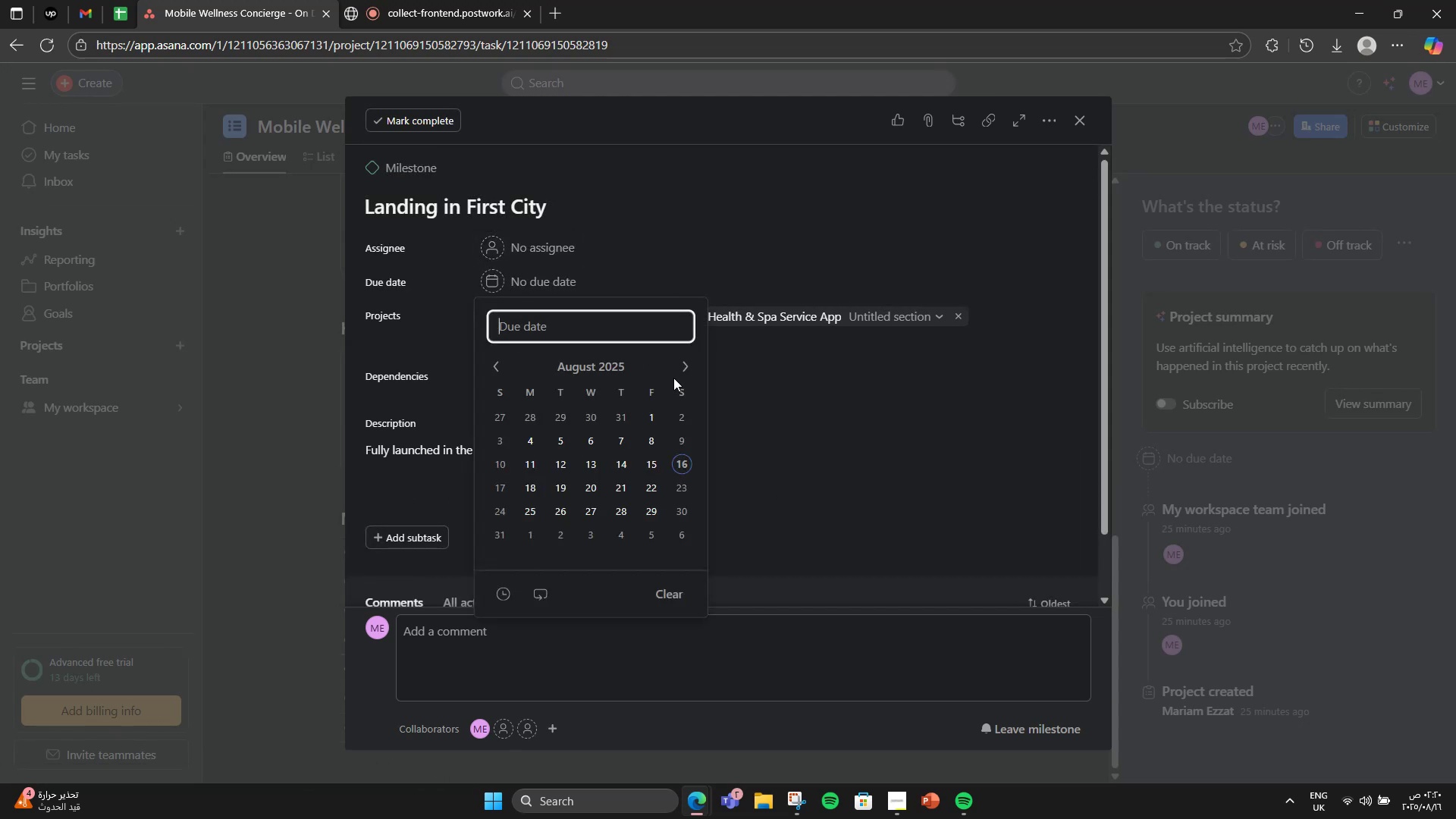 
double_click([675, 360])
 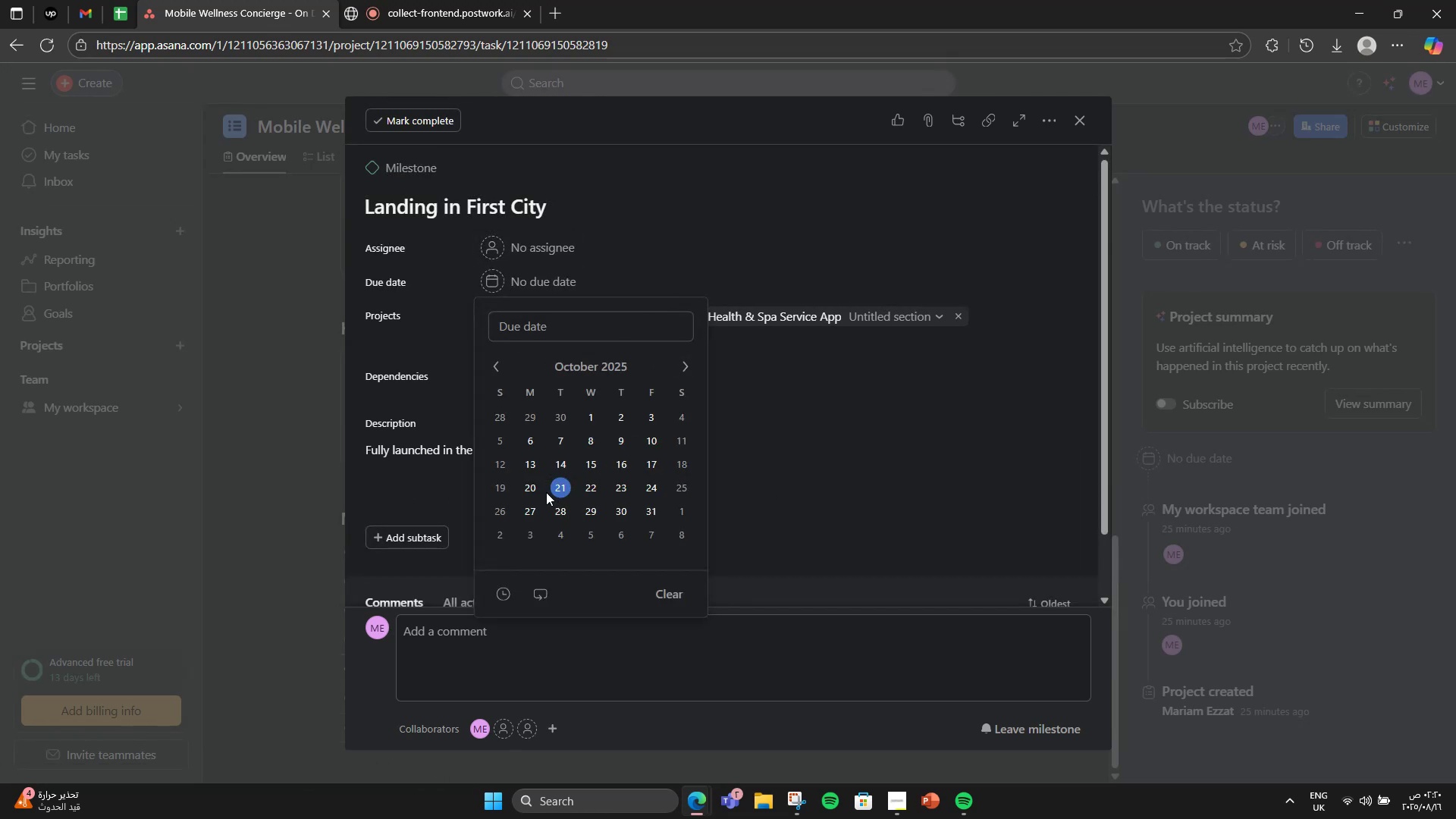 
left_click([539, 493])
 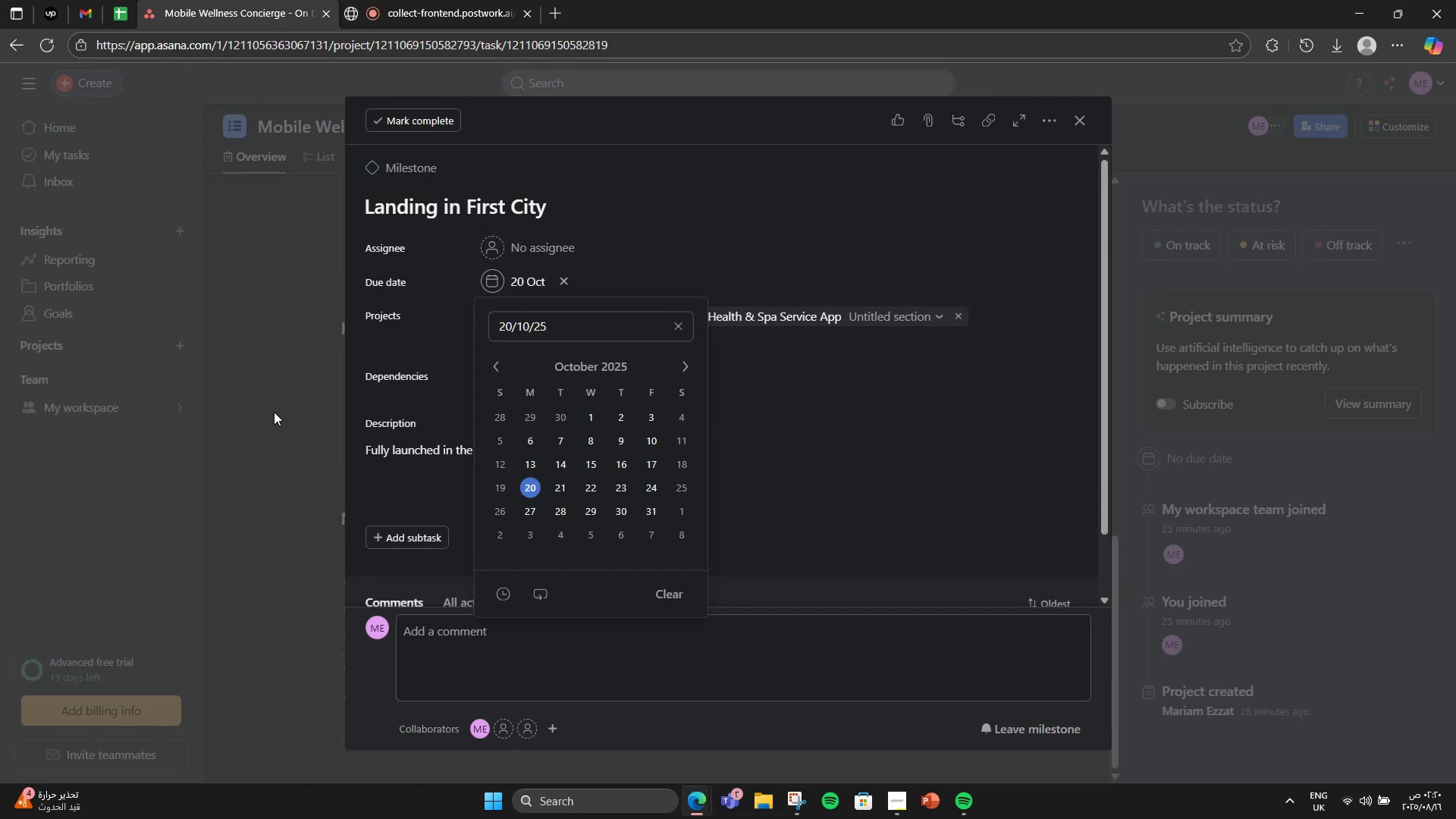 
left_click([274, 410])
 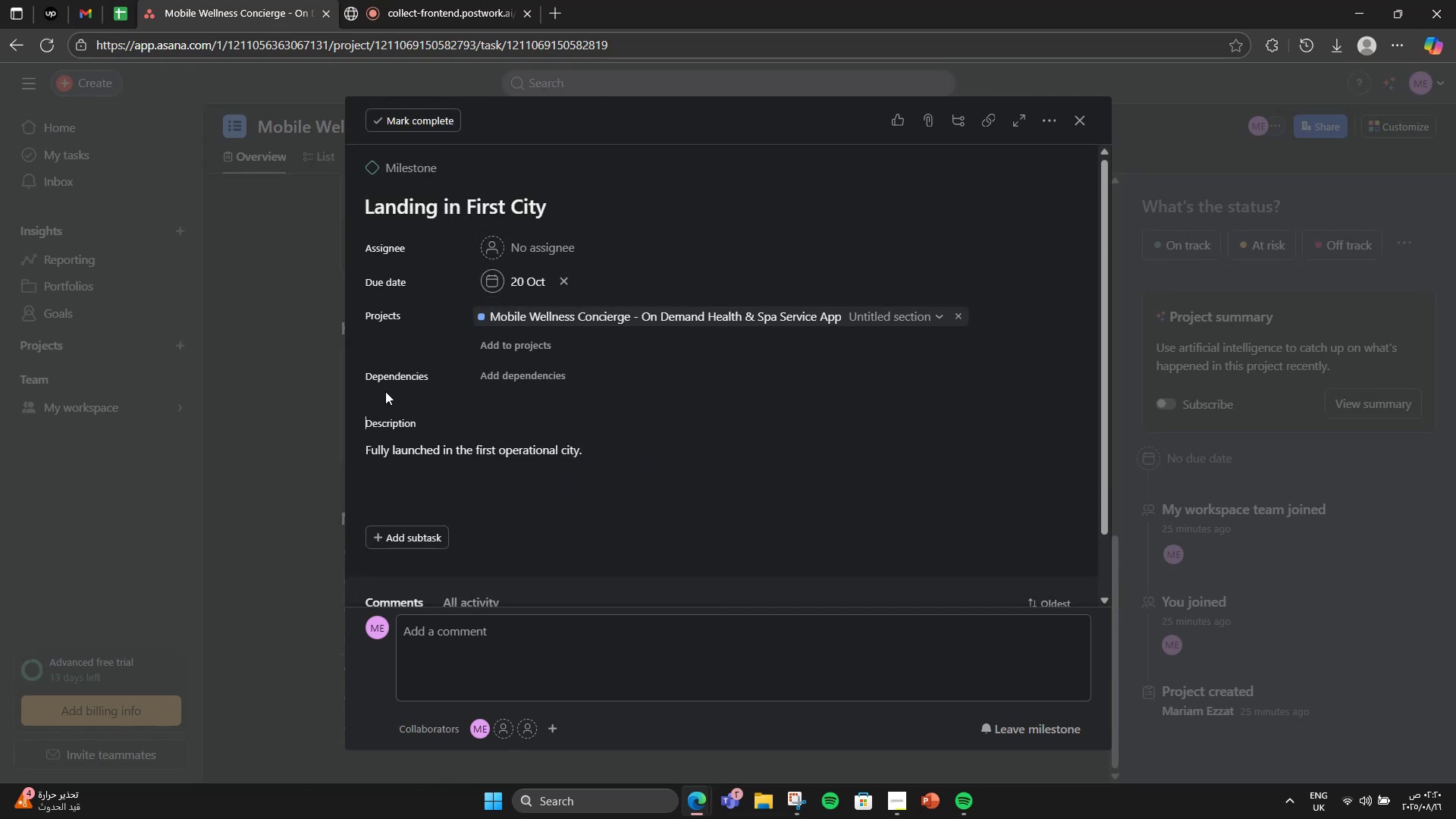 
left_click([315, 412])
 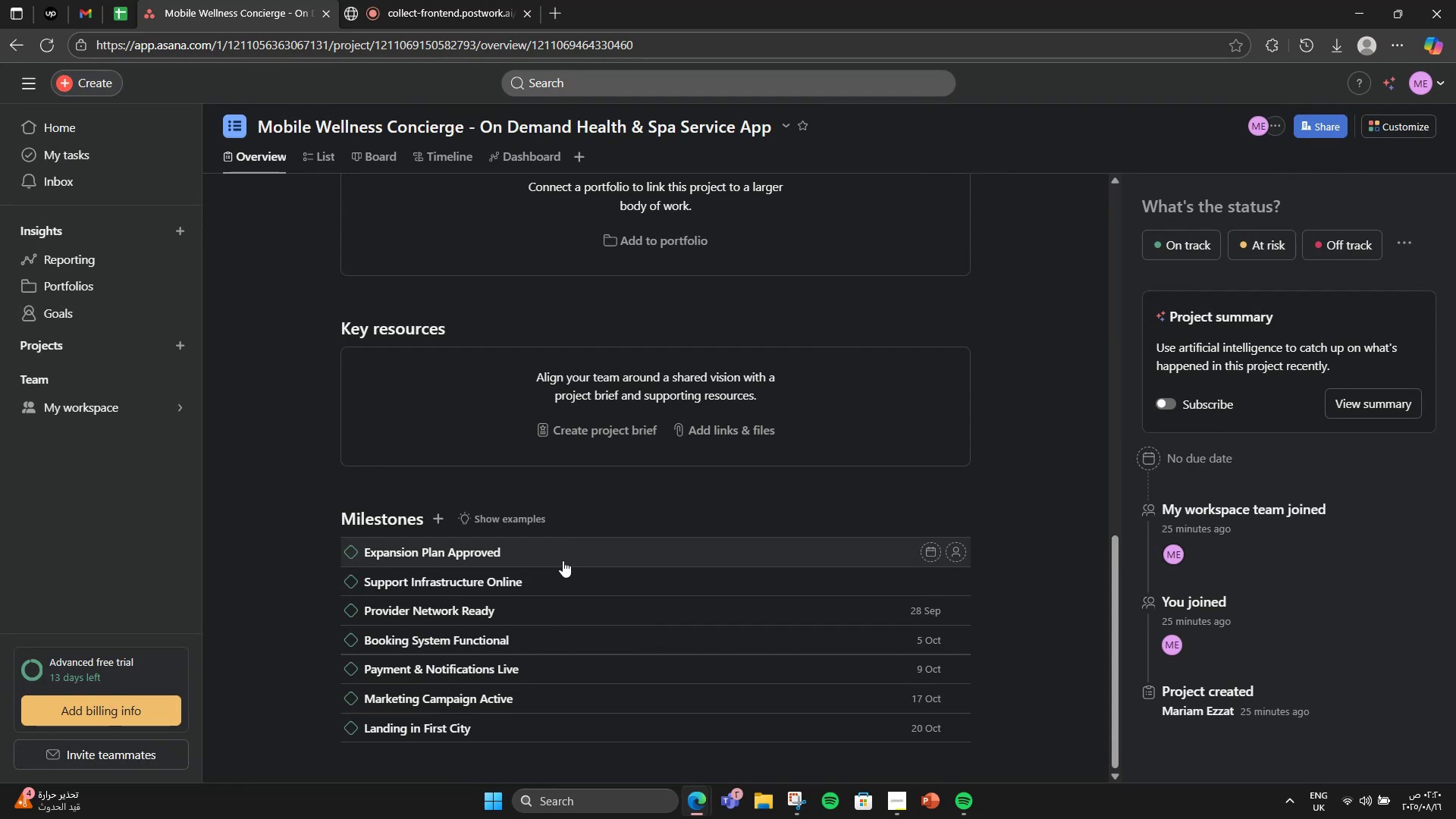 
left_click([563, 560])
 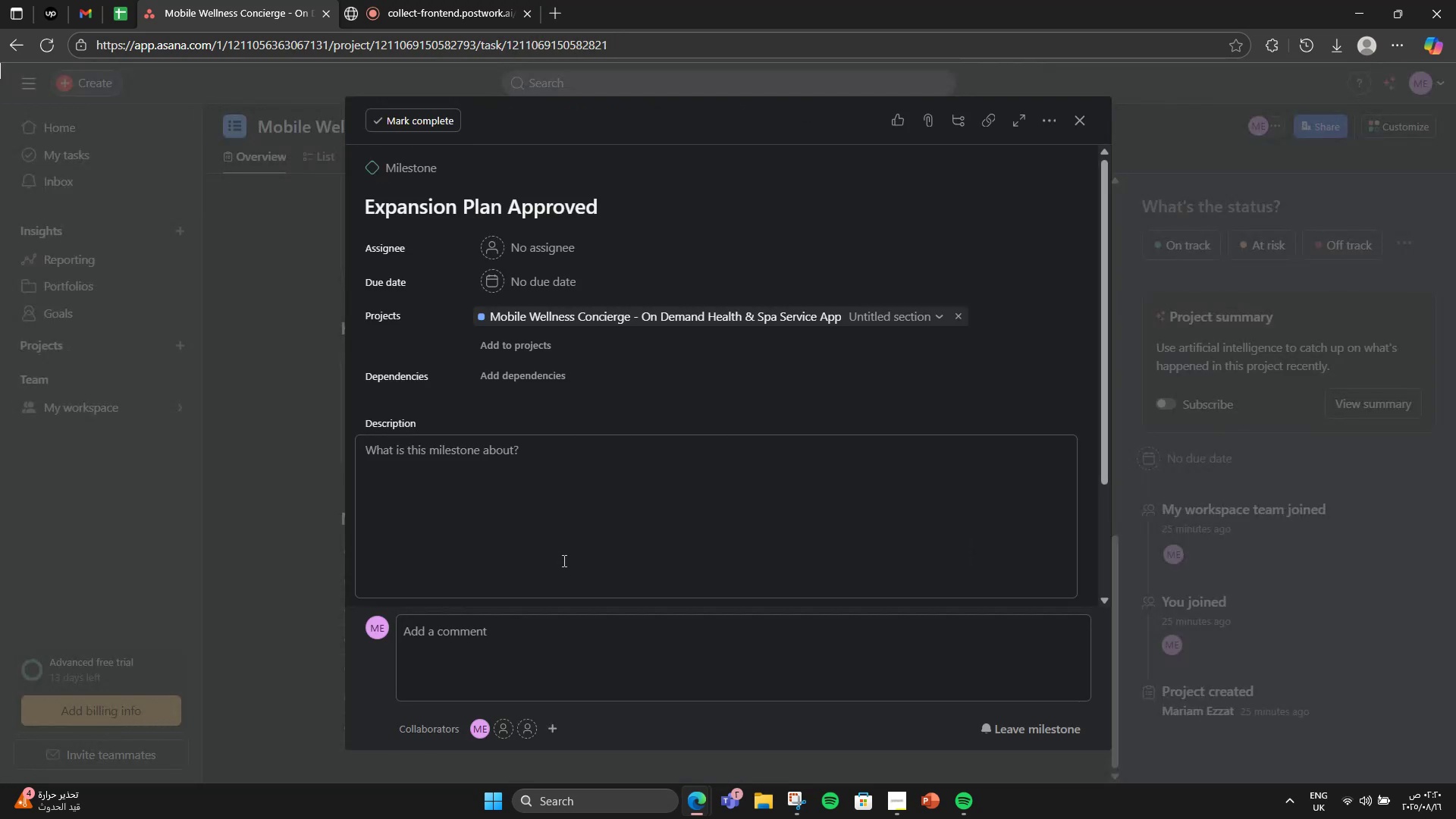 
left_click([563, 560])
 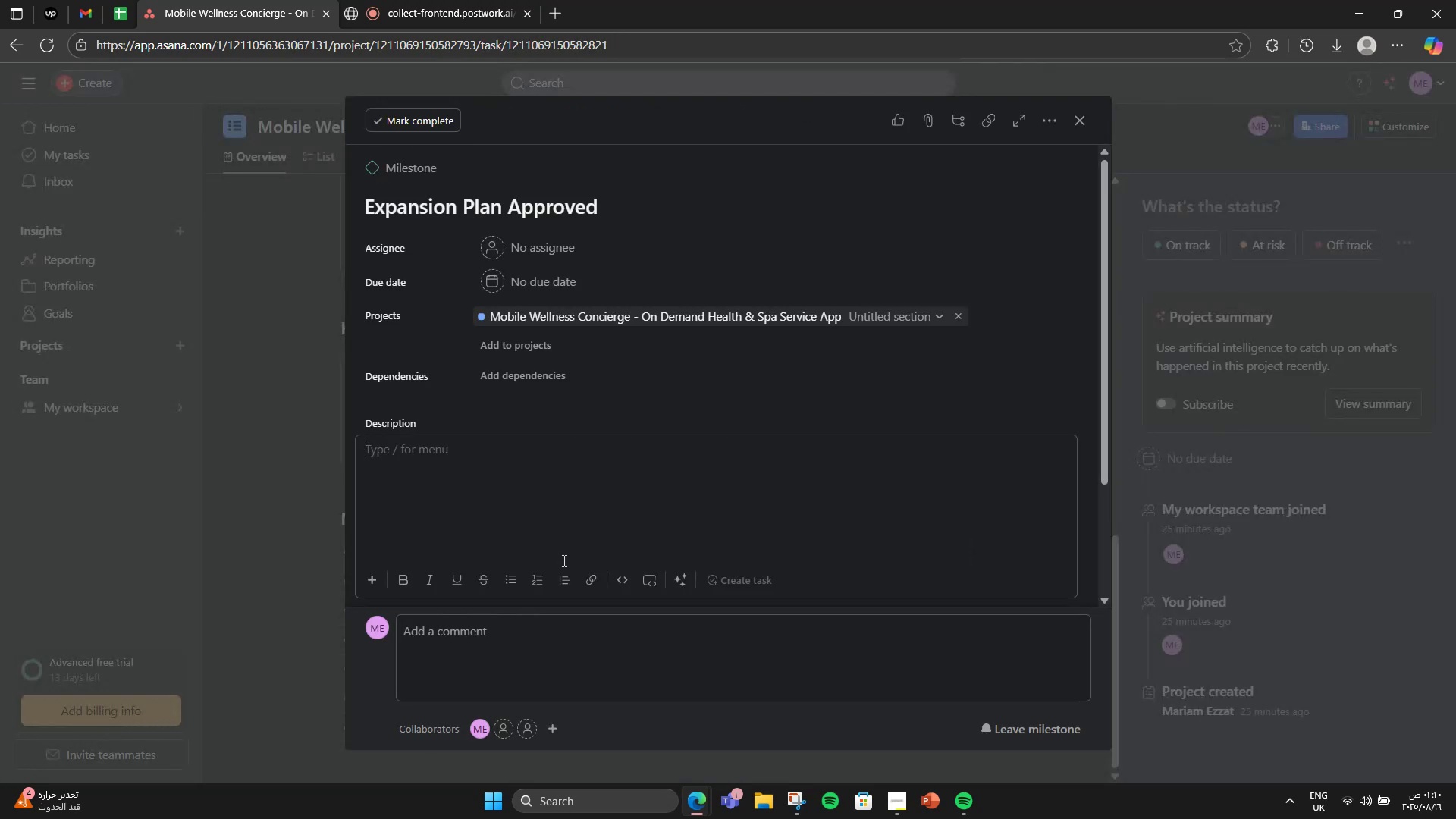 
type(Strategy ready for ri)
key(Backspace)
type(ollout  )
key(Backspace)
type(ti)
key(Backspace)
type(o [PageDown] )
key(Backspace)
type([NumLock]32)
key(Backspace)
type( more cities.)
 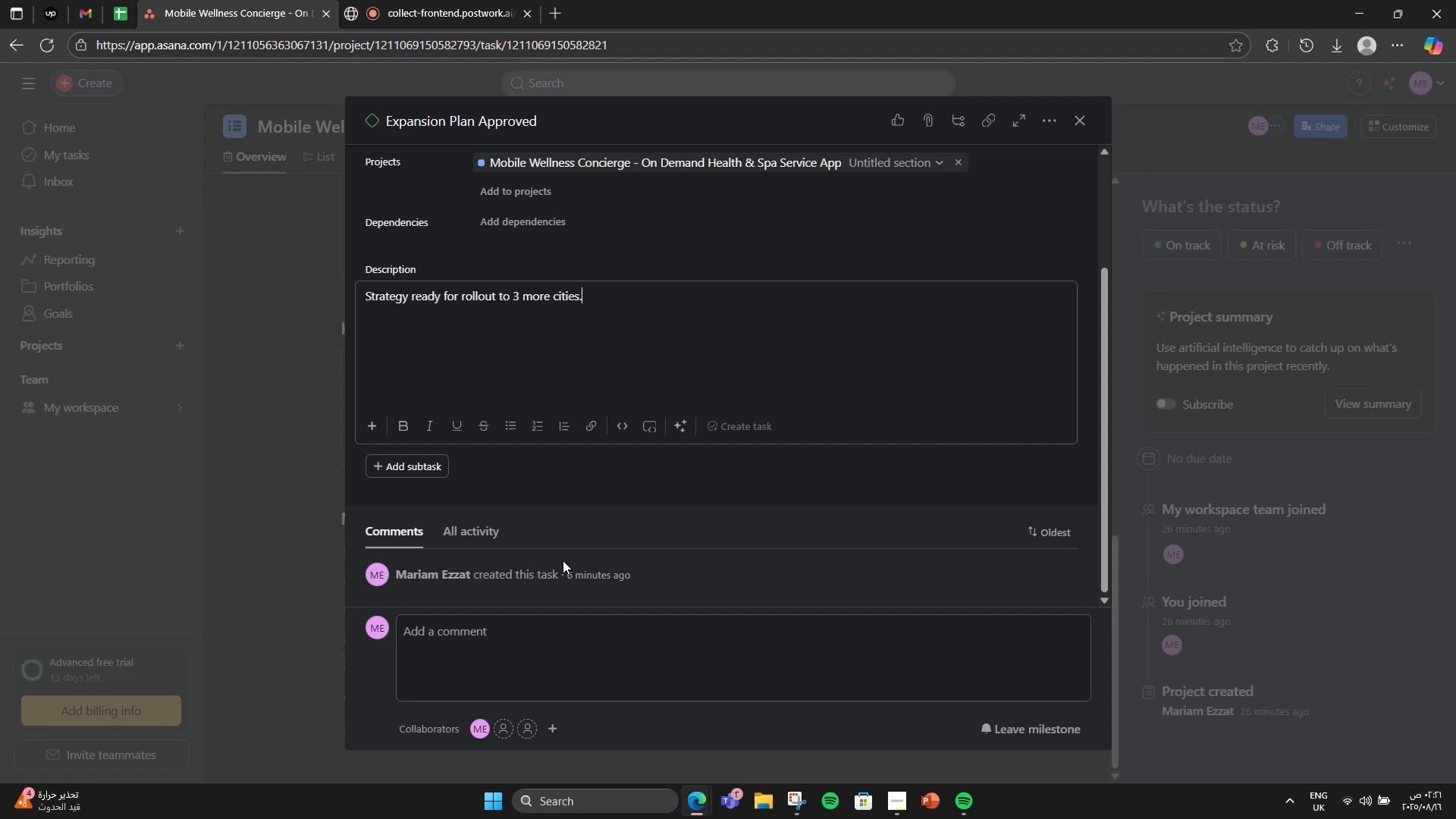 
scroll: coordinate [566, 562], scroll_direction: up, amount: 2.0
 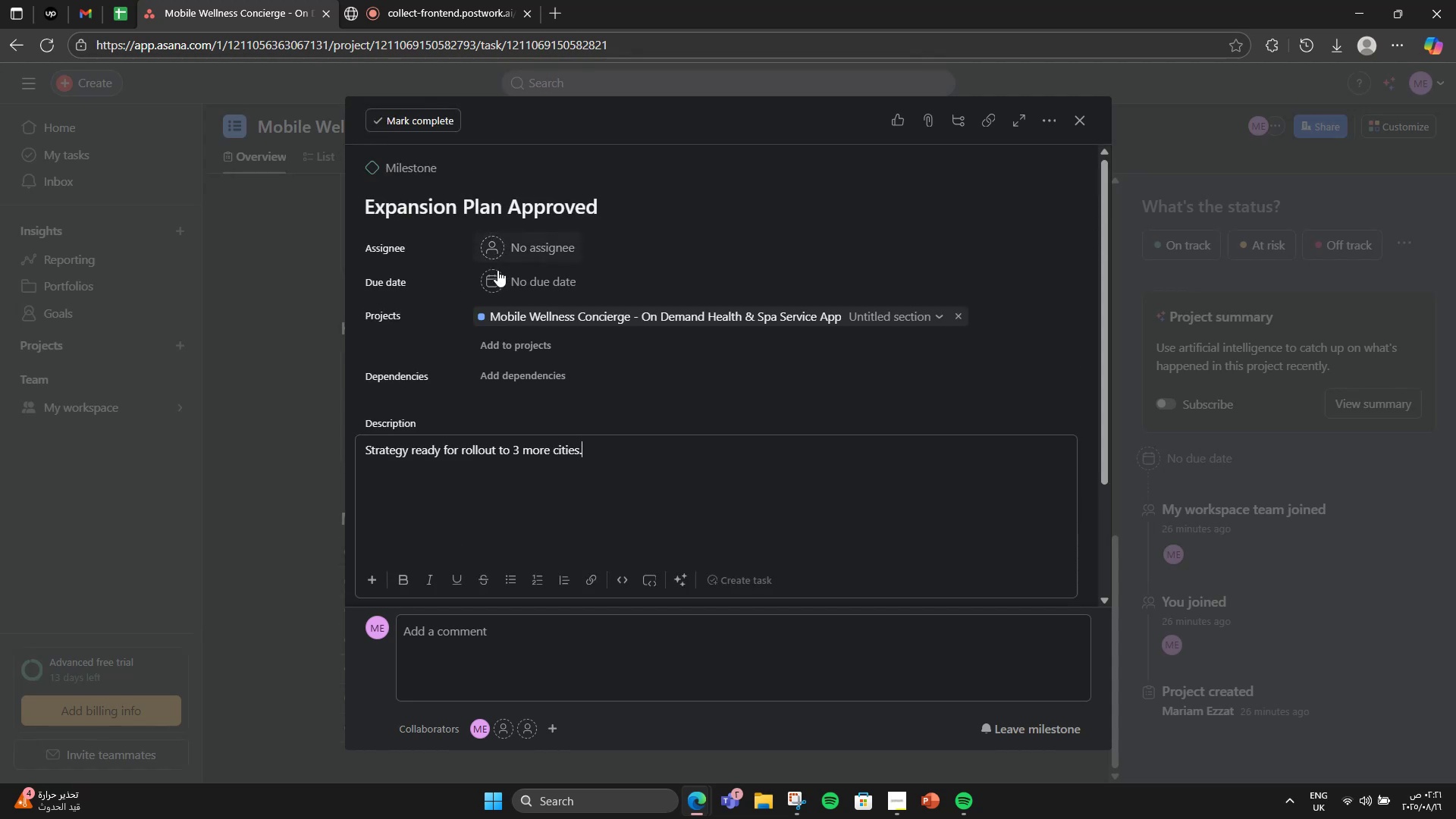 
left_click([506, 279])
 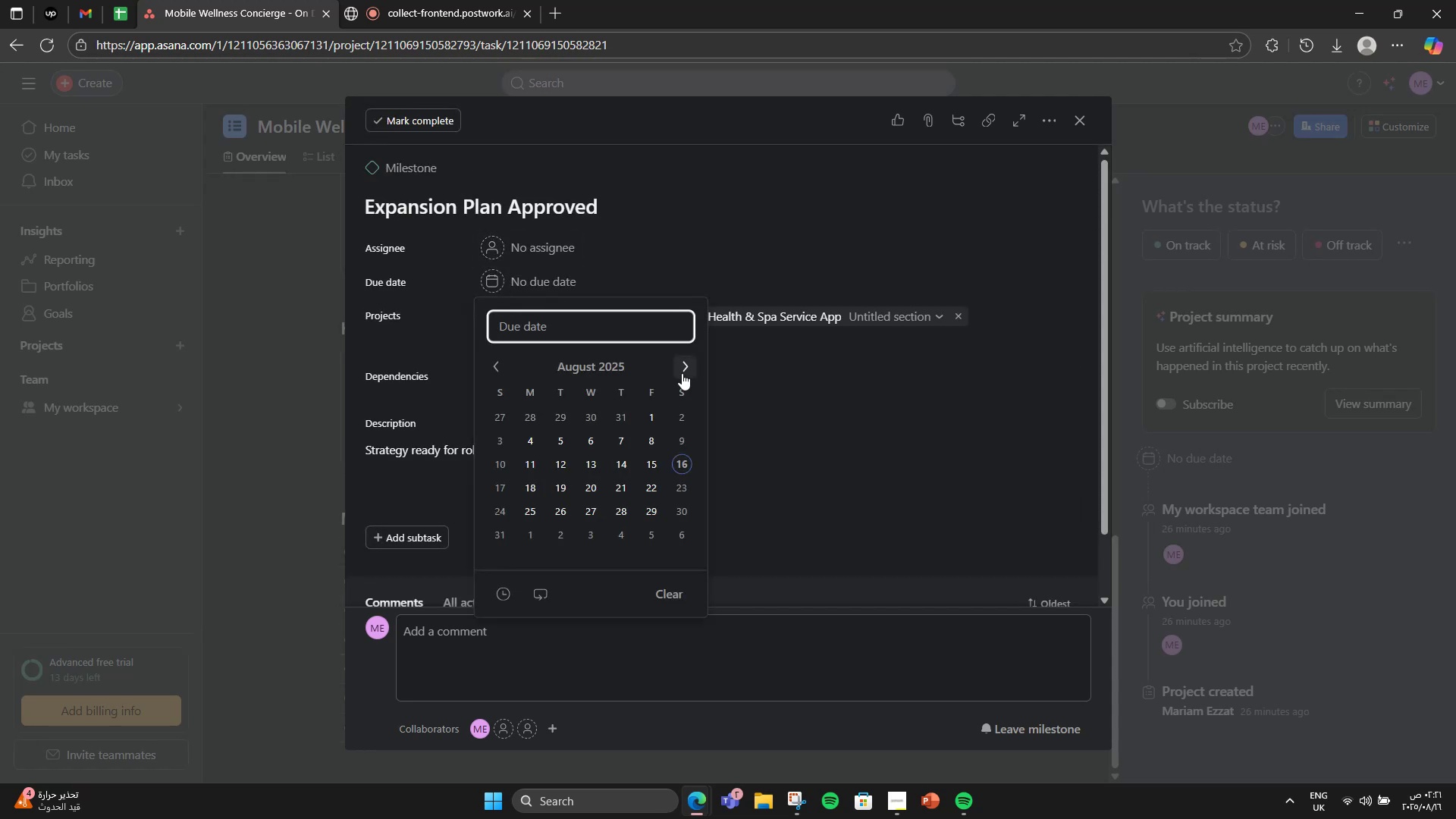 
double_click([688, 369])
 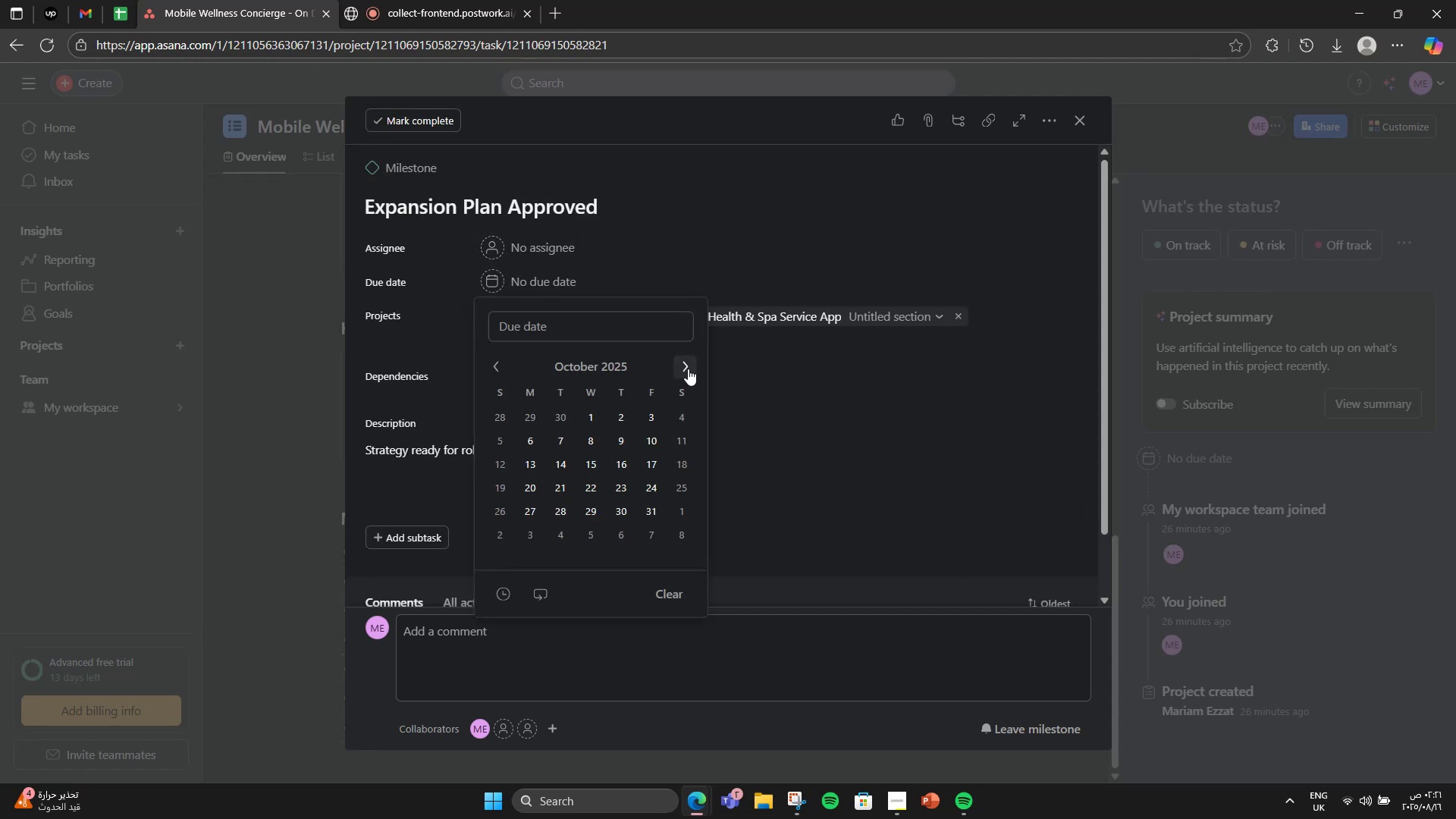 
triple_click([688, 369])
 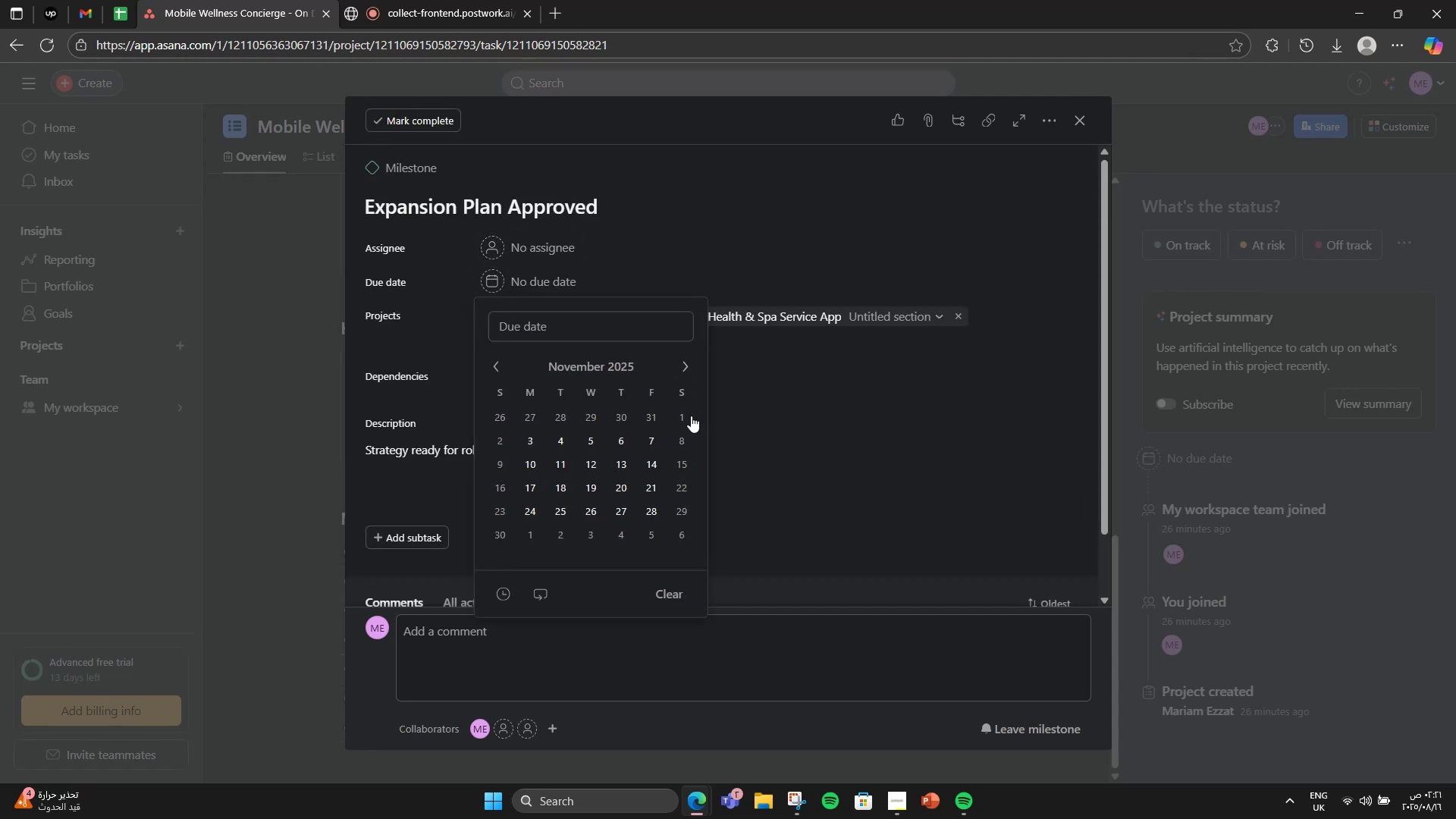 
double_click([766, 301])
 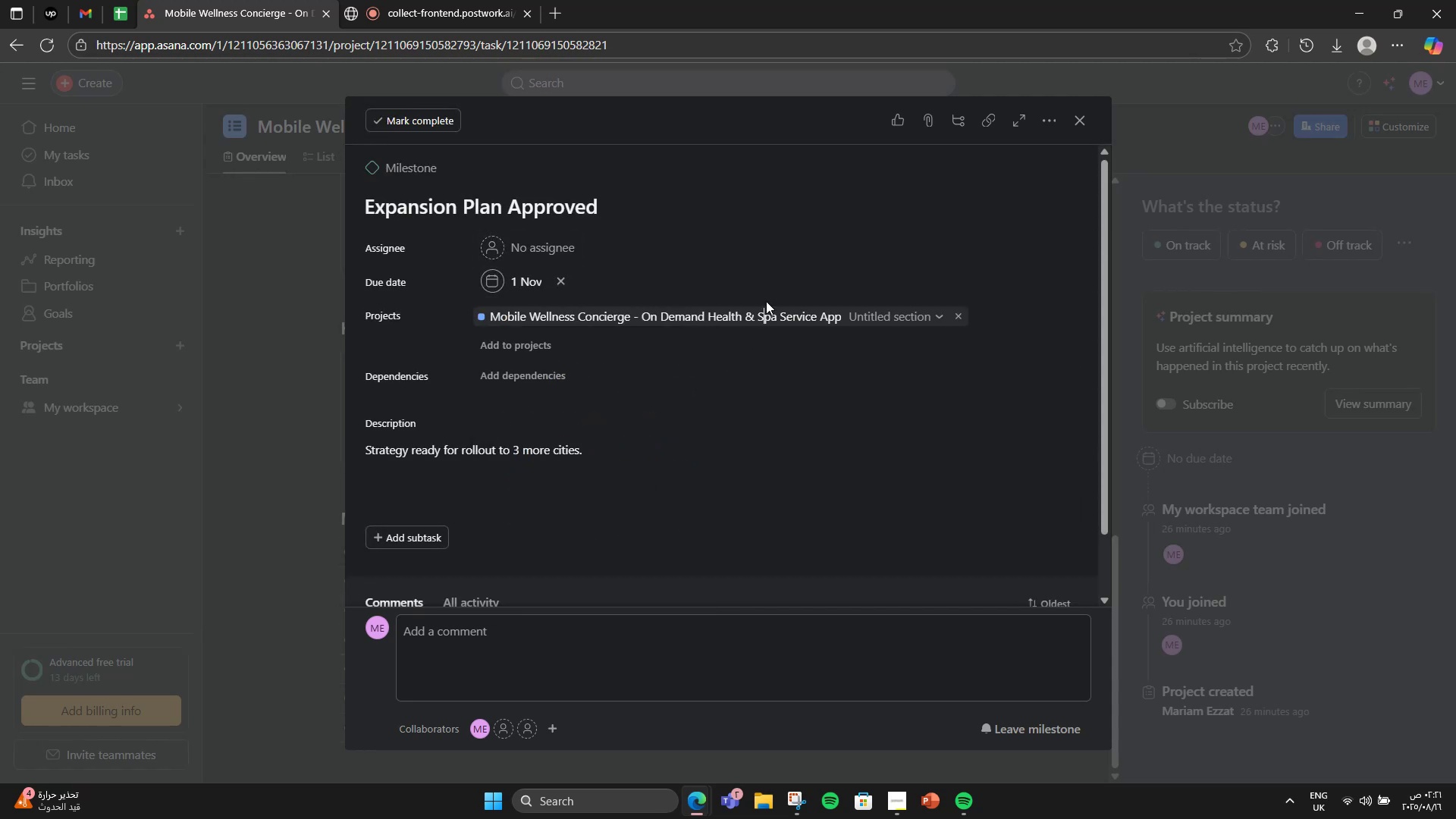 
scroll: coordinate [766, 301], scroll_direction: down, amount: 3.0
 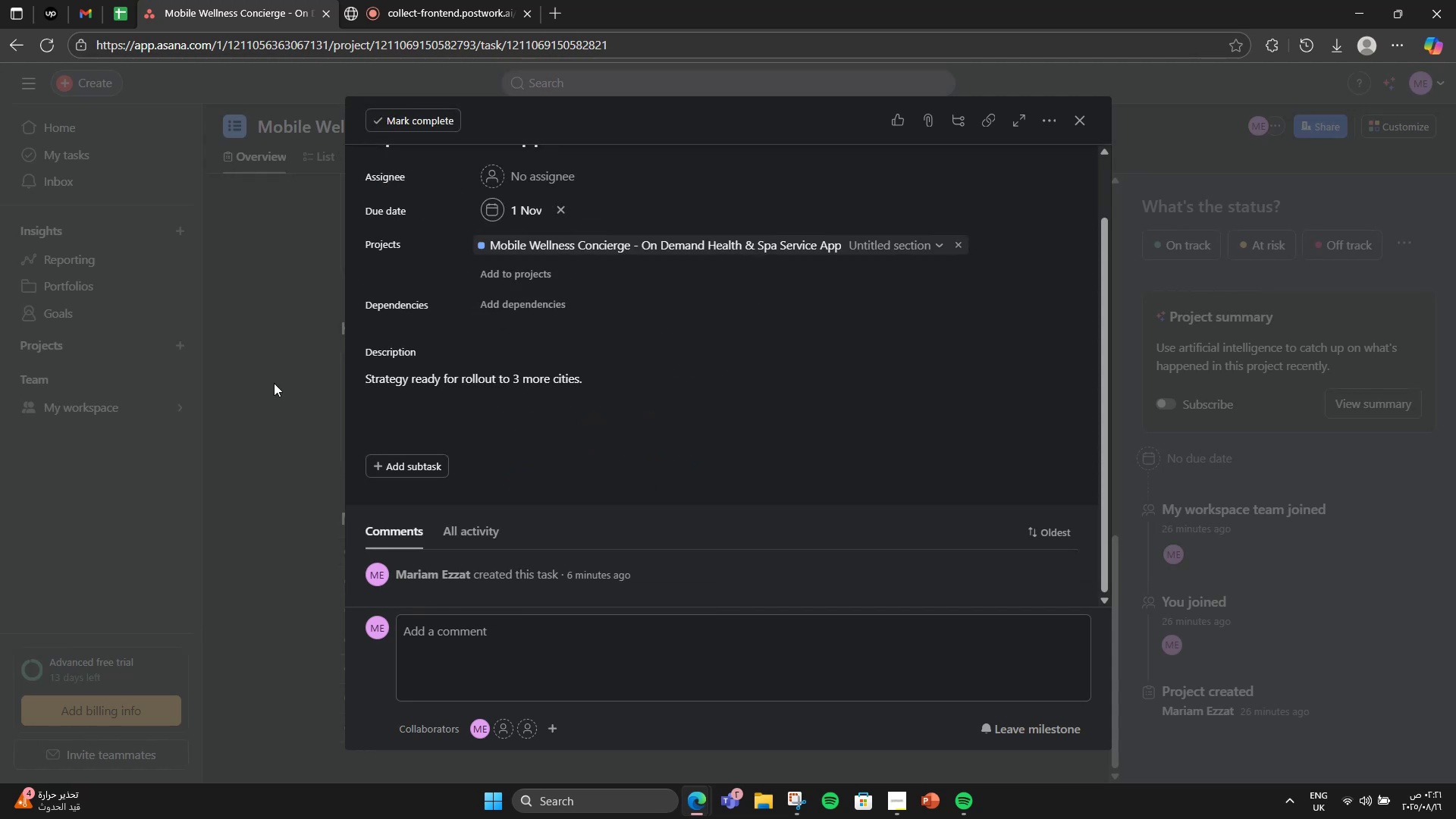 
left_click([274, 383])
 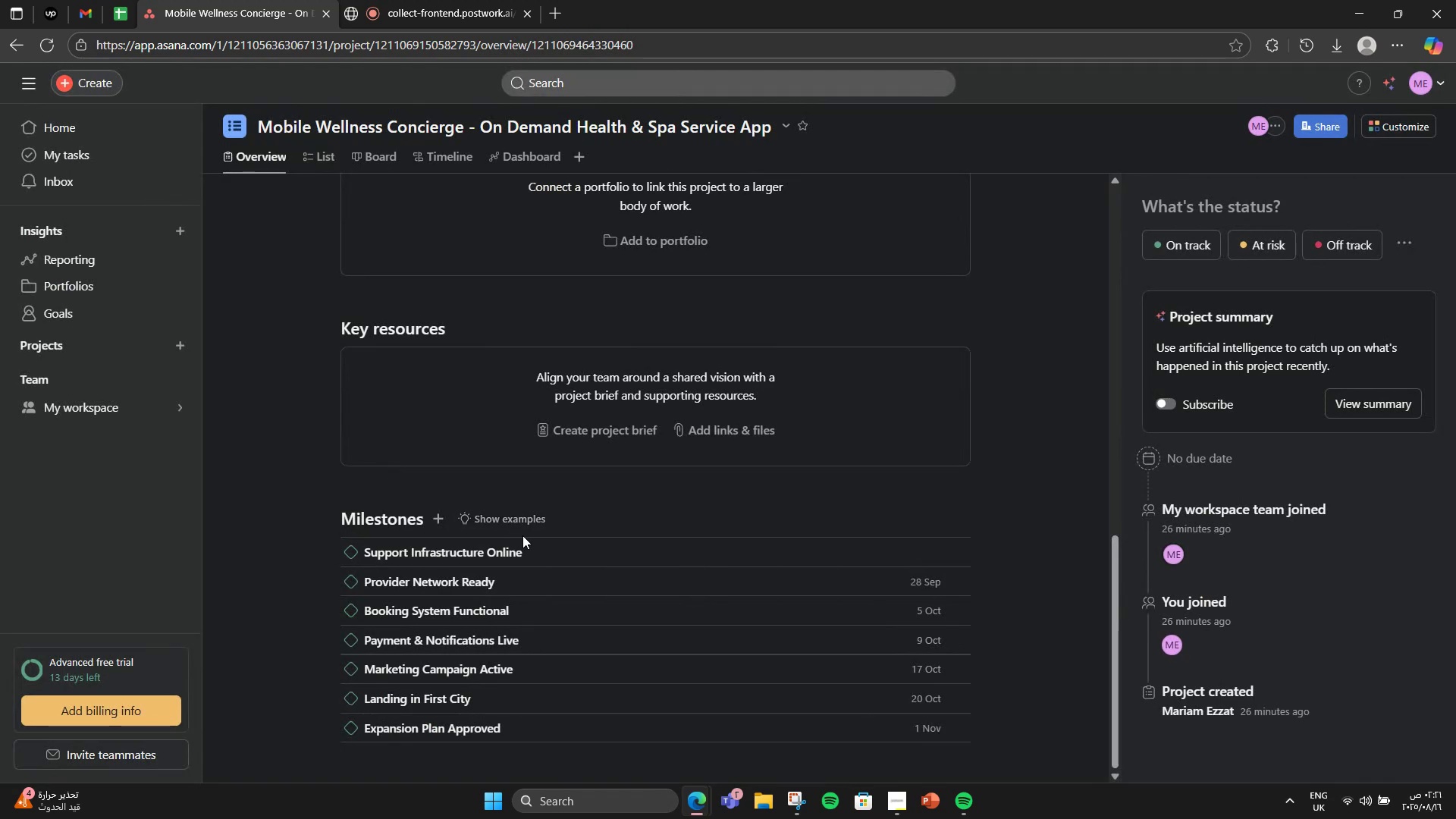 
double_click([526, 543])
 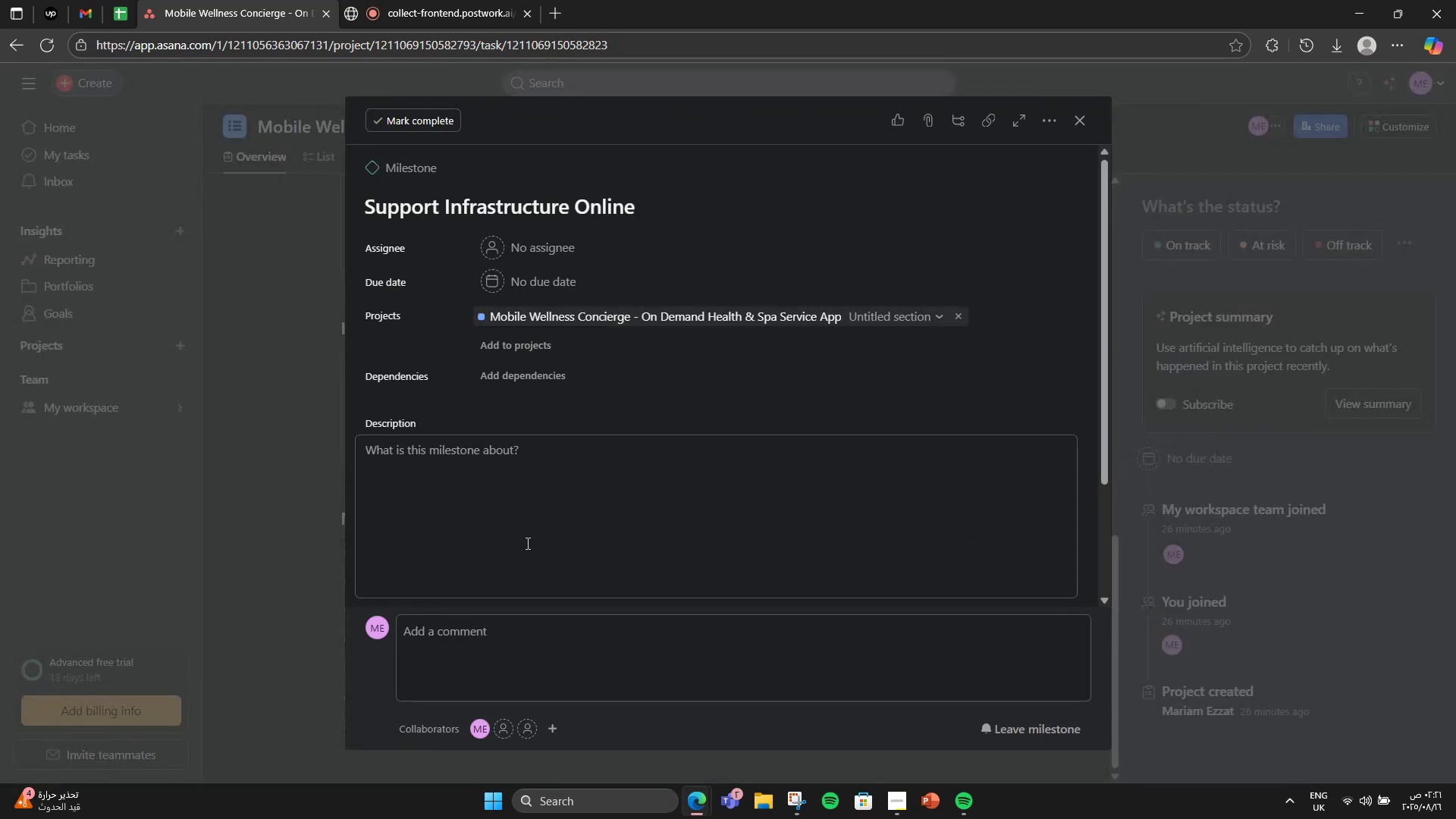 
left_click([526, 543])
 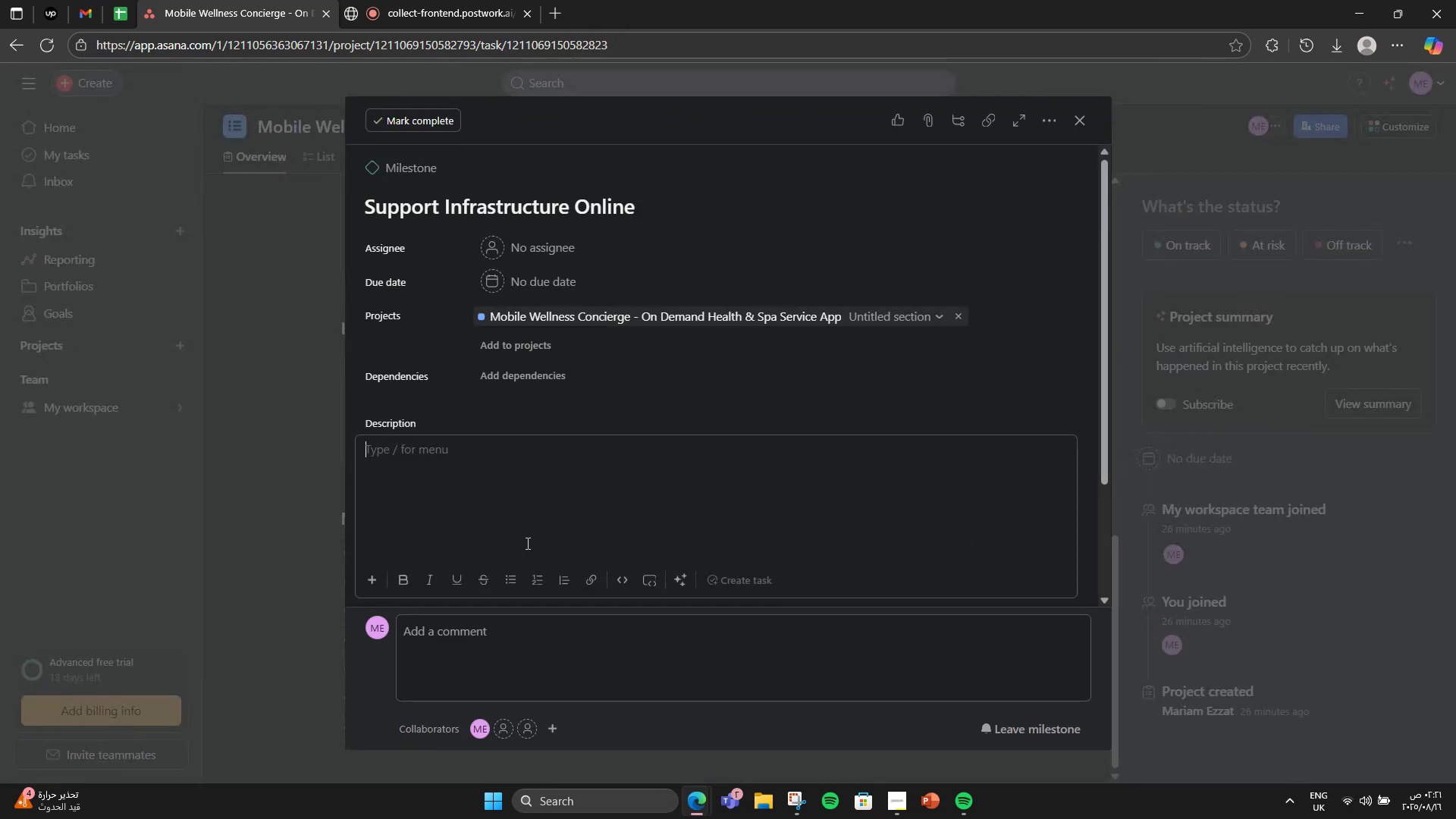 
type(Customer suppoe)
key(Backspace)
type(rt and big )
key(Backspace)
key(Backspace)
key(Backspace)
type(ug tracking processes live.)
 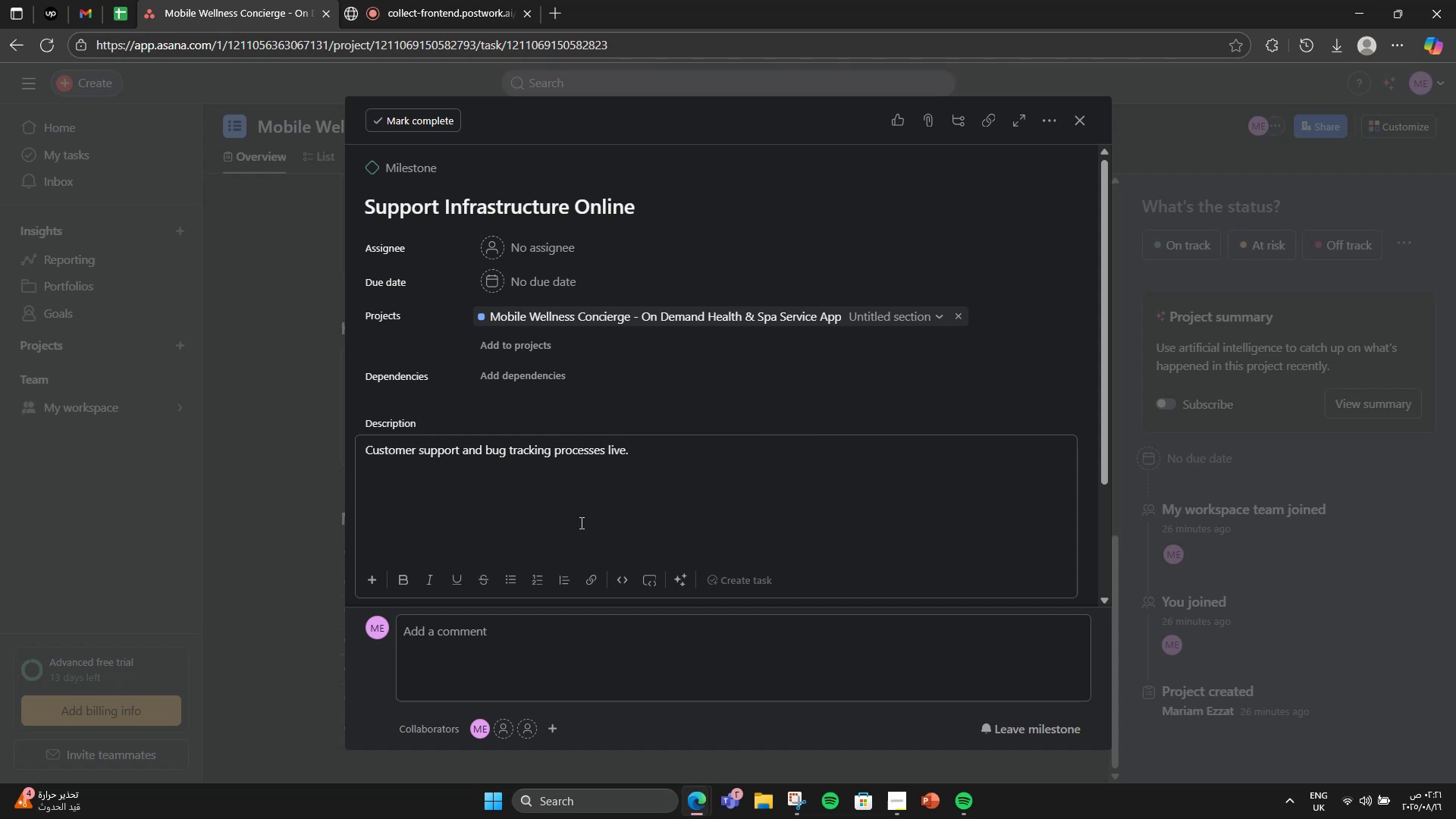 
mouse_move([546, 311])
 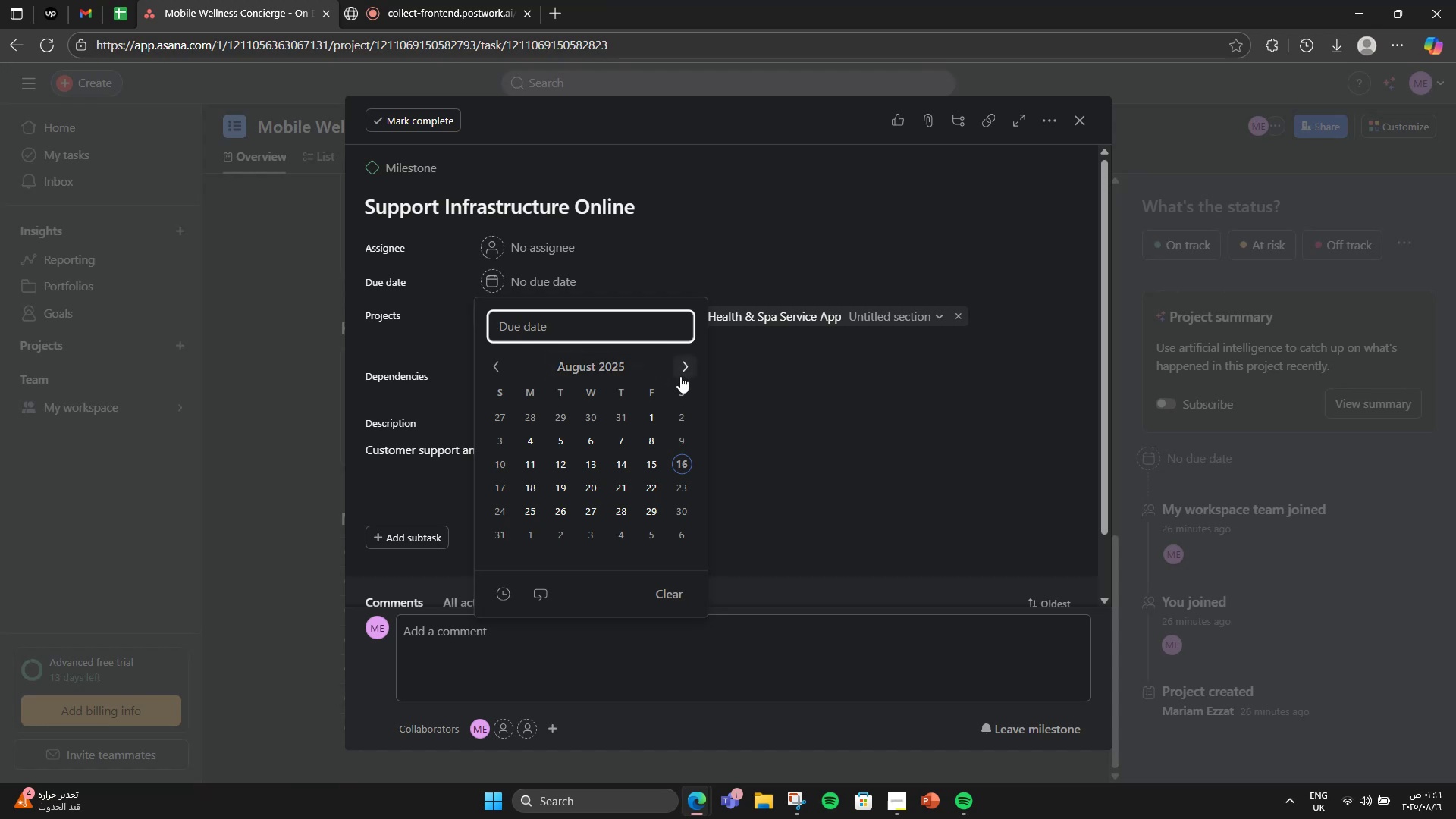 
double_click([680, 376])
 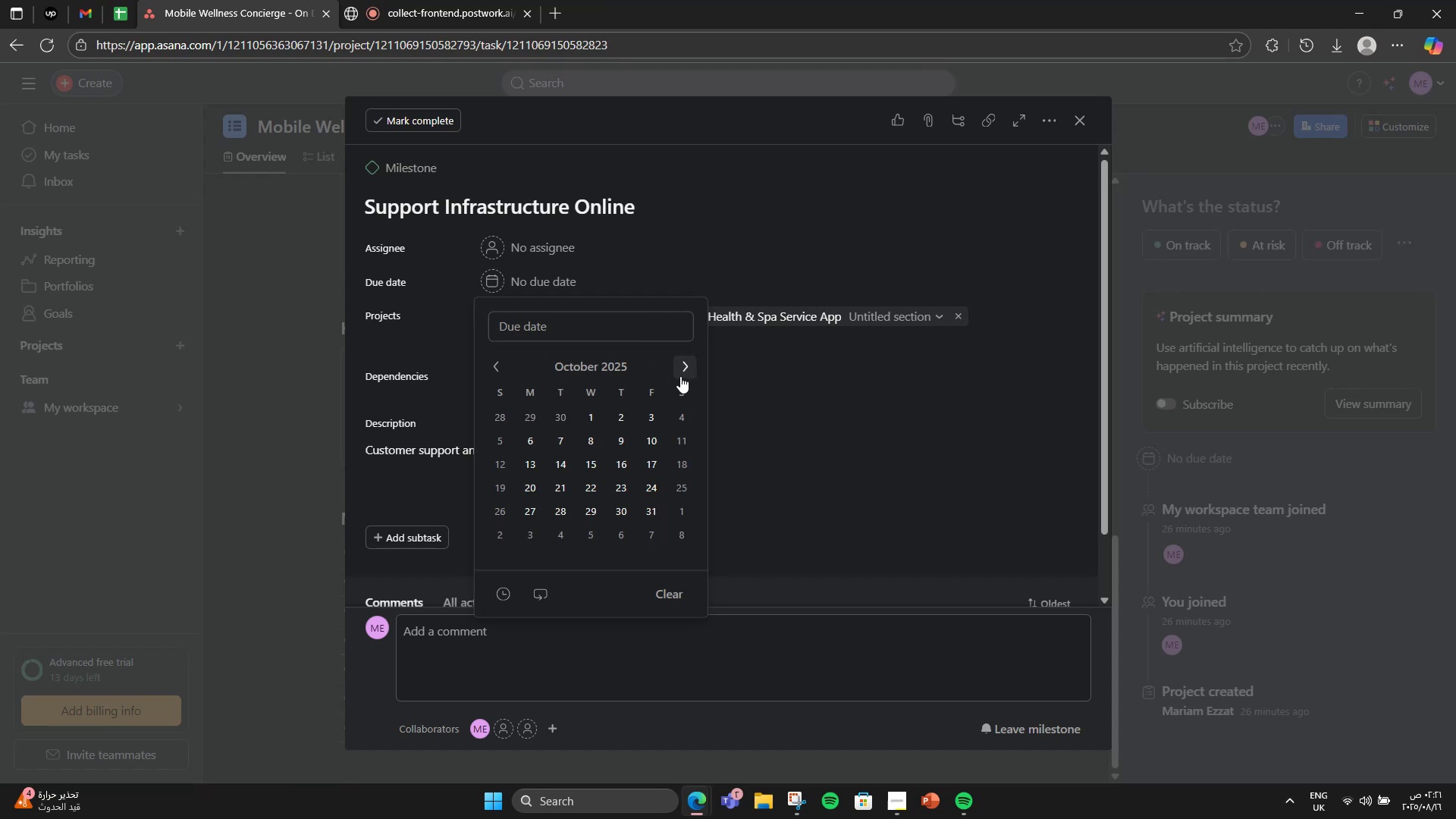 
double_click([680, 376])
 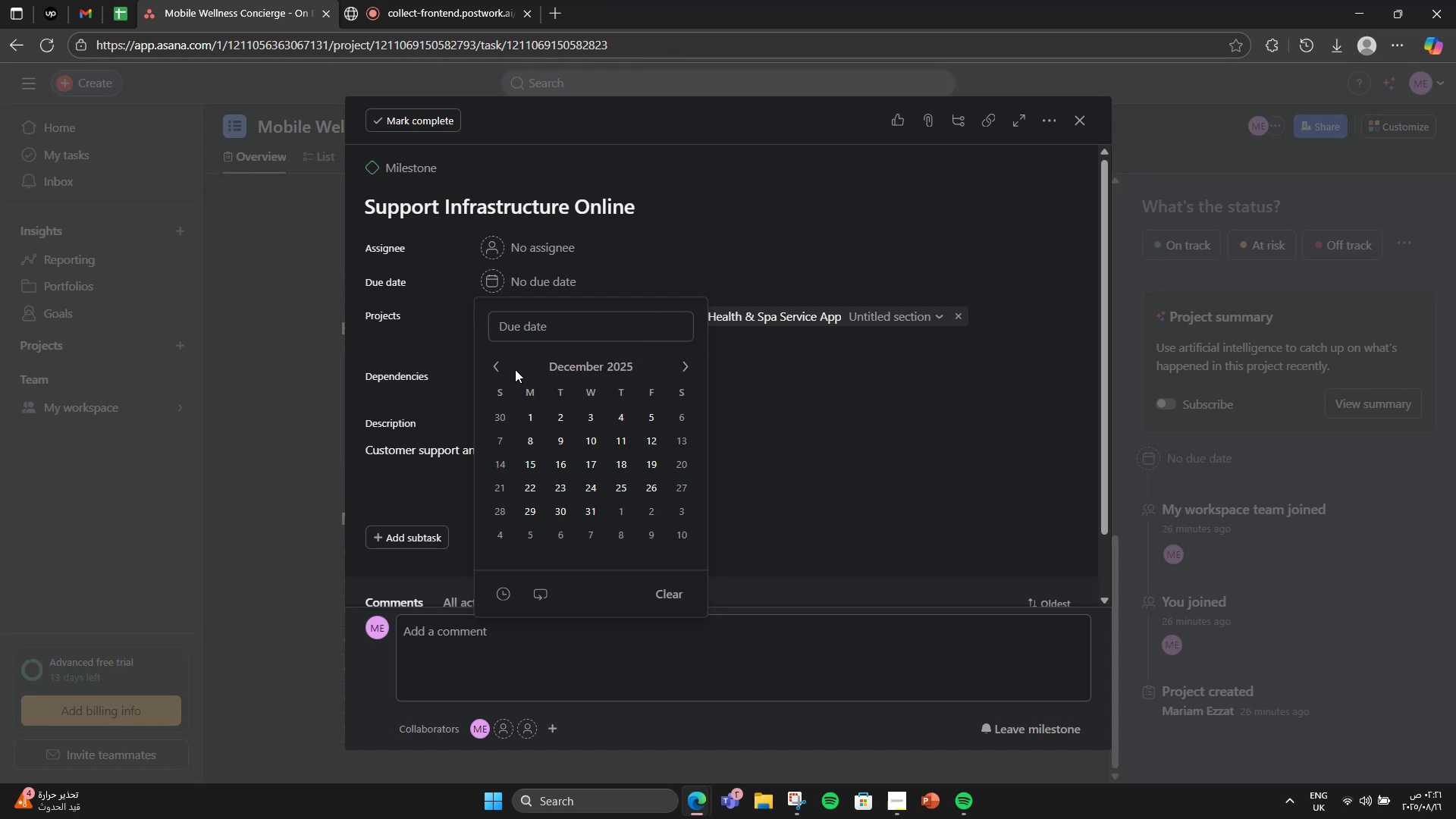 
left_click([499, 370])
 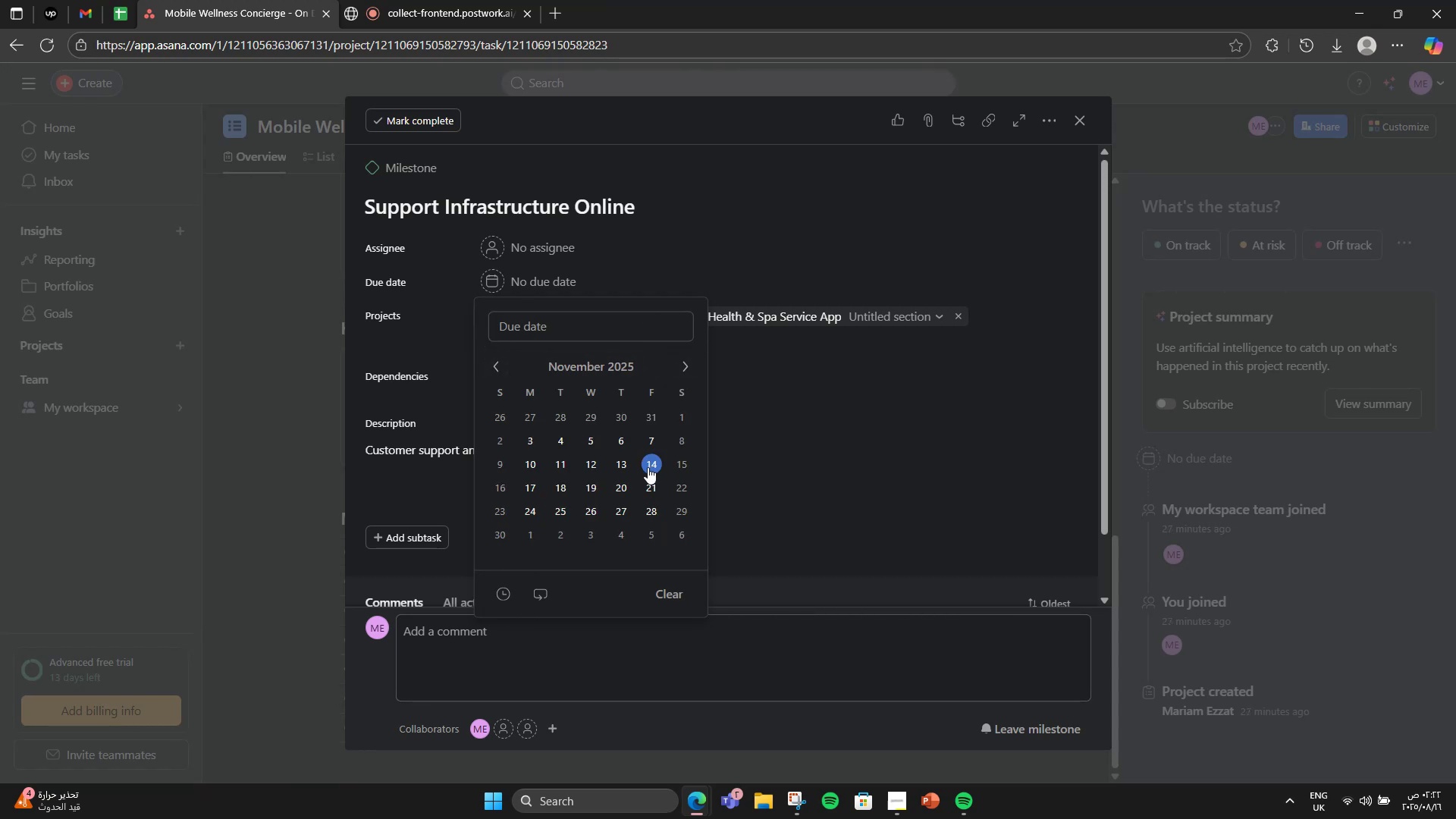 
left_click([549, 490])
 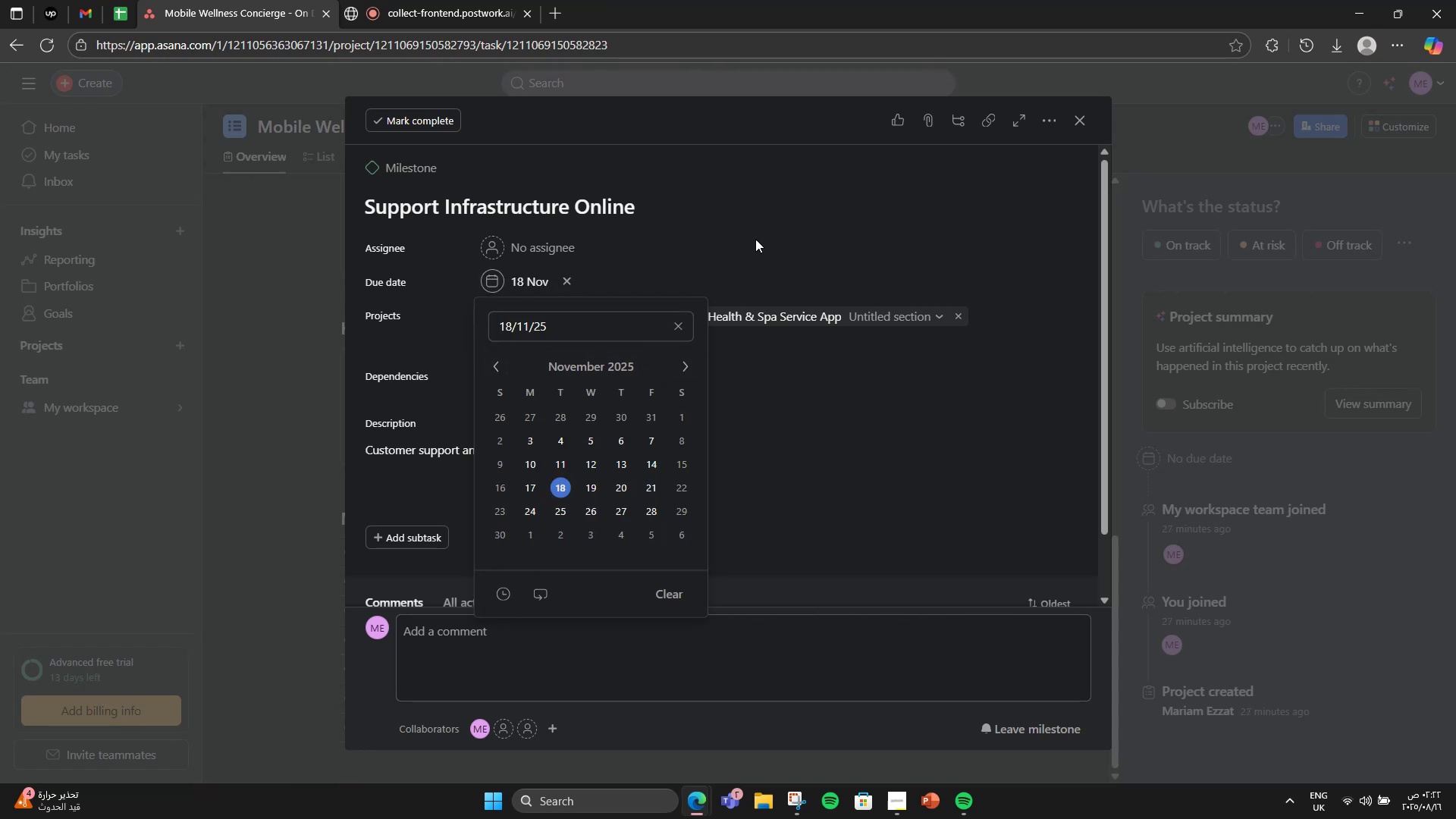 
left_click([764, 226])
 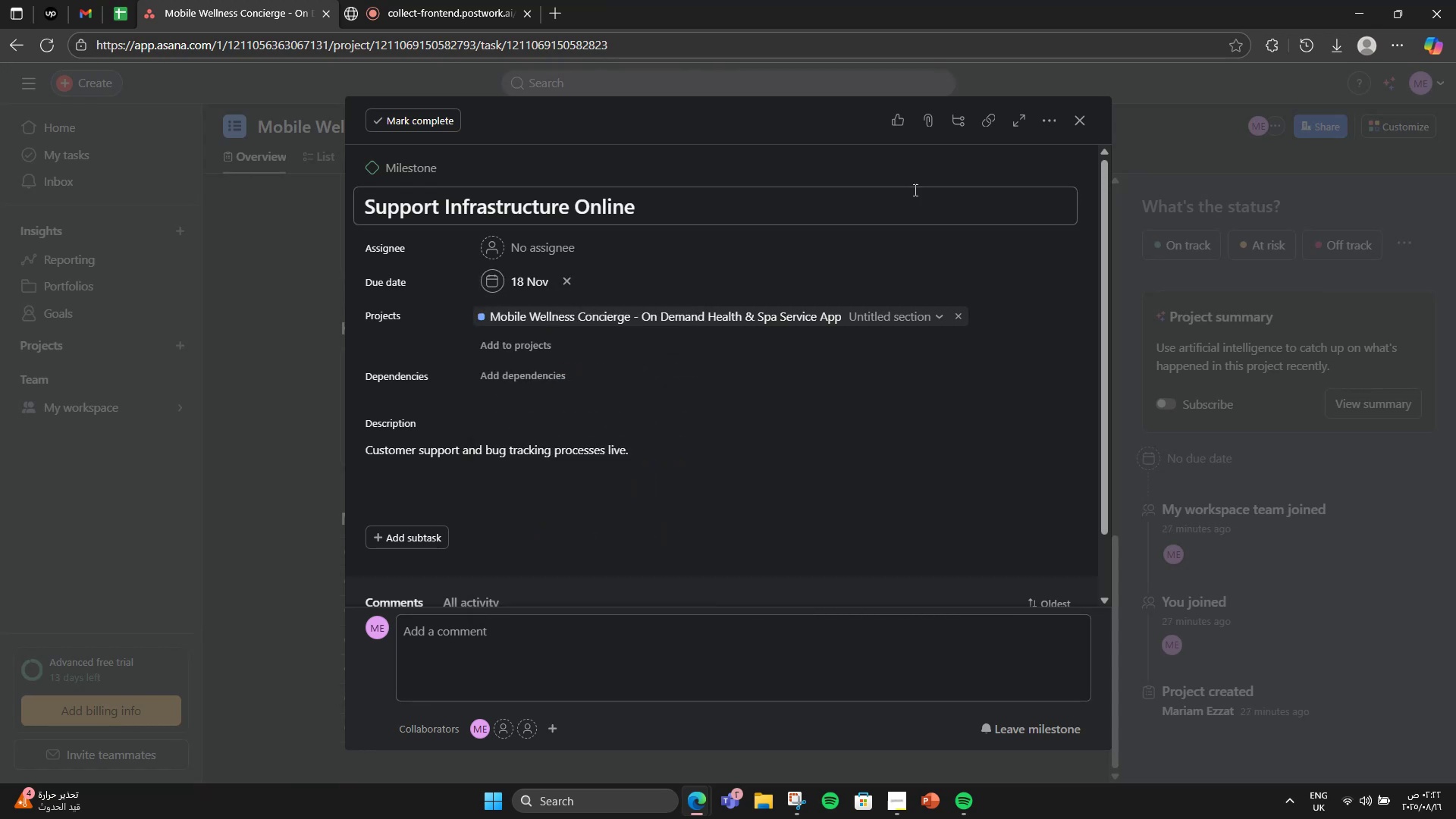 
scroll: coordinate [983, 212], scroll_direction: down, amount: 4.0
 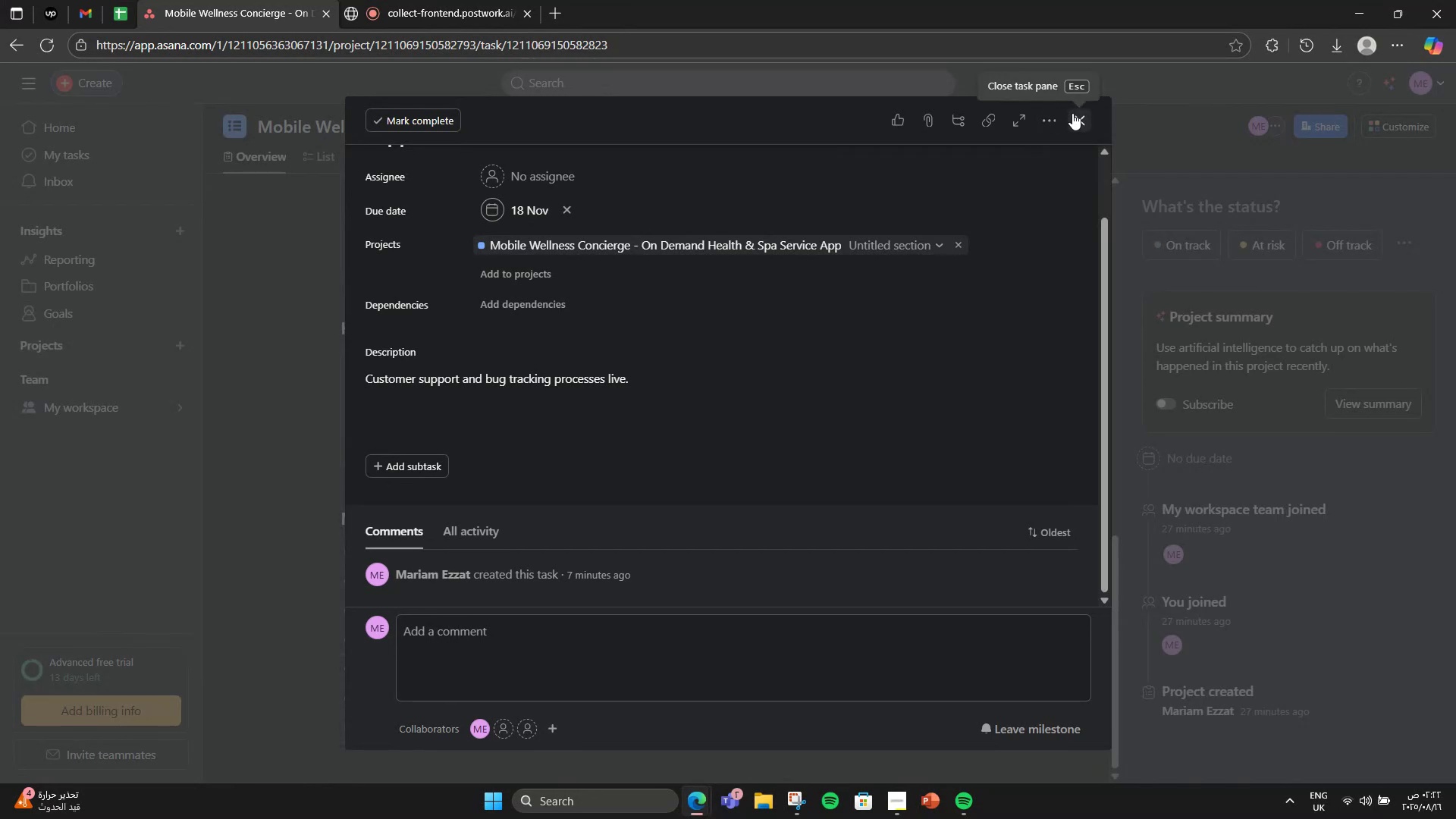 
left_click([1072, 111])
 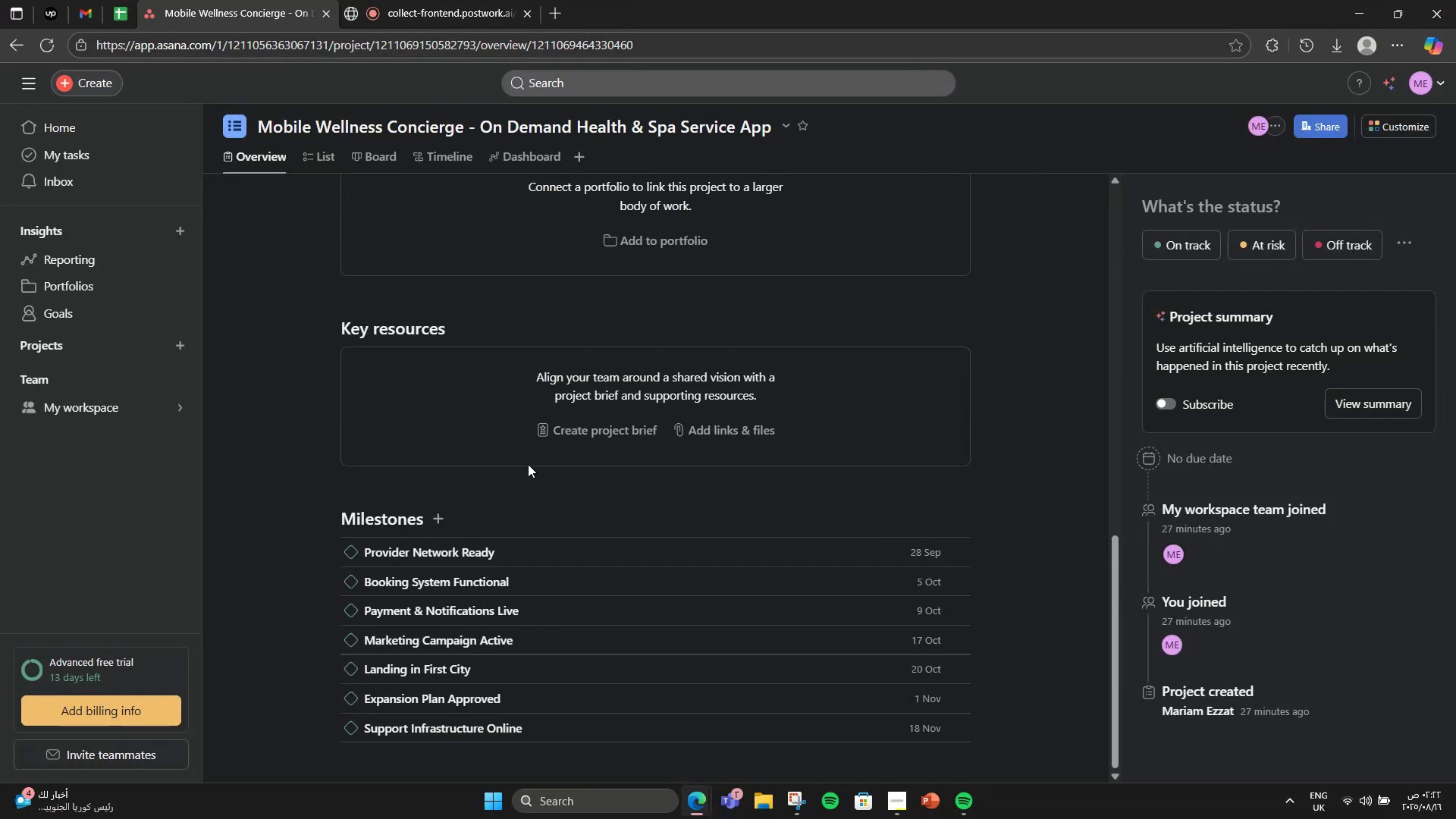 
scroll: coordinate [532, 461], scroll_direction: up, amount: 7.0
 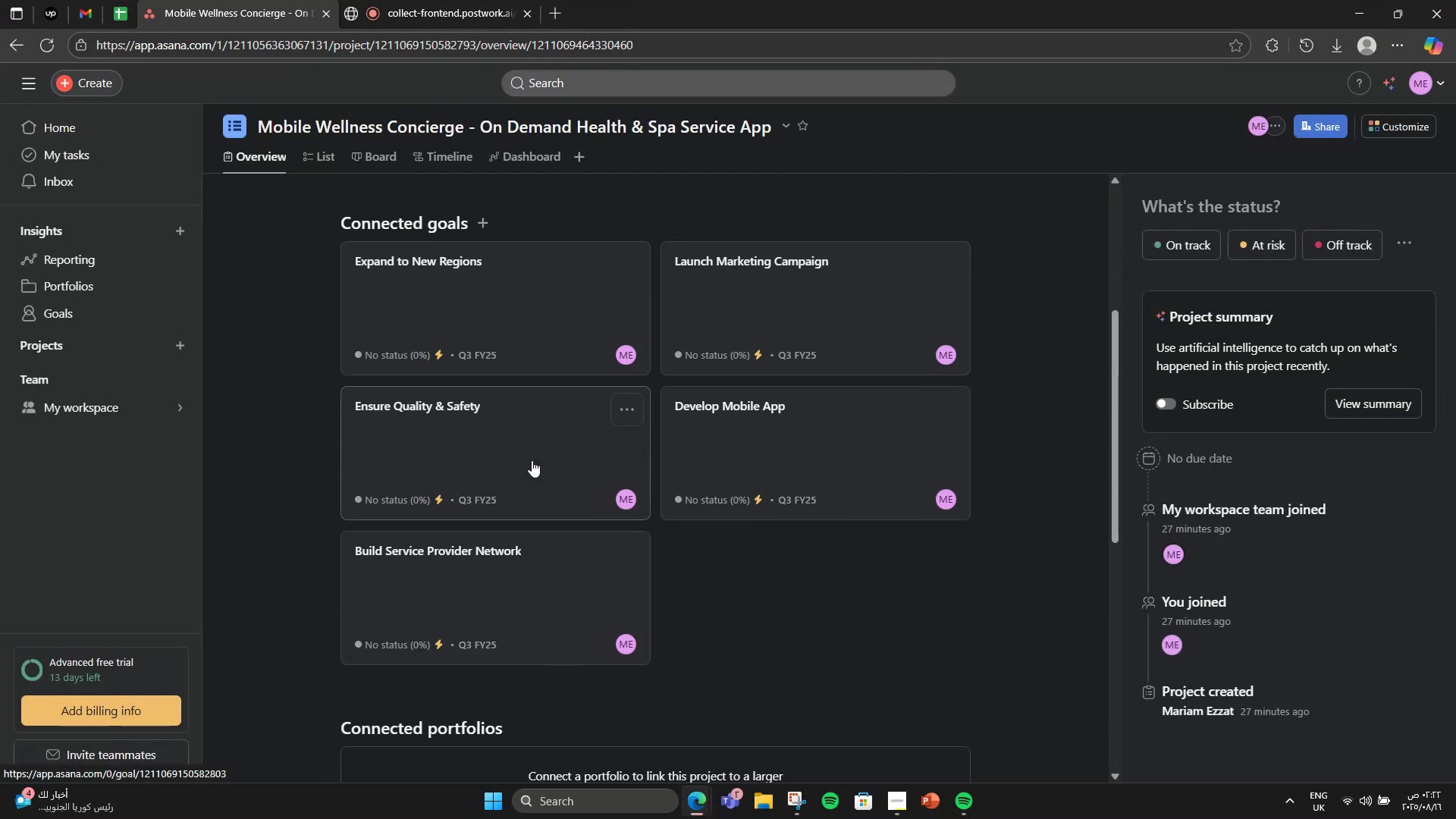 
scroll: coordinate [532, 460], scroll_direction: down, amount: 3.0
 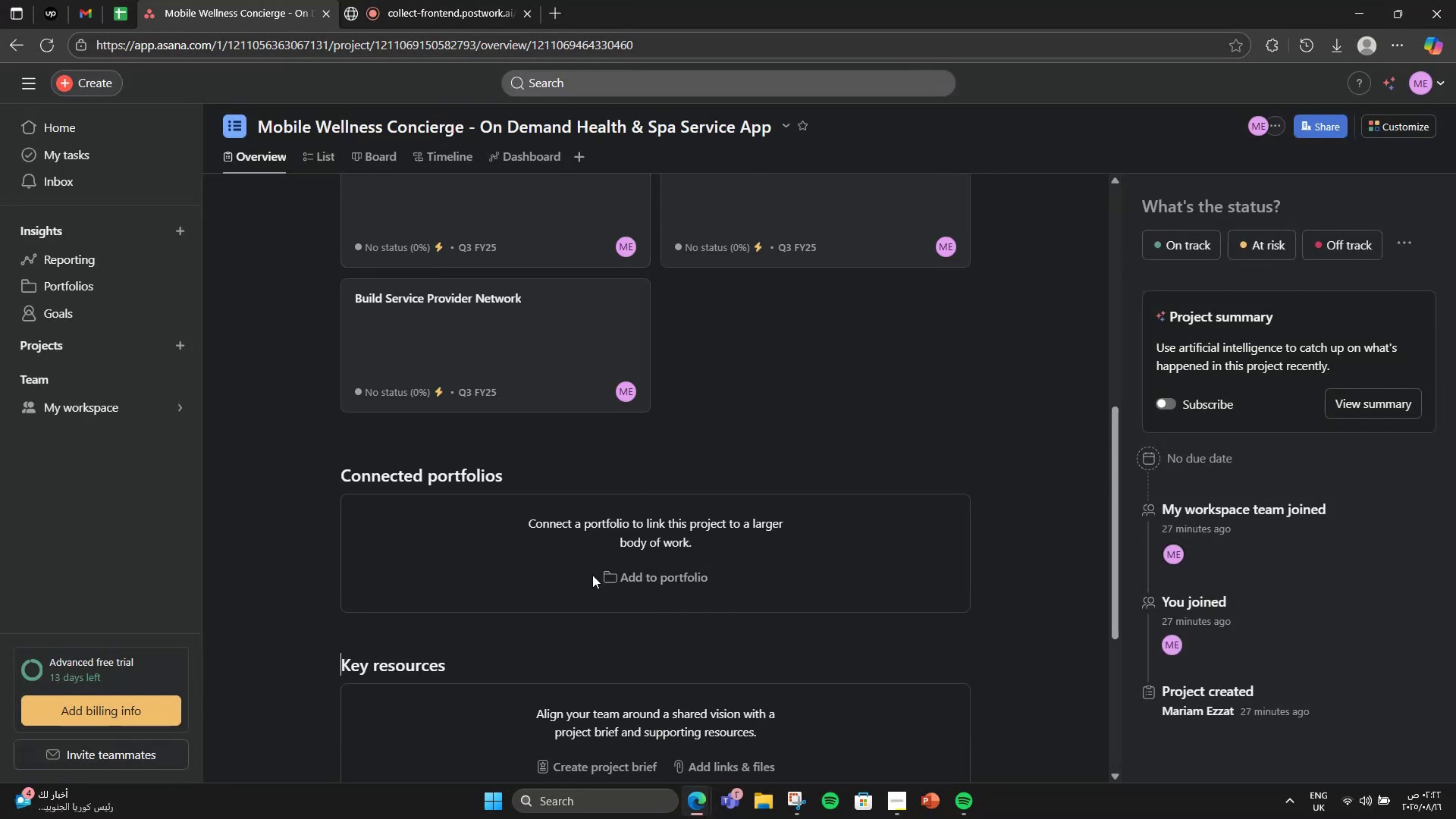 
double_click([614, 554])
 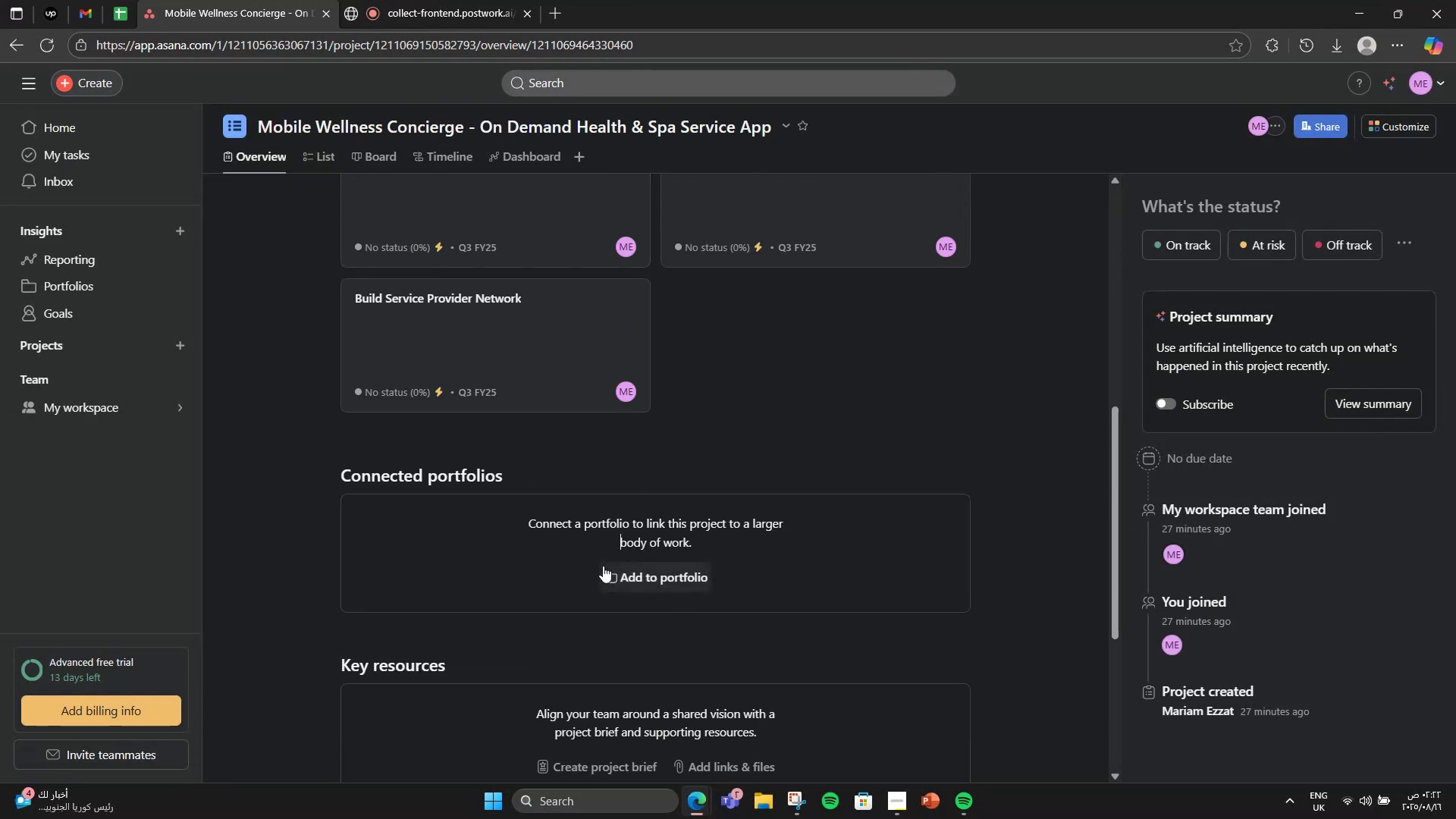 
triple_click([603, 566])
 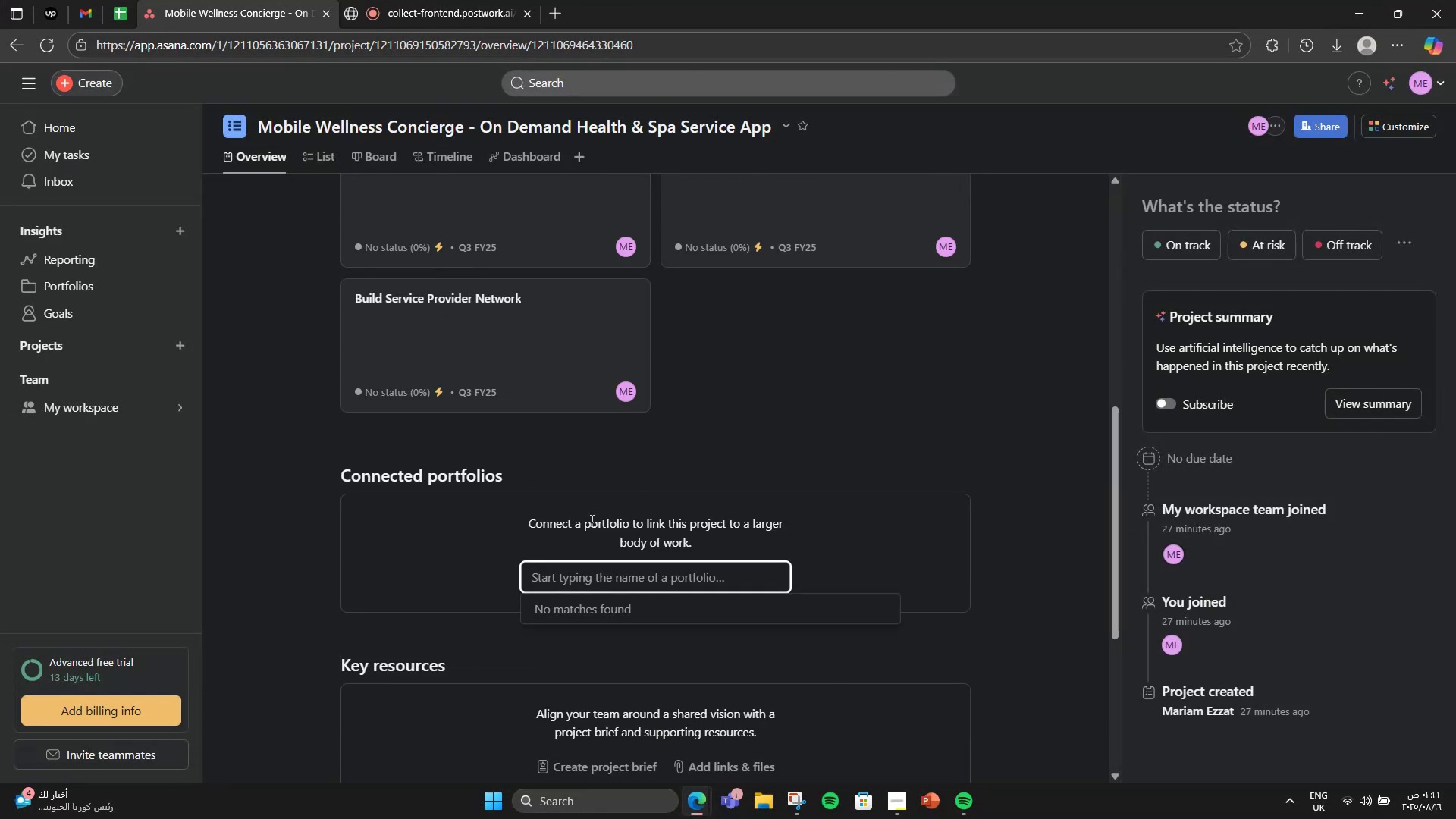 
left_click([580, 490])
 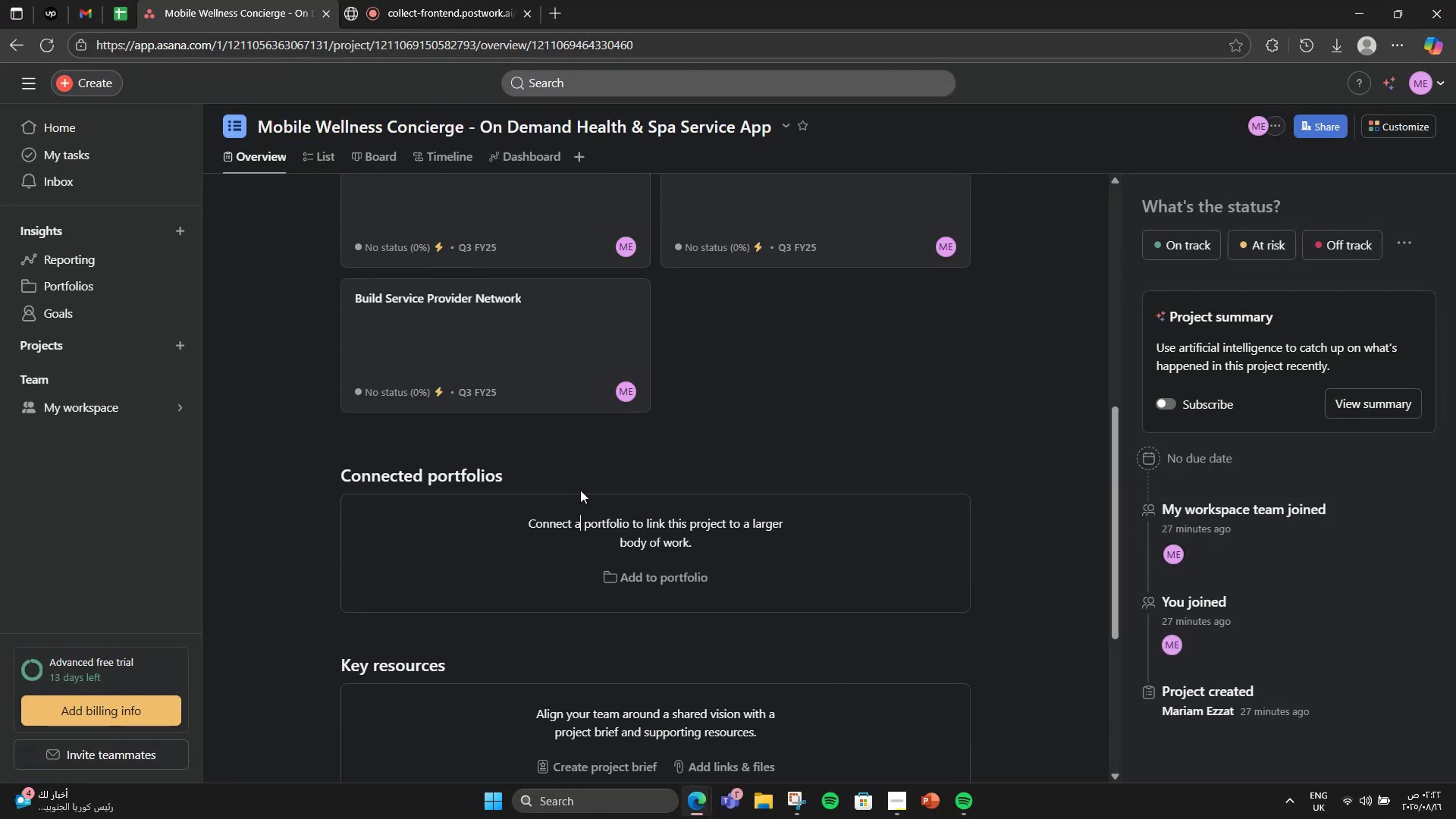 
scroll: coordinate [580, 490], scroll_direction: up, amount: 6.0
 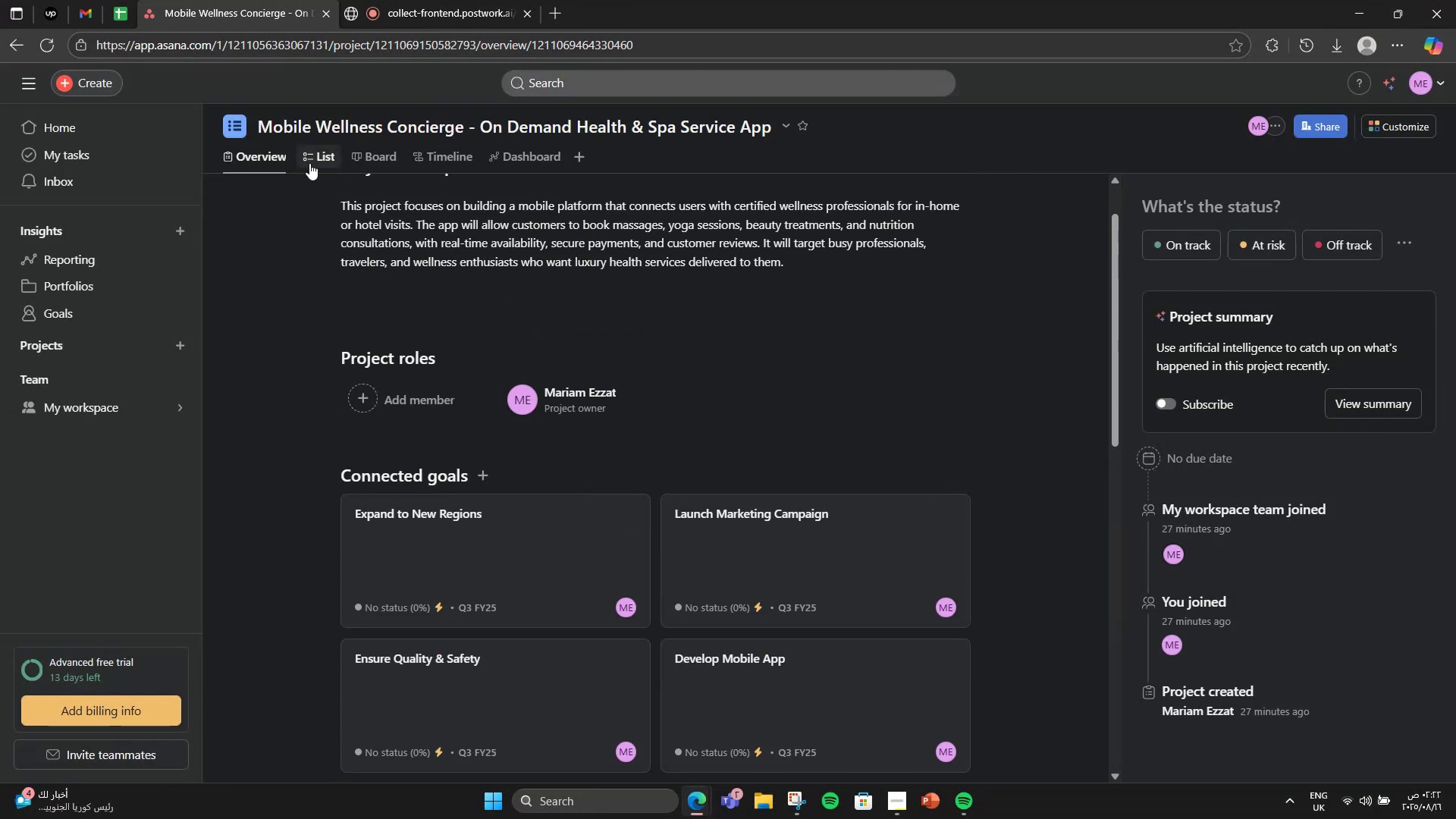 
left_click([309, 163])
 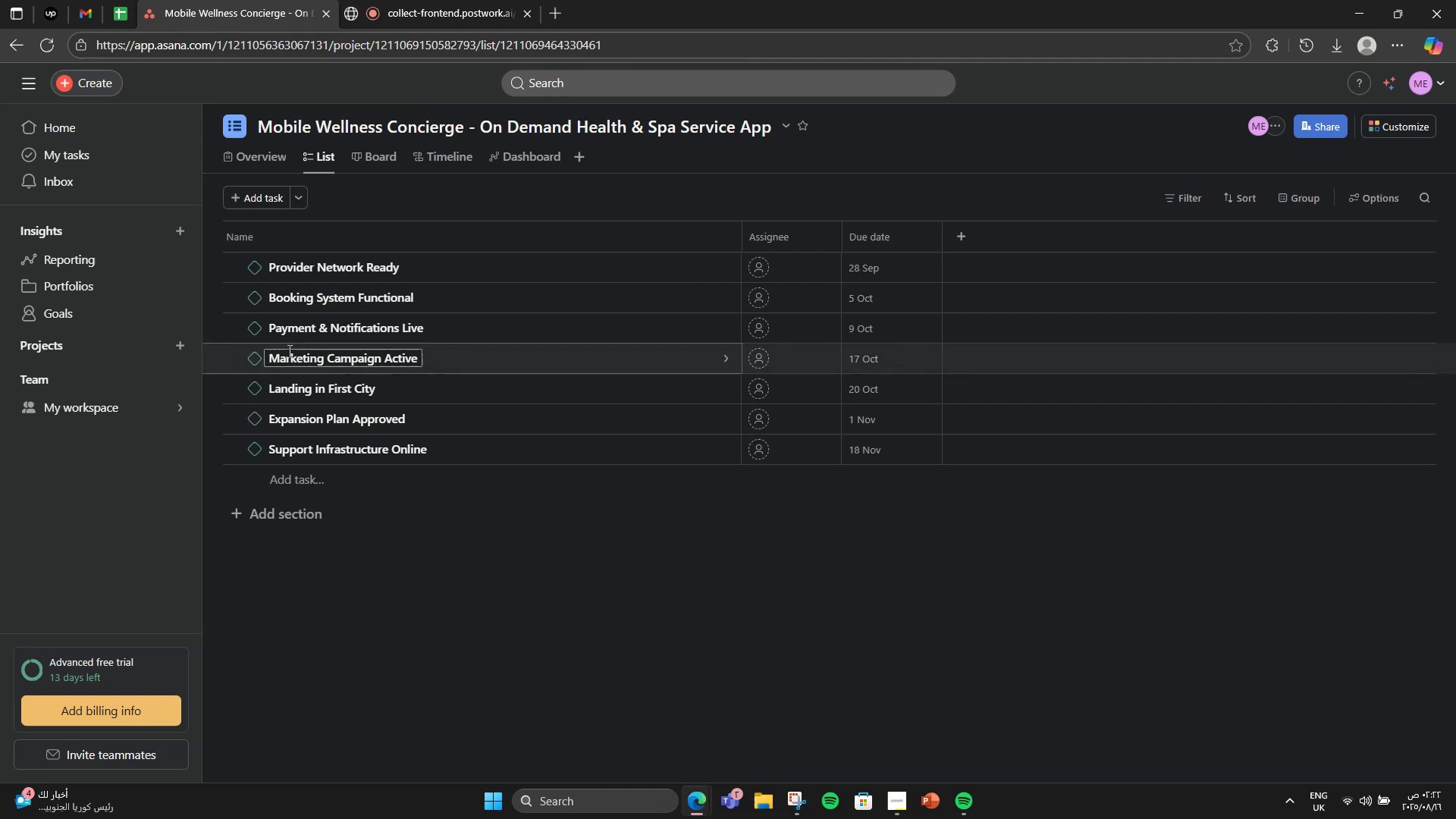 
left_click([415, 0])
 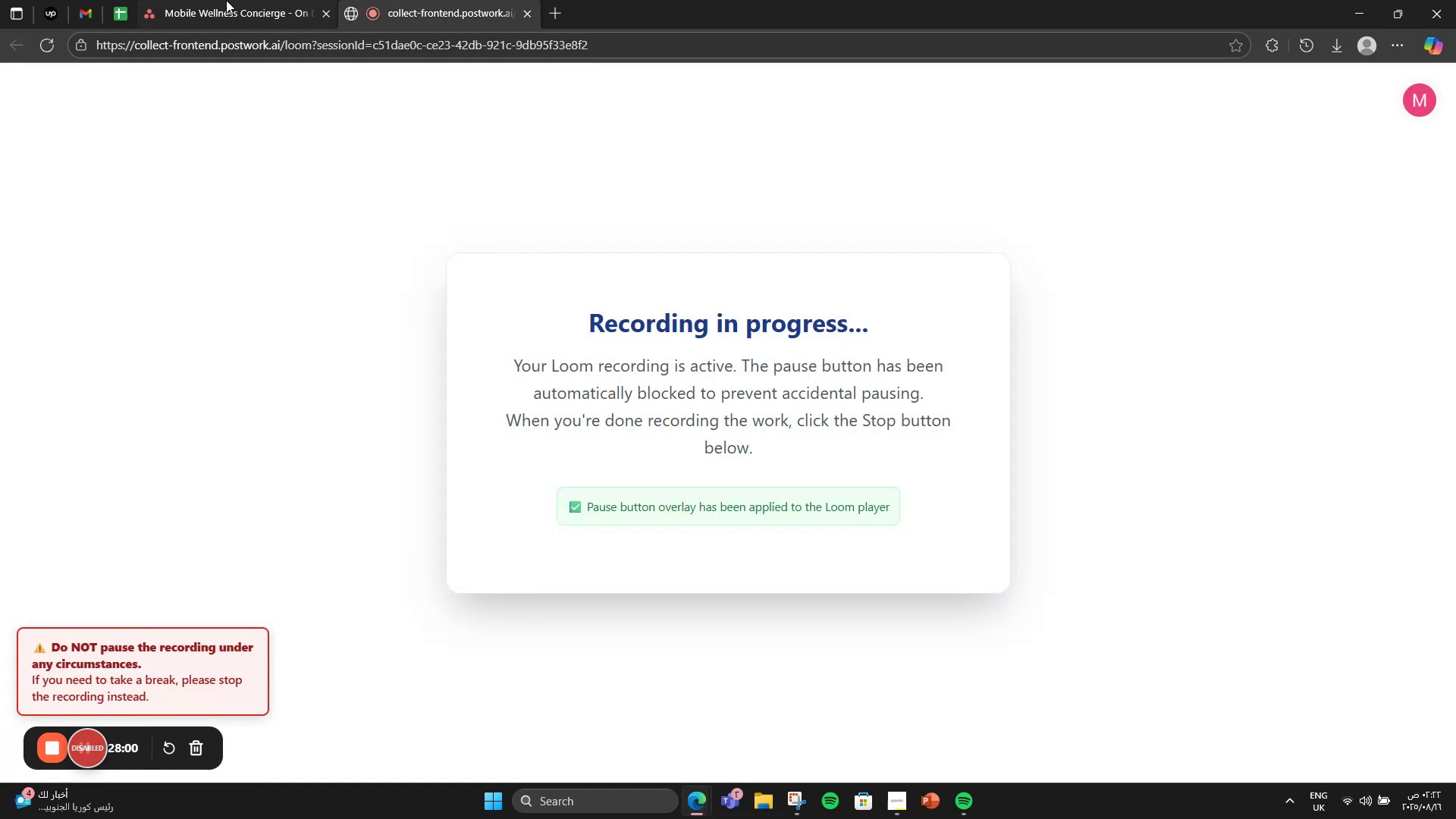 
left_click([226, 0])
 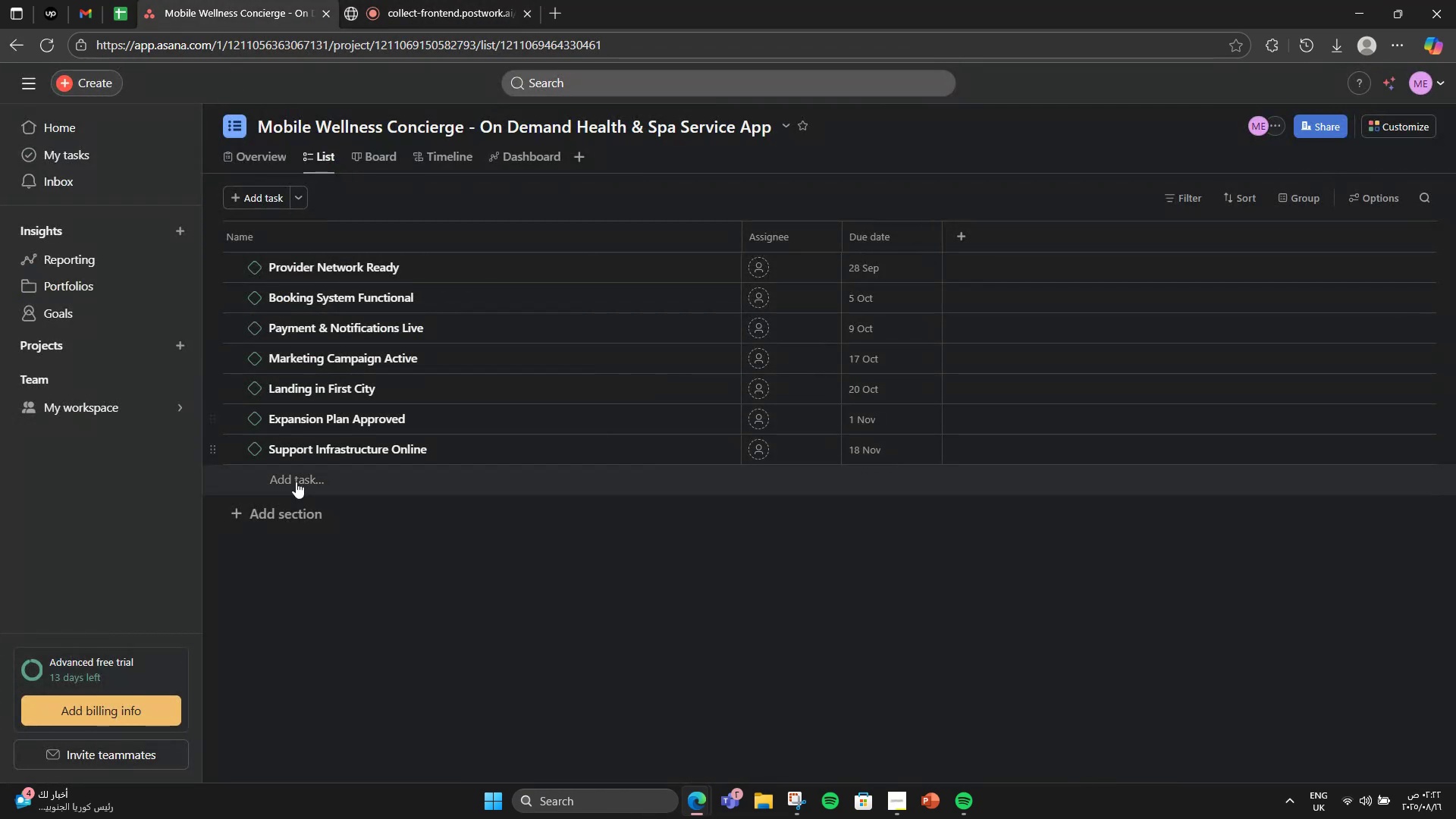 
left_click([296, 508])
 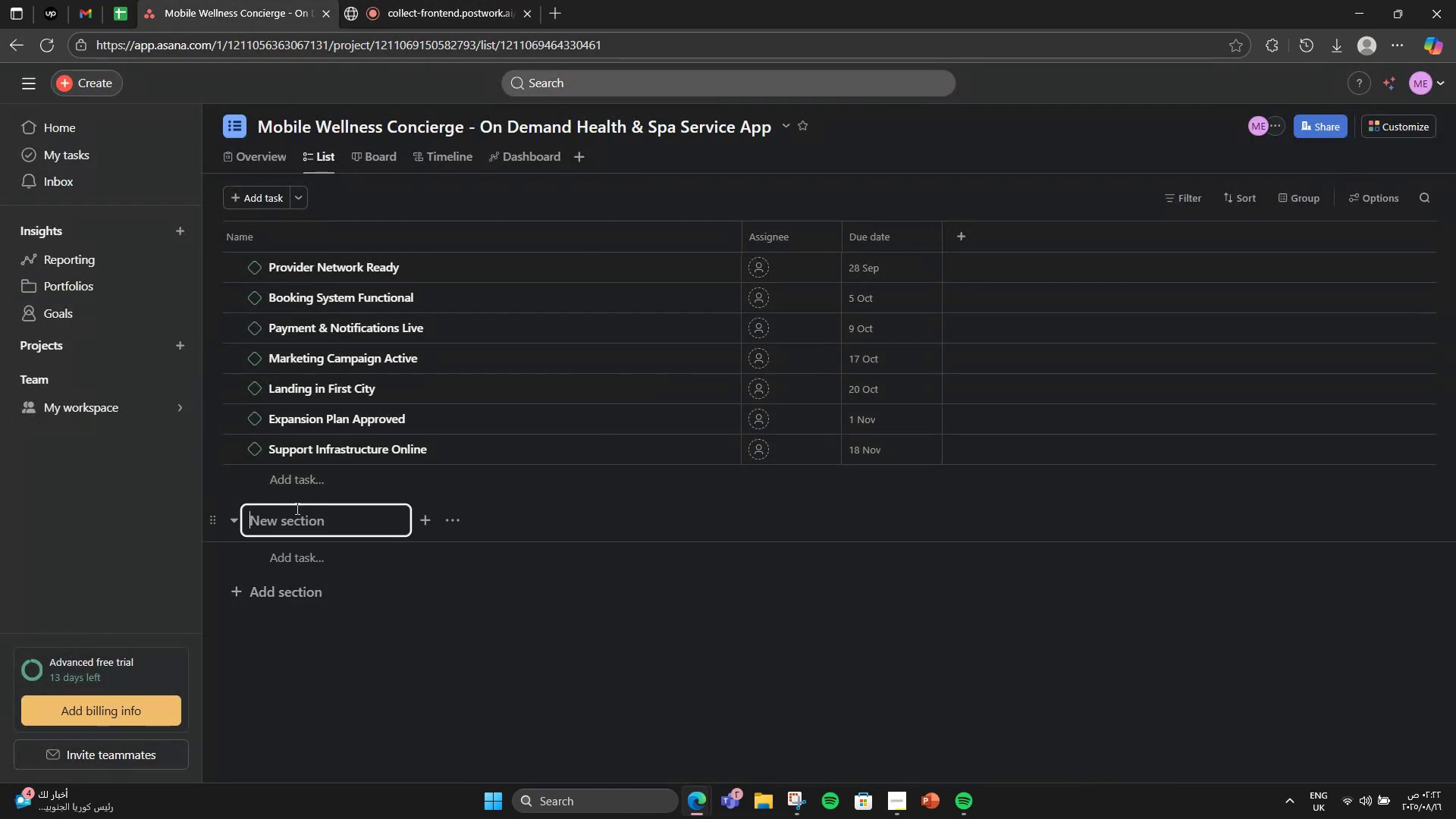 
wait(9.65)
 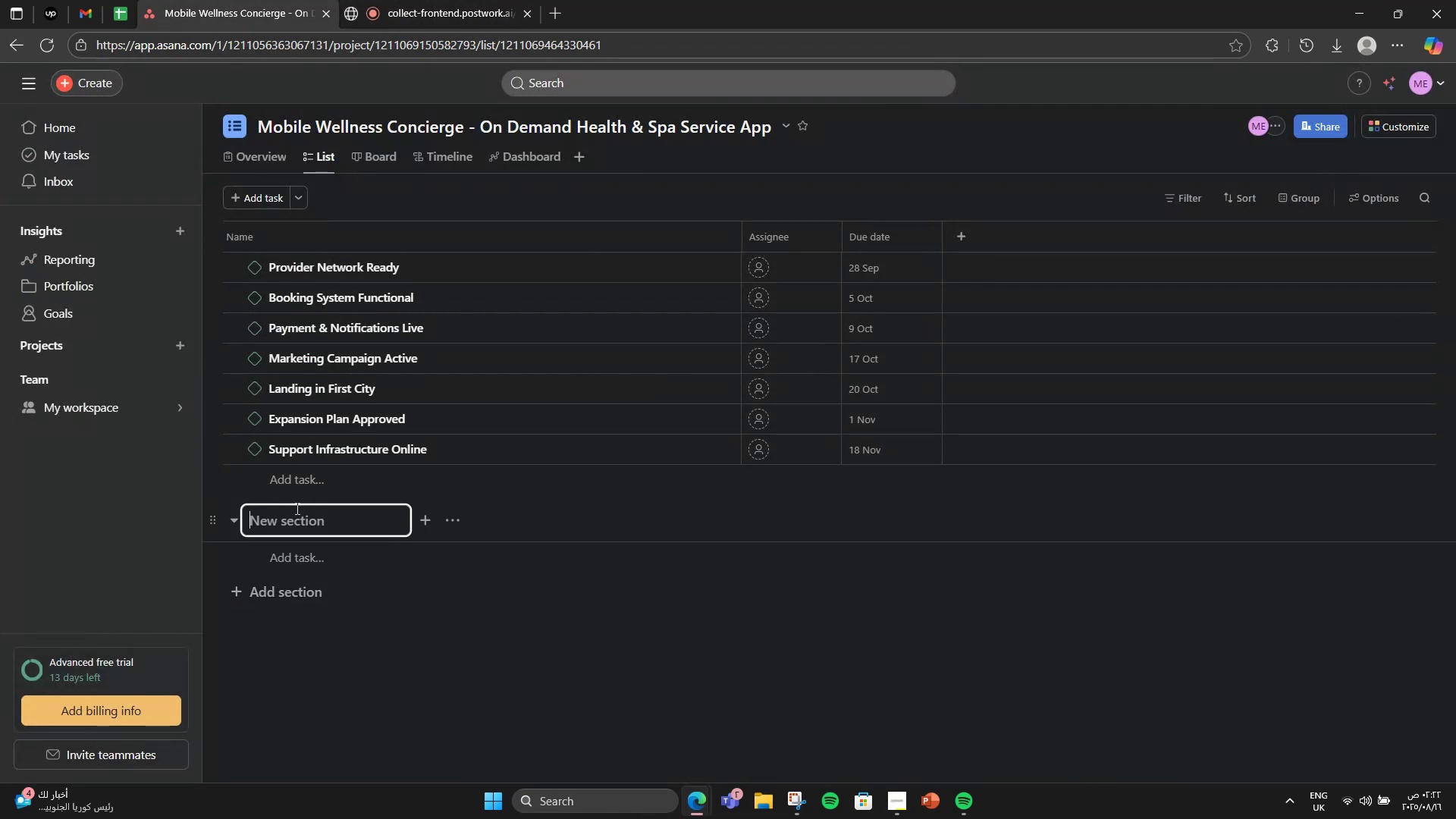 
type(Provider Onboarding)
 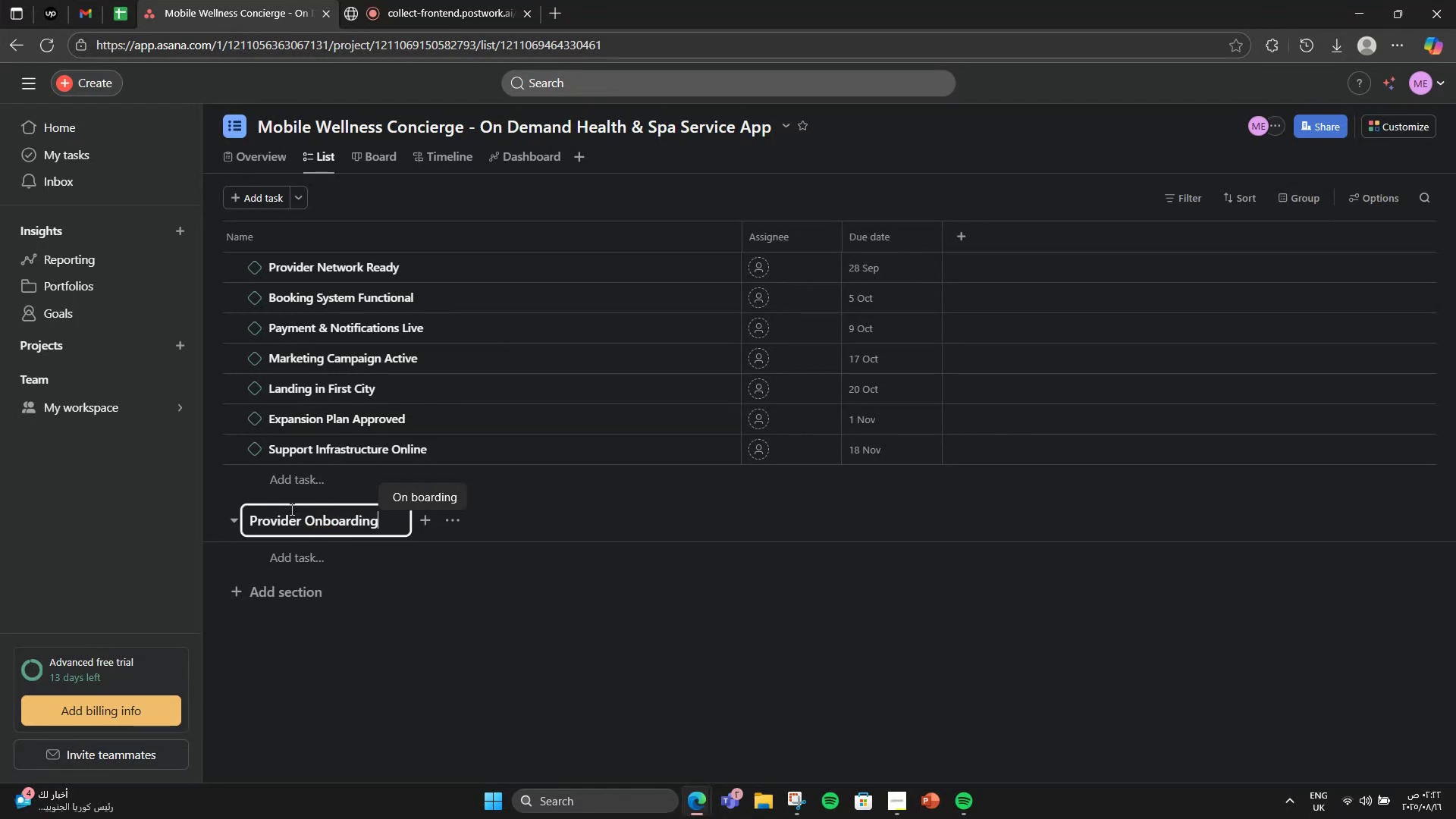 
key(Enter)
 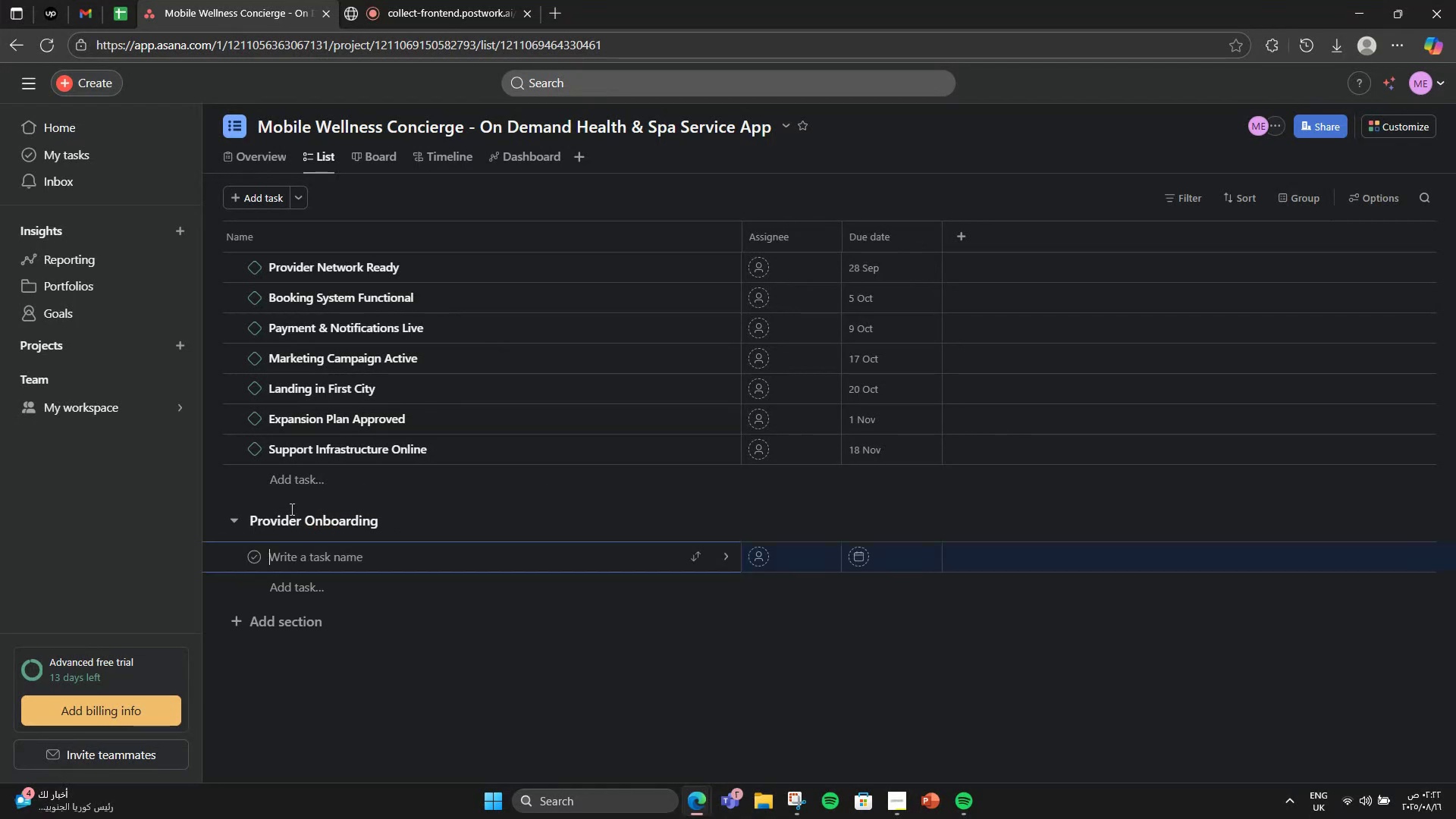 
type(Create rec)
 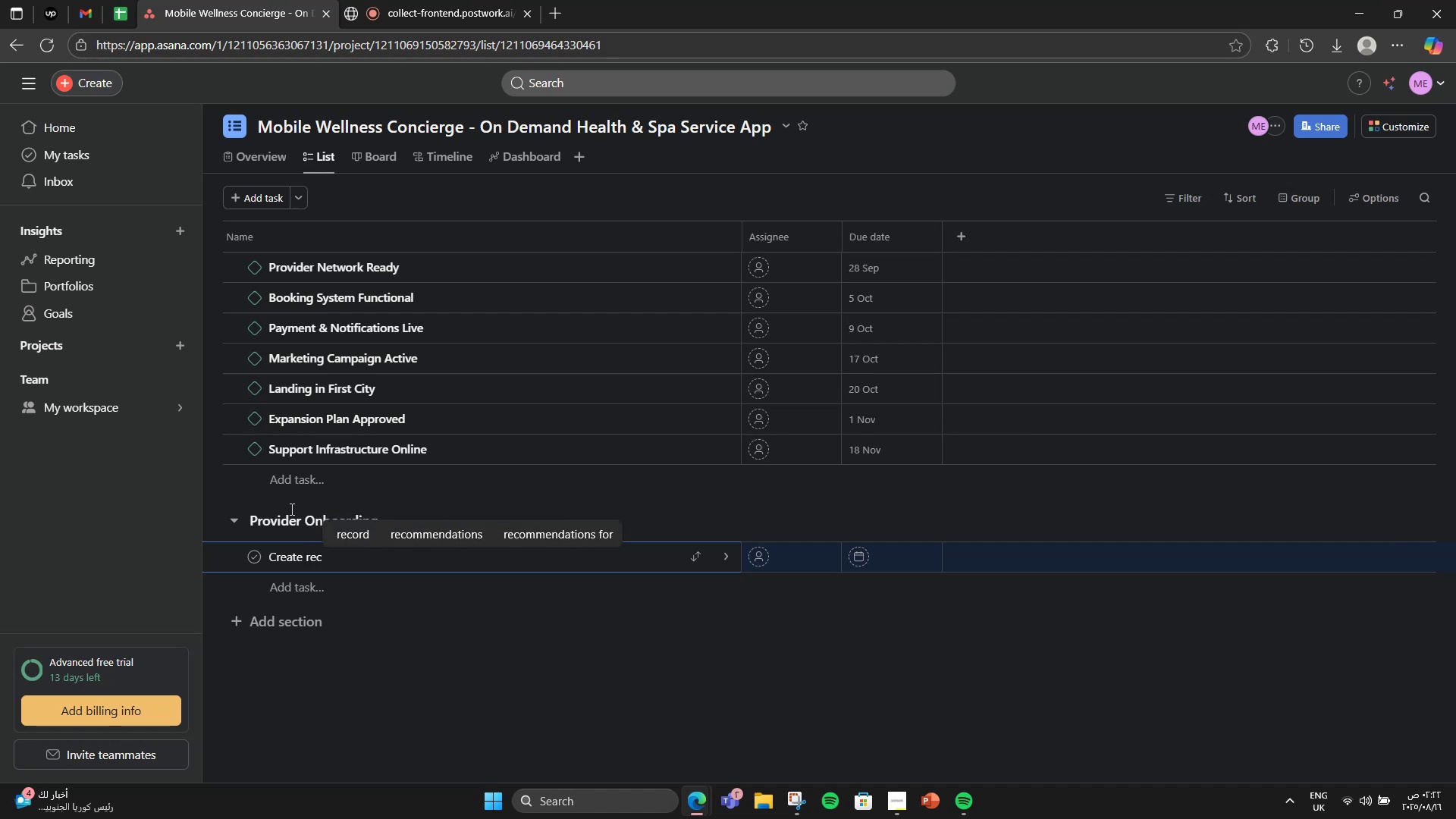 
wait(5.42)
 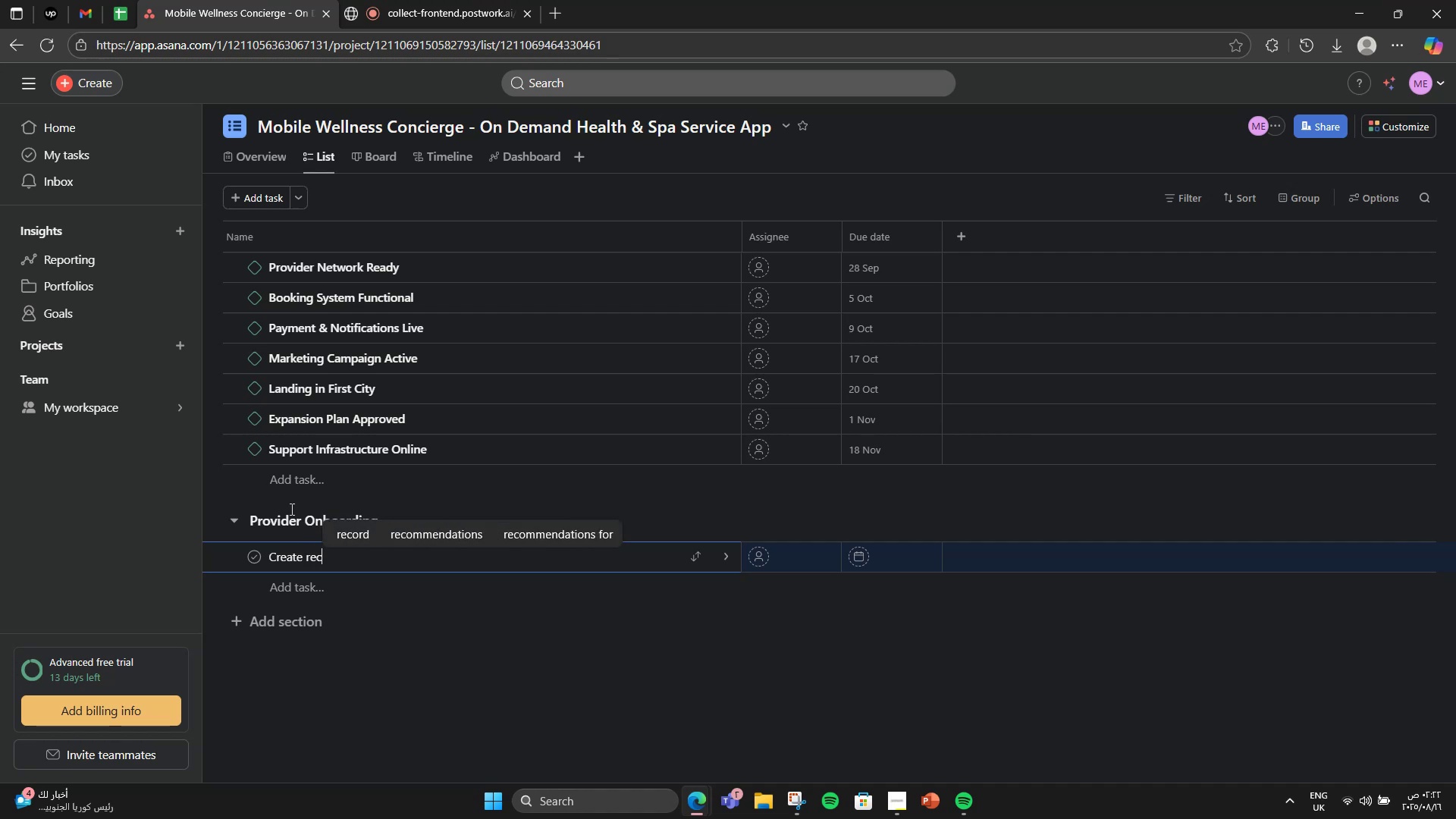 
type(ruitment ads)
 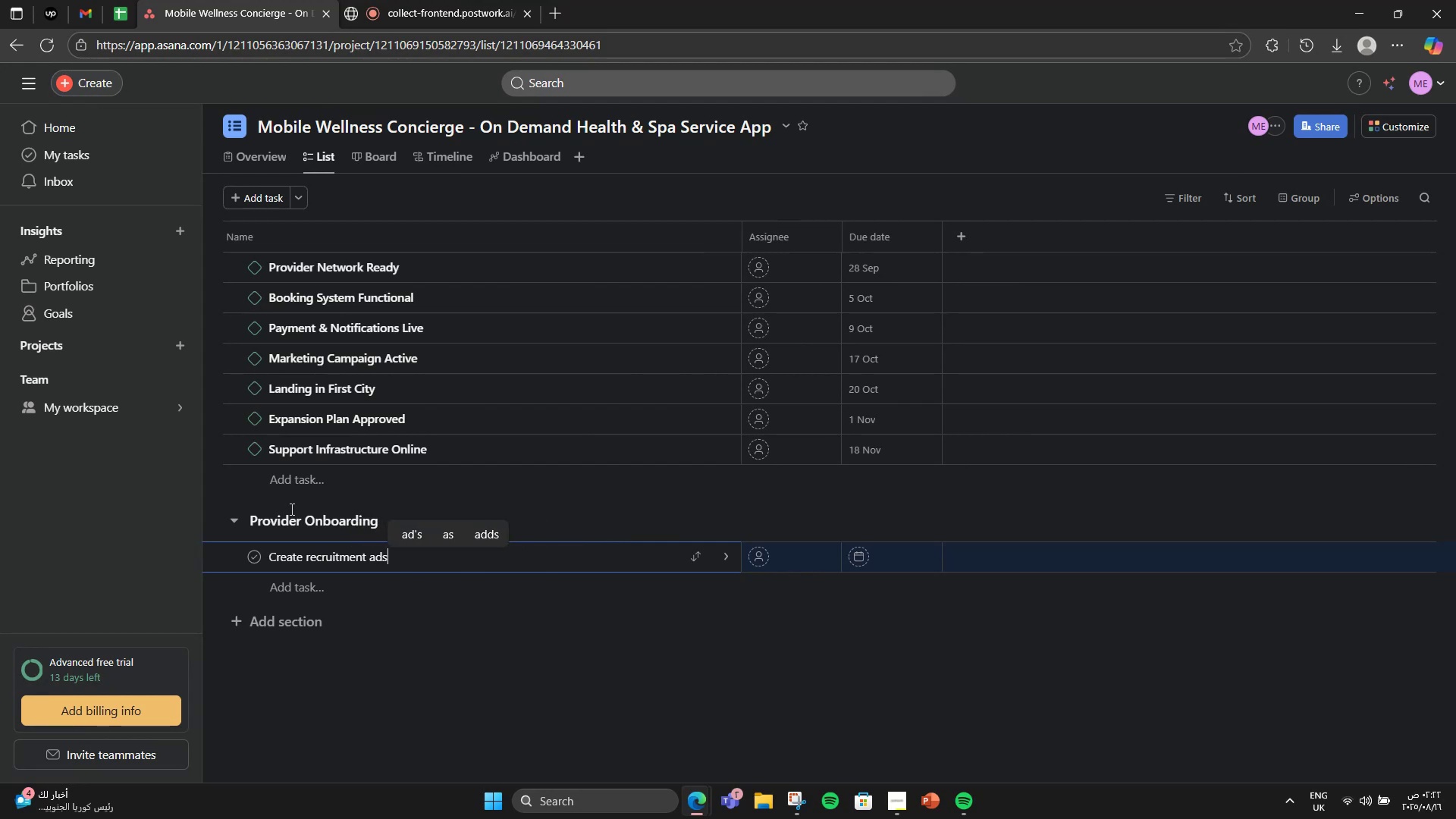 
key(Enter)
 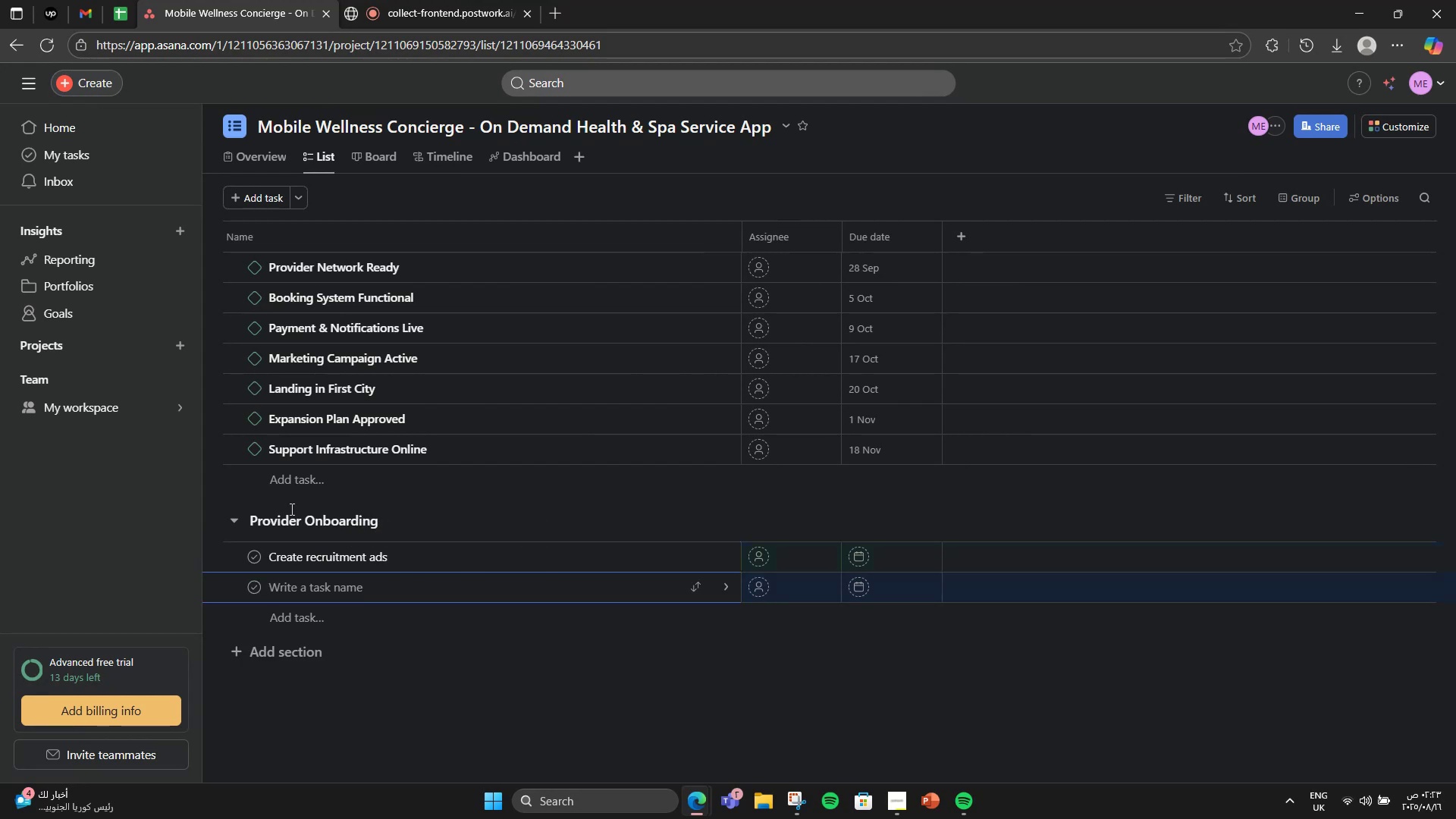 
type(Outreach to wellness schools)
 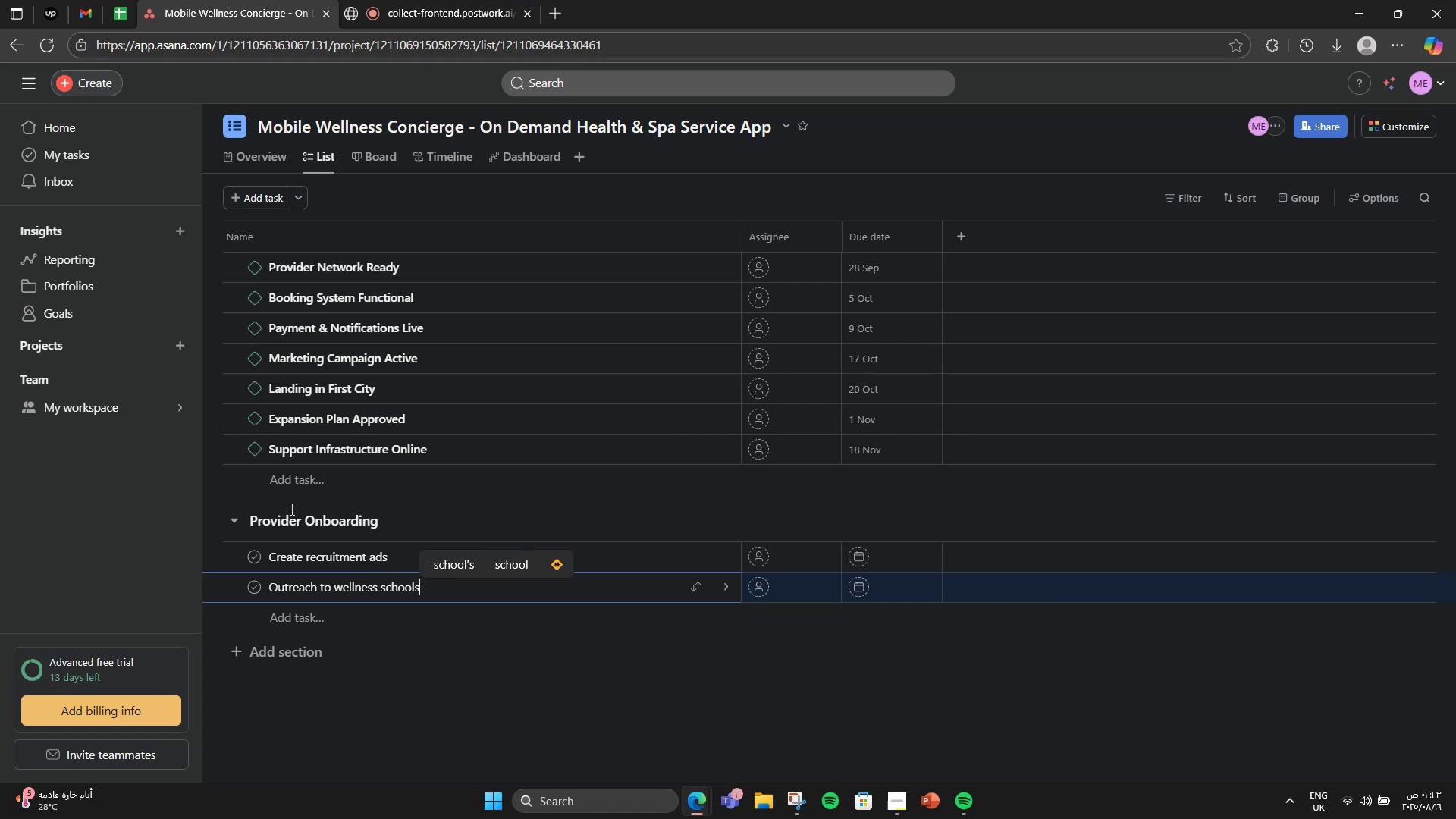 
key(Enter)
 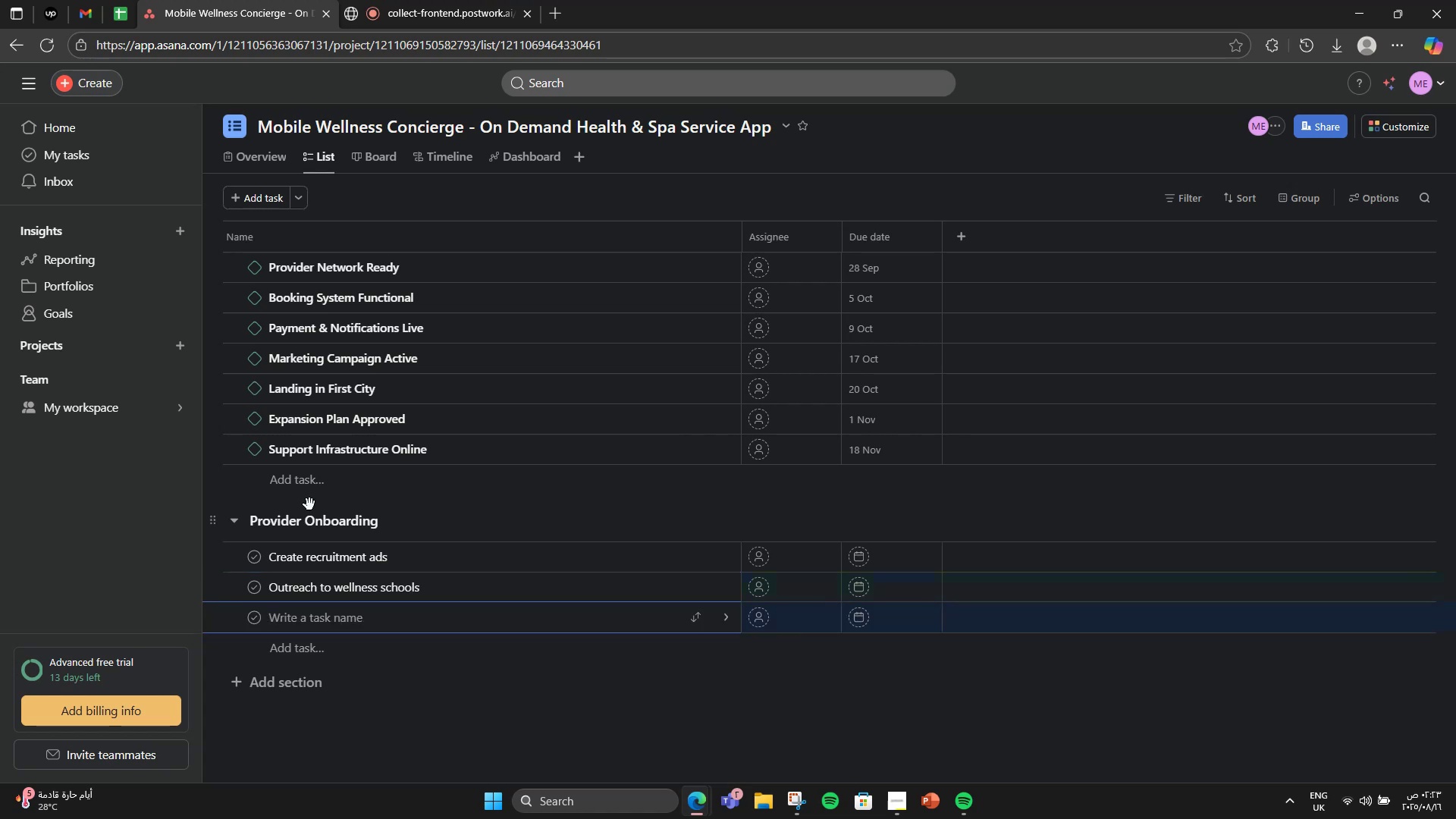 
type(Backend checks)
 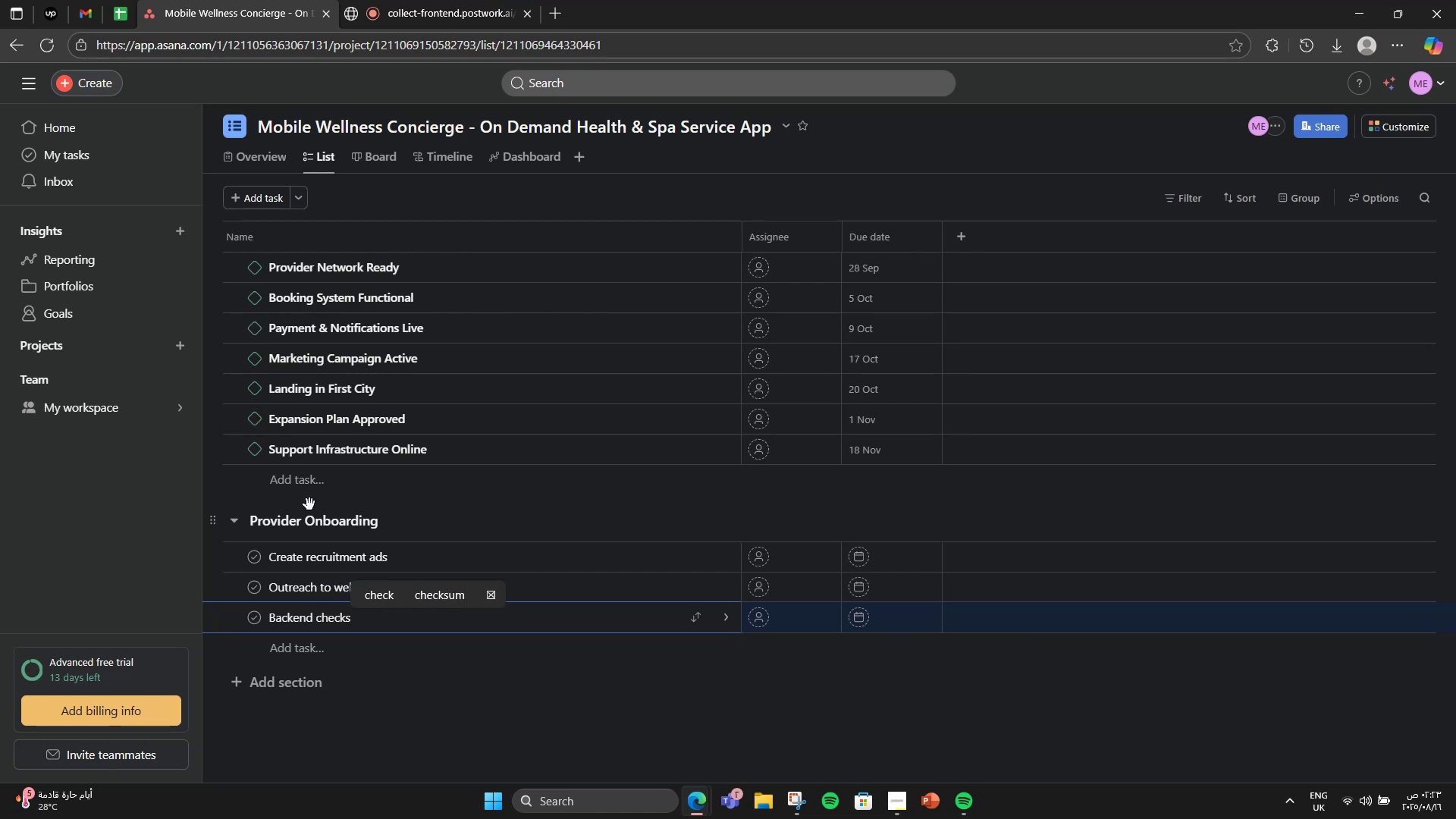 
wait(5.34)
 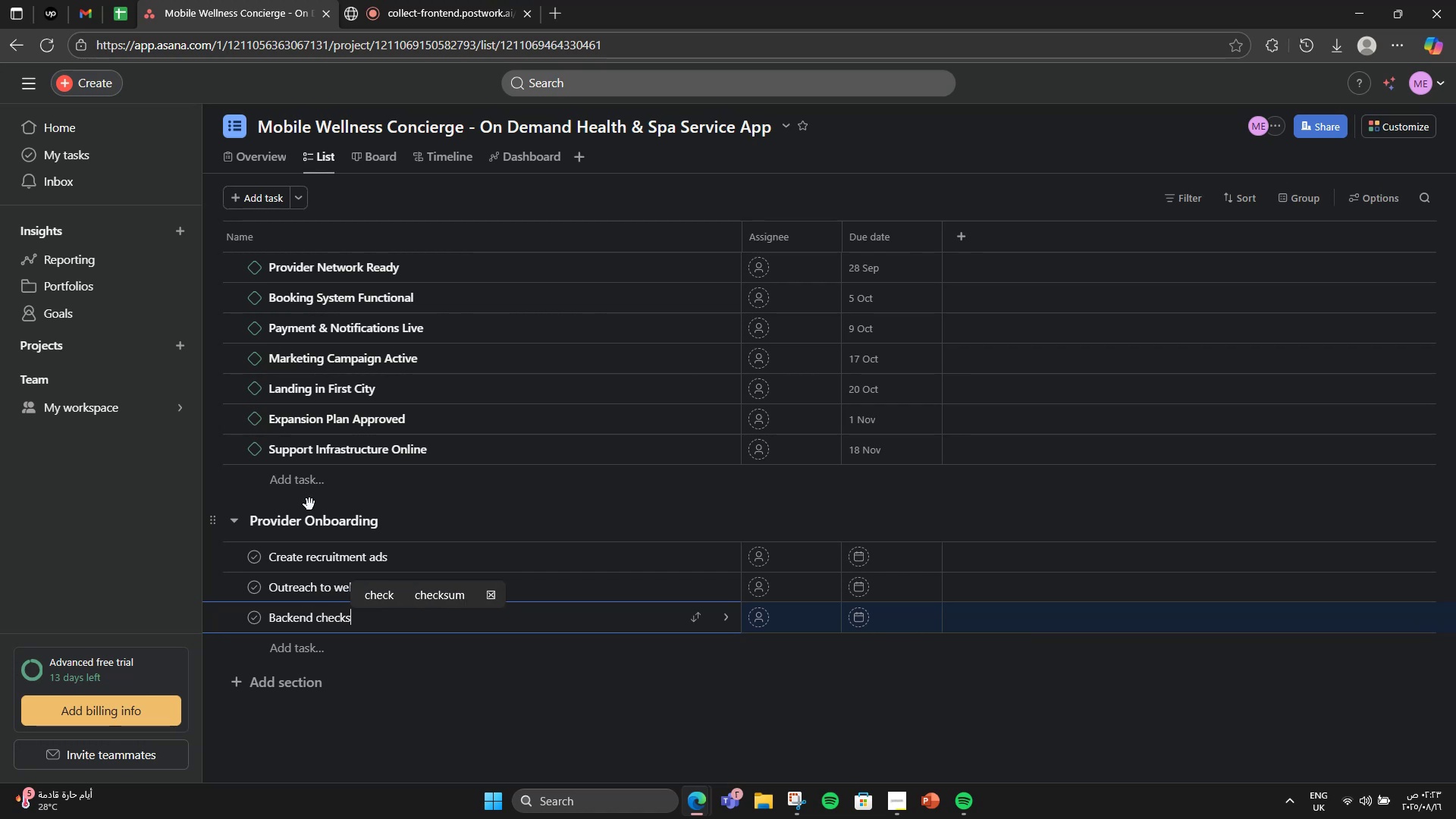 
key(Shift+ShiftRight)
 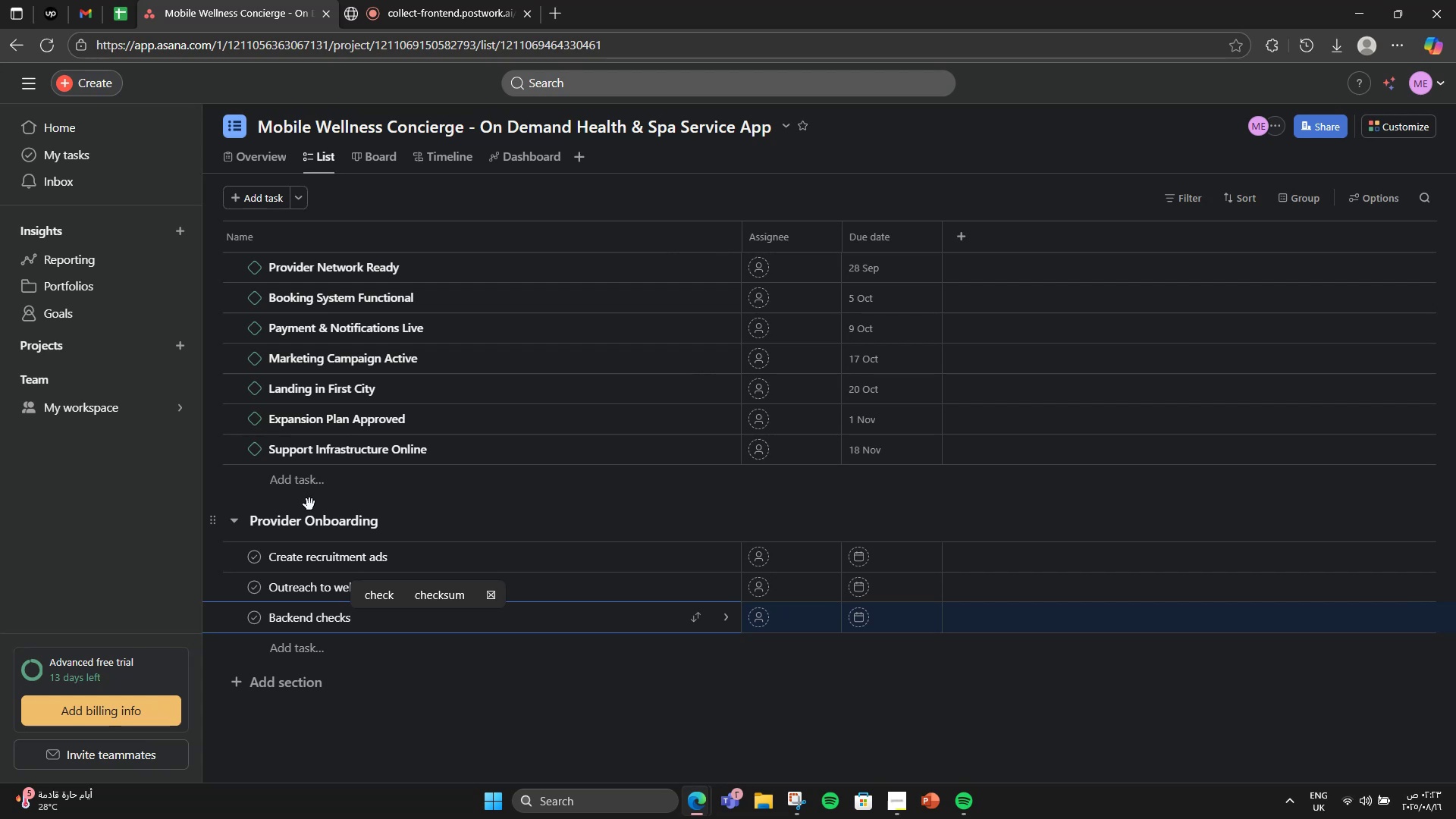 
key(Shift+Enter)
 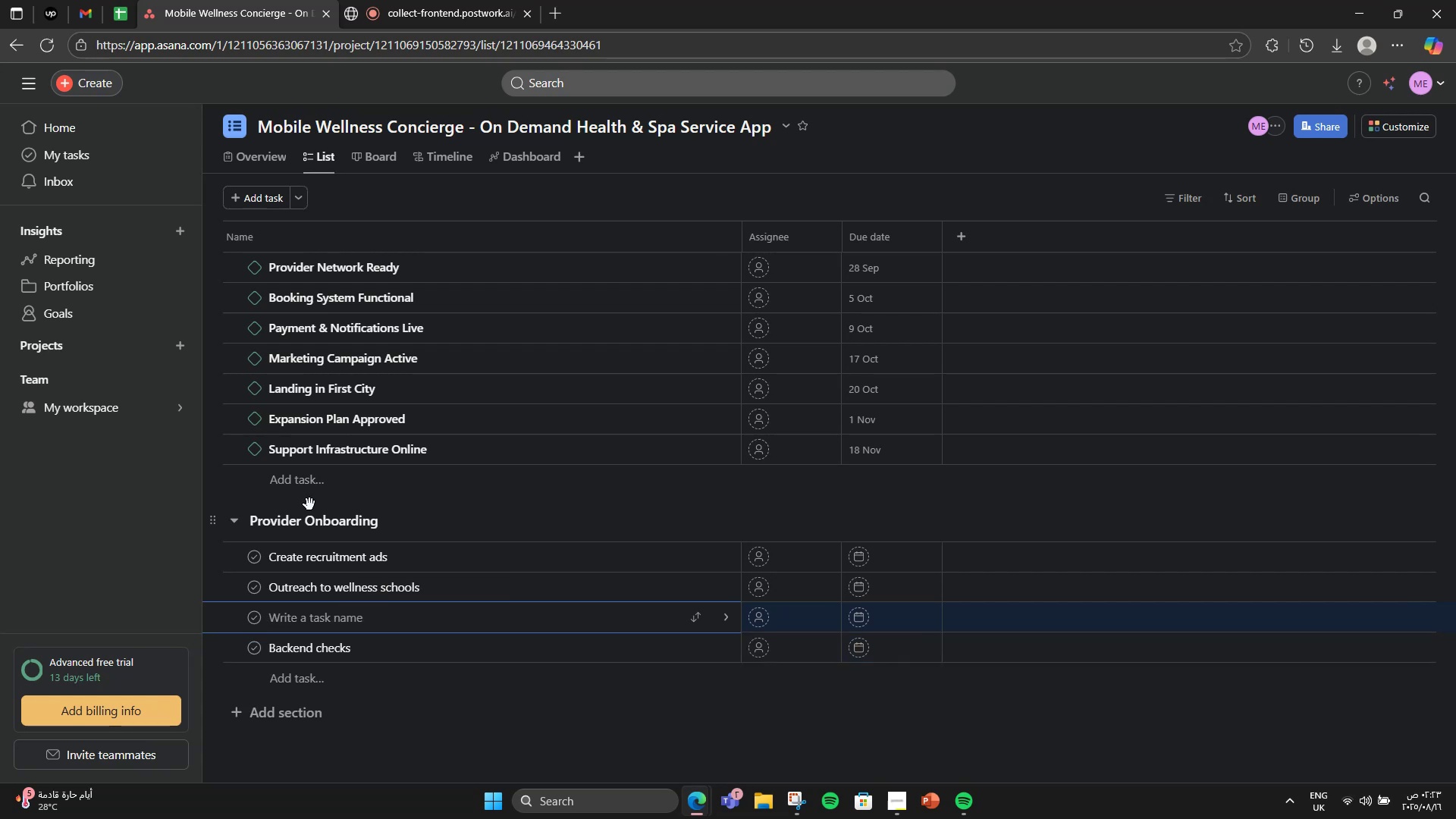 
key(Backspace)
 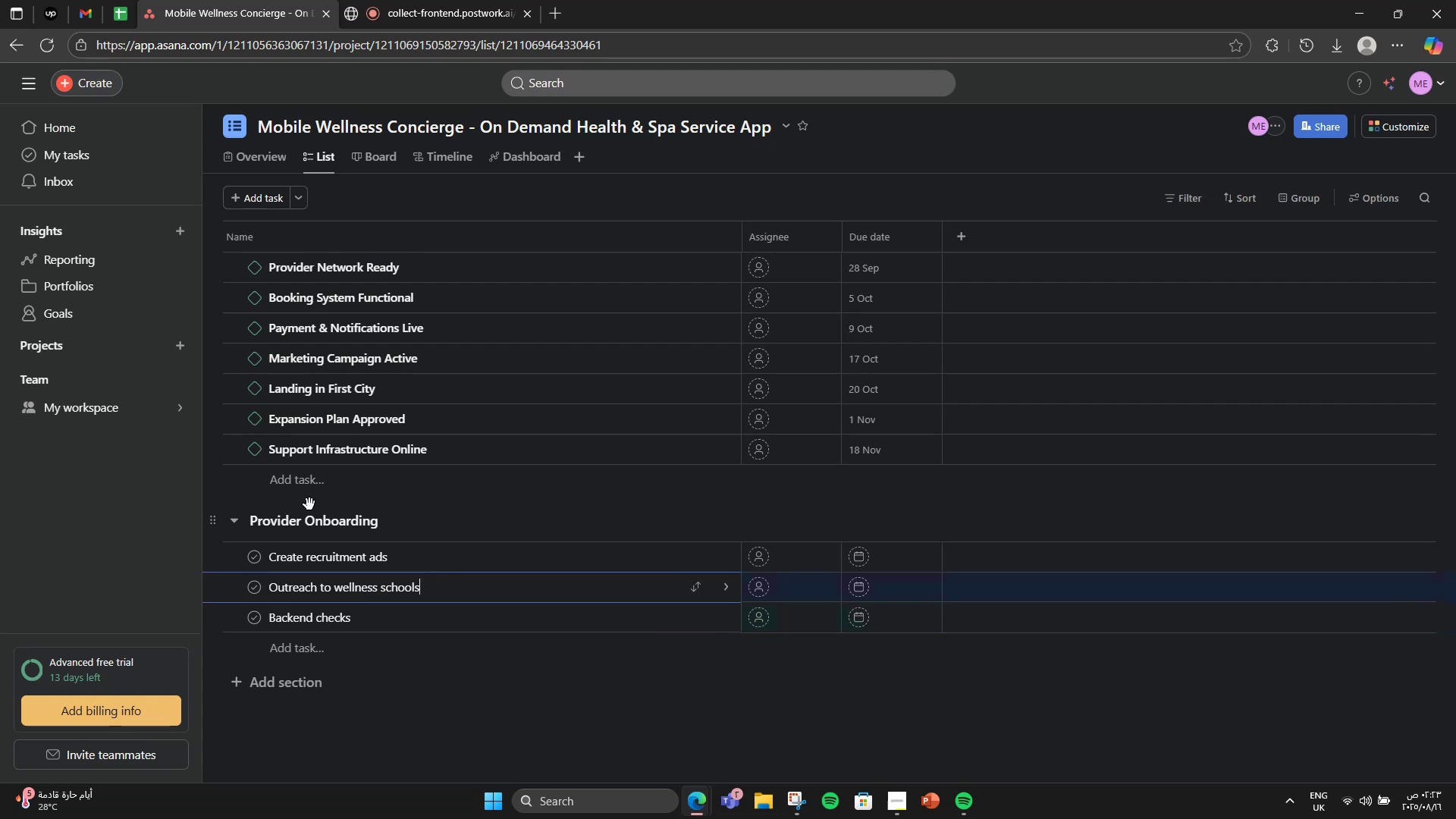 
key(ArrowDown)
 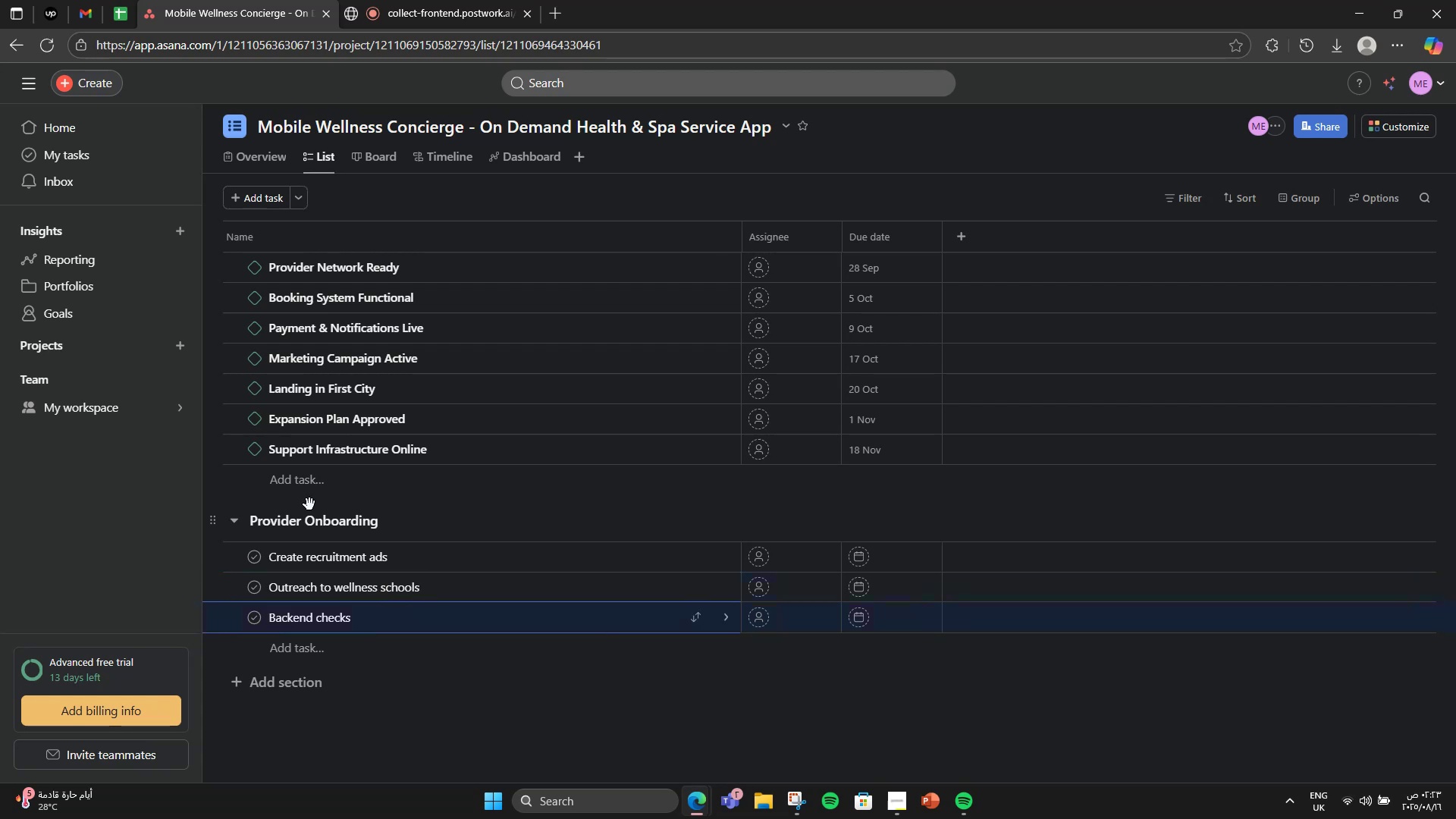 
key(Backspace)
 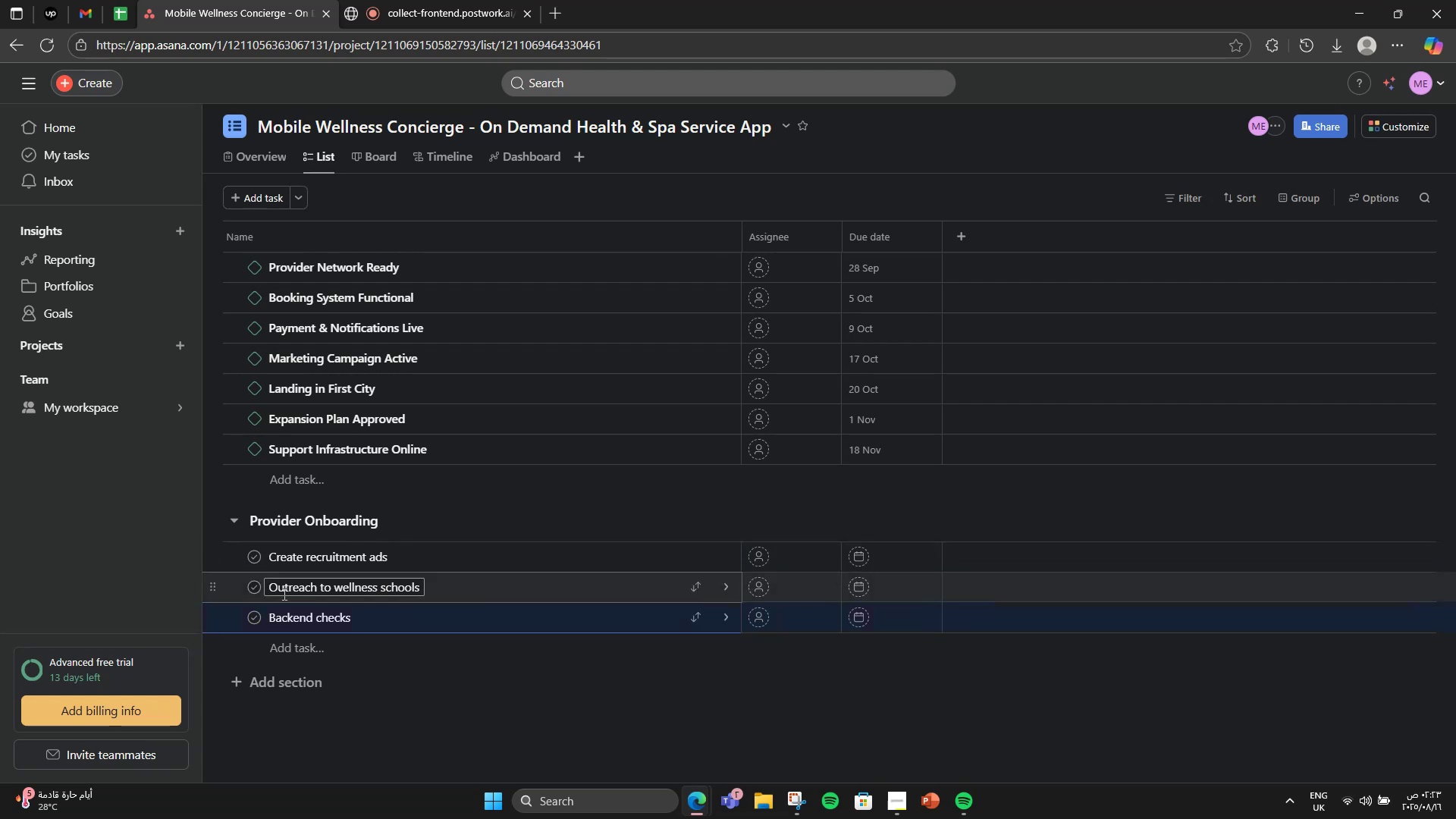 
scroll: coordinate [221, 651], scroll_direction: up, amount: 1.0
 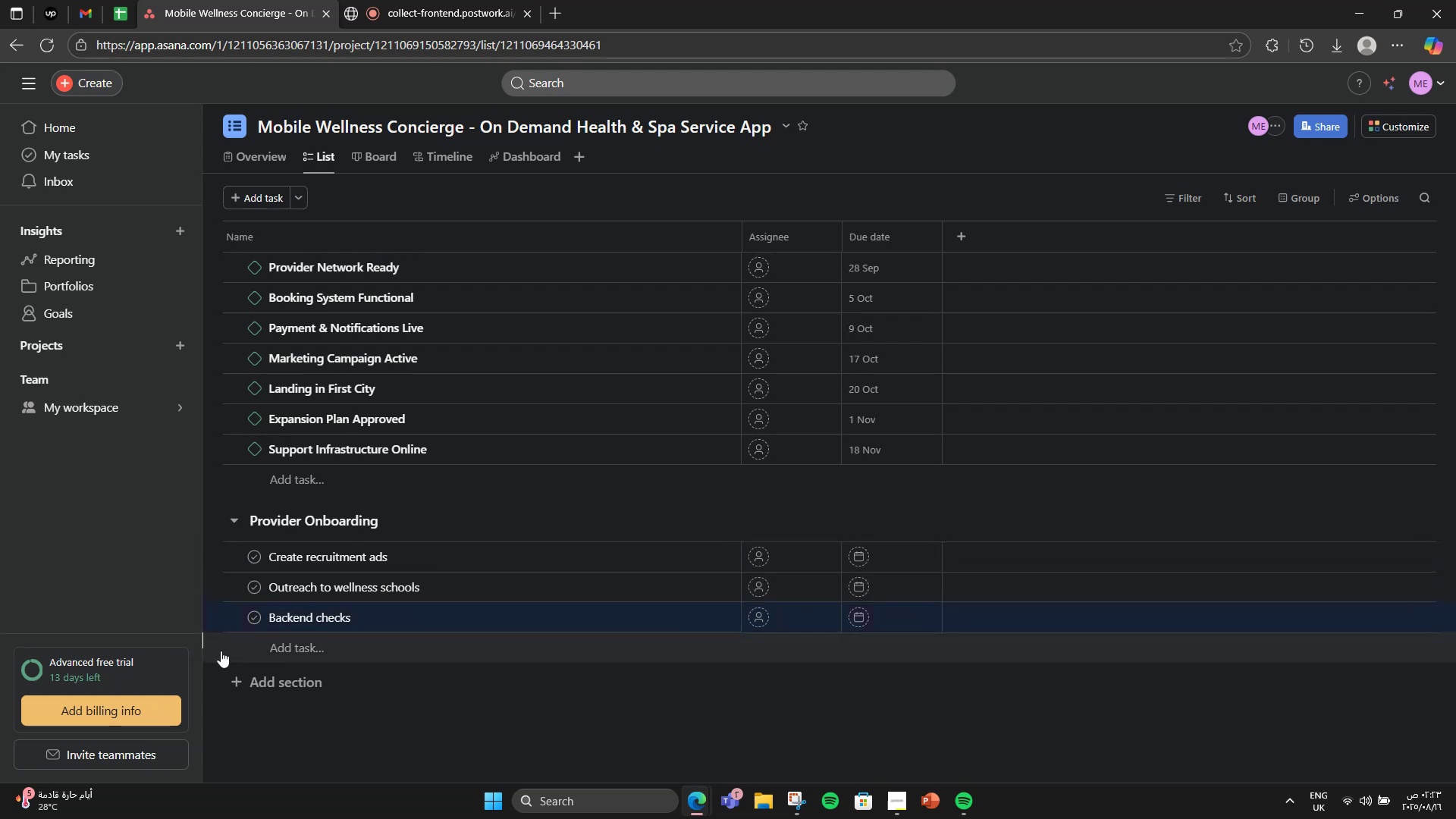 
left_click([221, 651])
 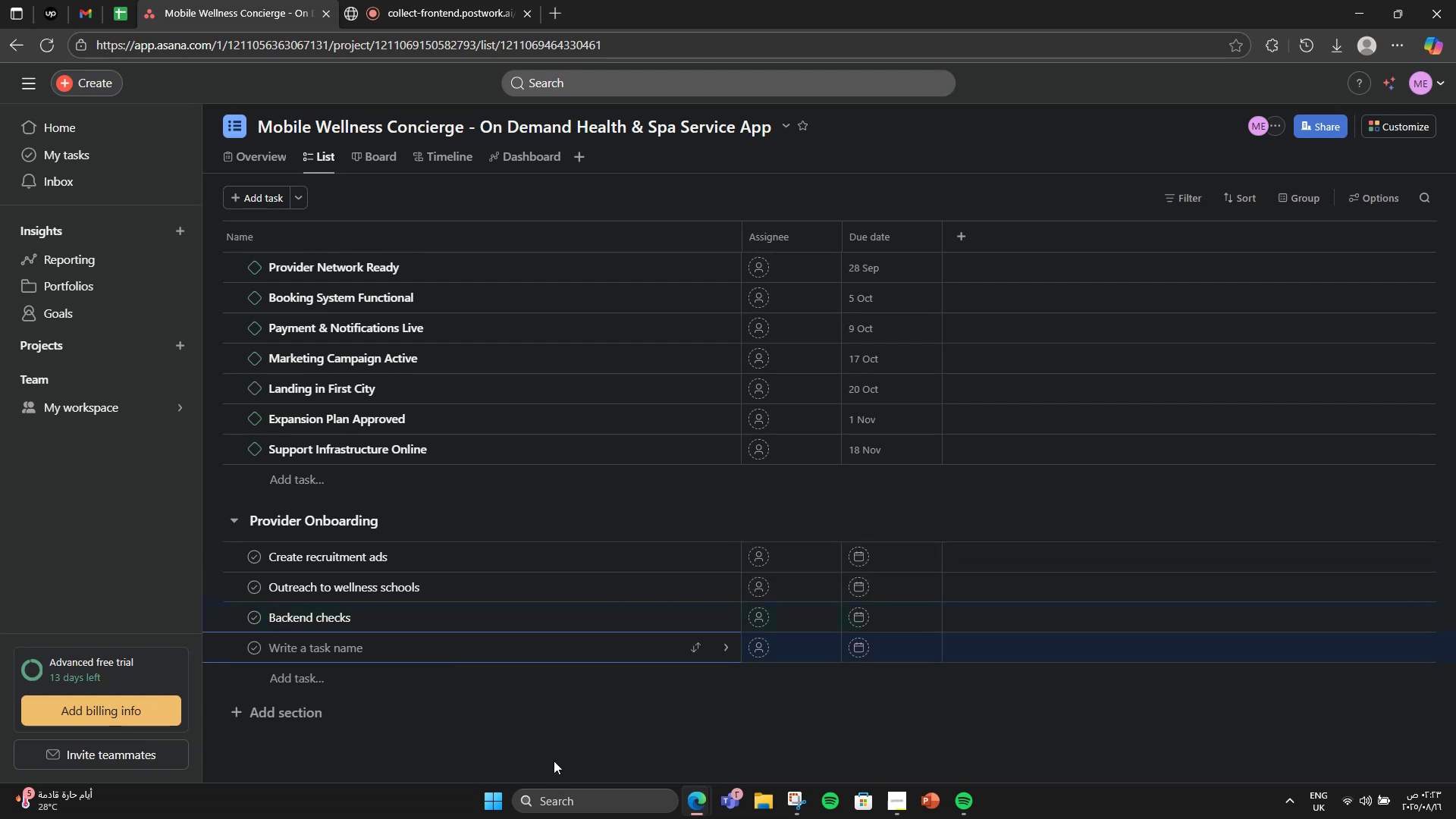 
type(Onboarding training sessions)
 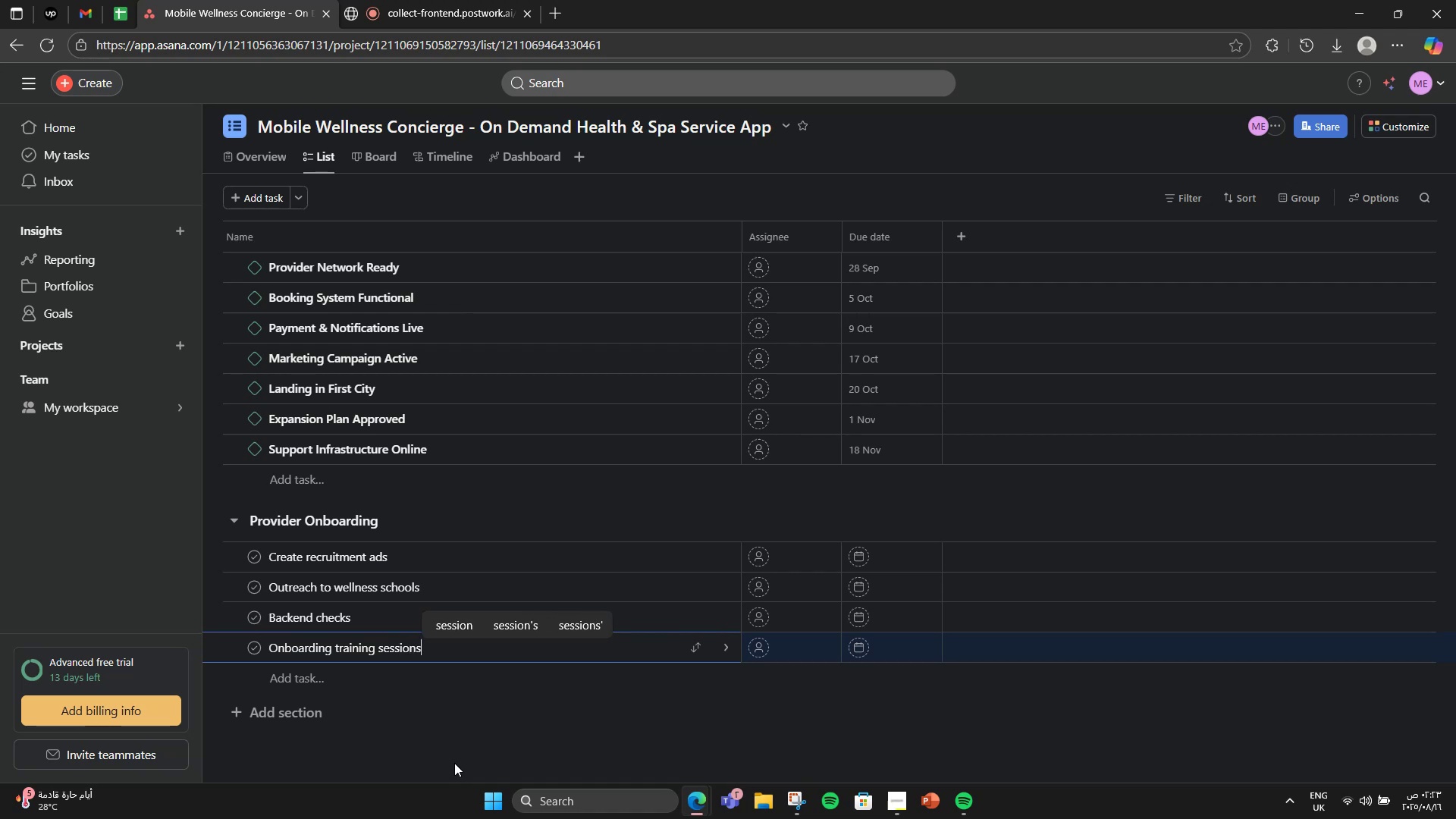 
key(Enter)
 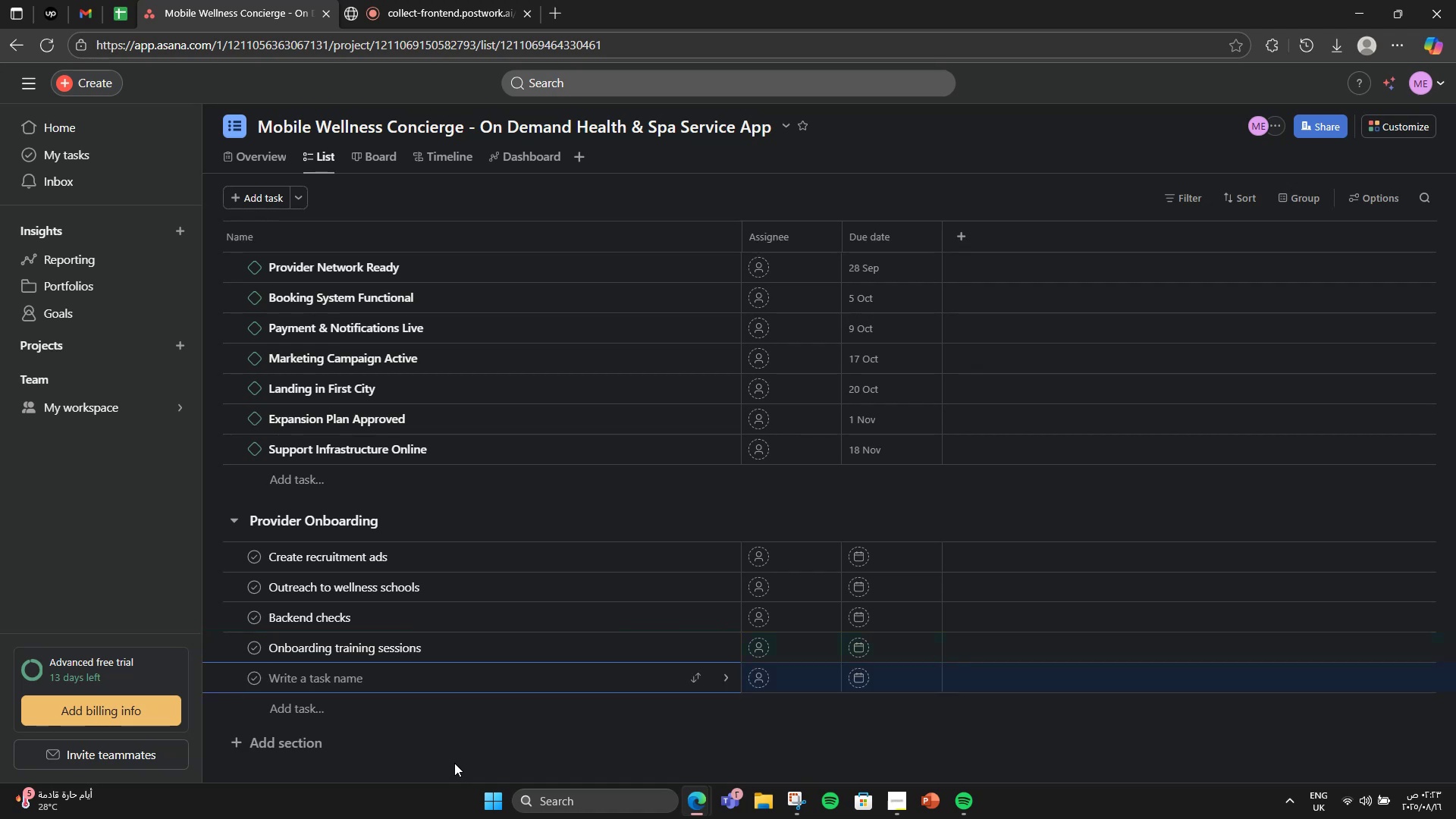 
type(Provider profile setup)
 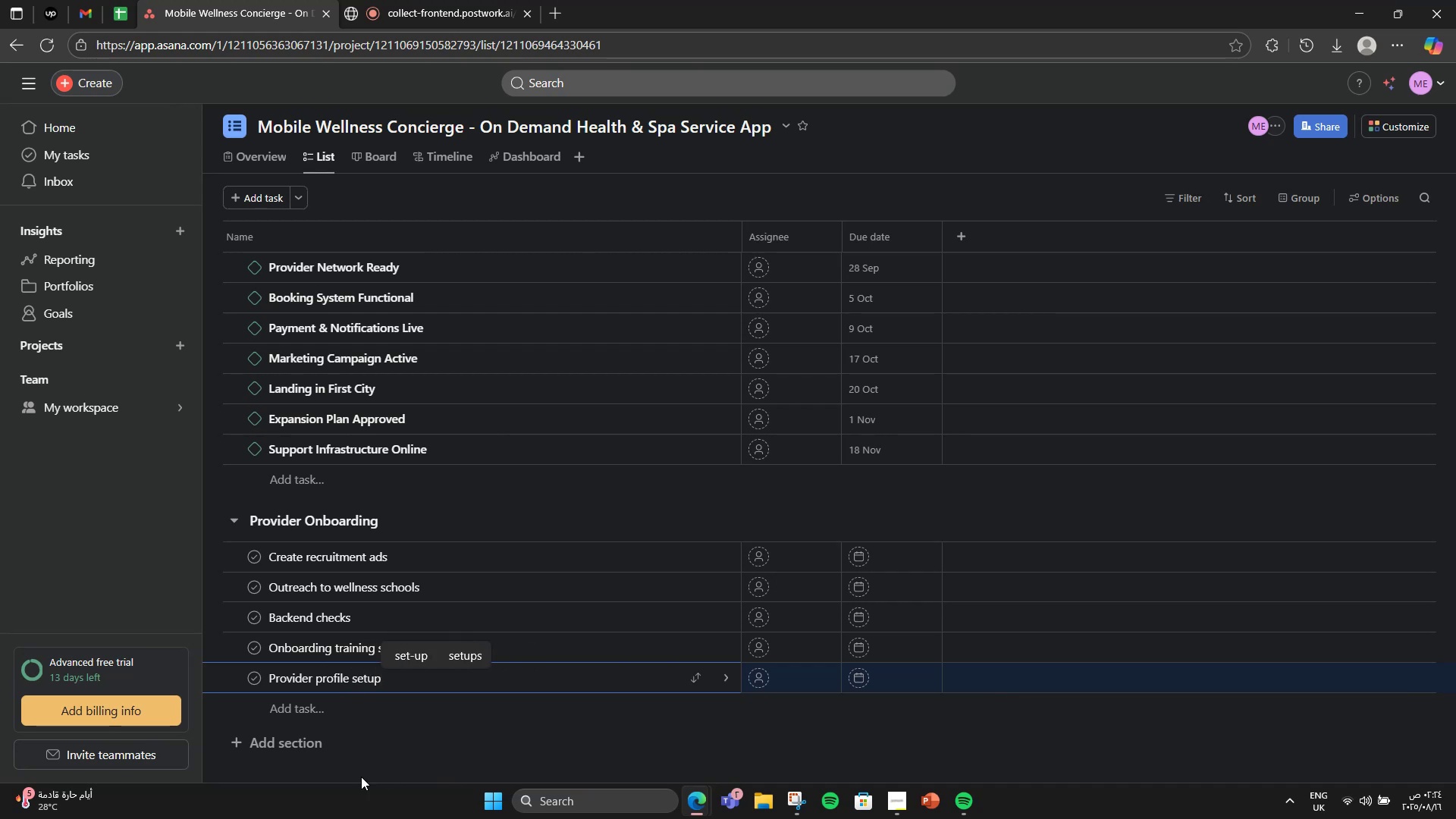 
wait(8.91)
 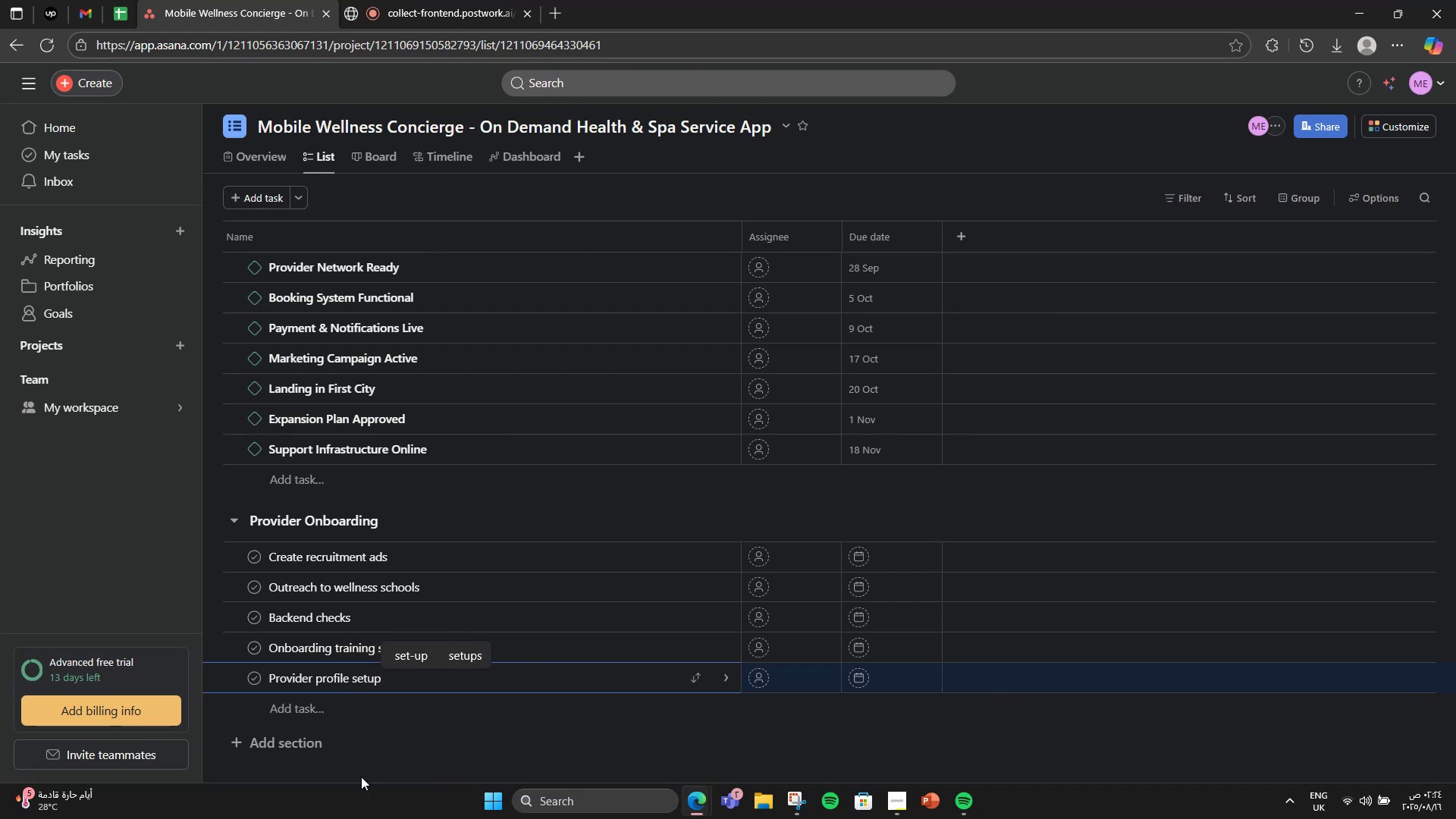 
left_click([493, 542])
 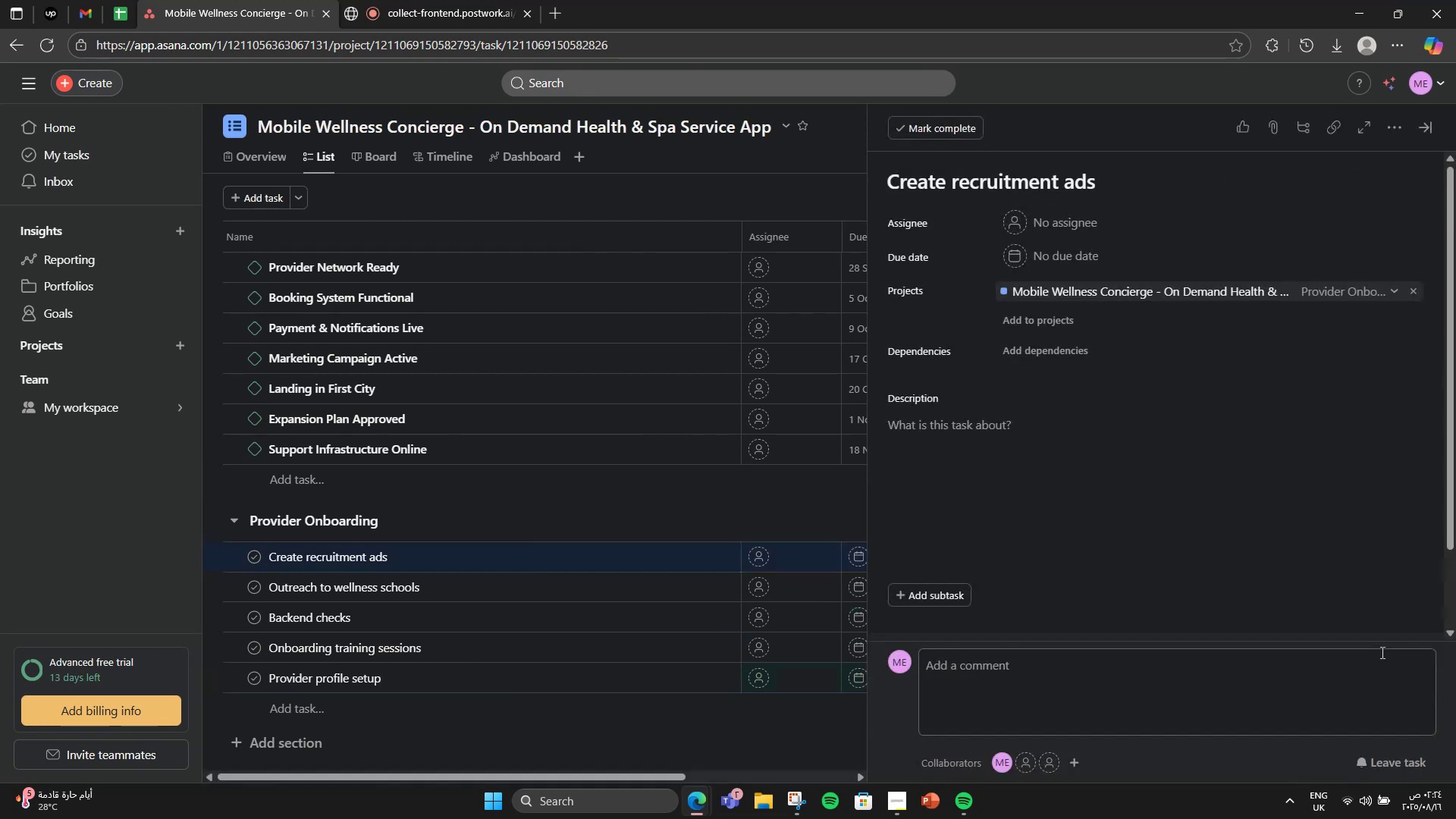 
left_click([1264, 511])
 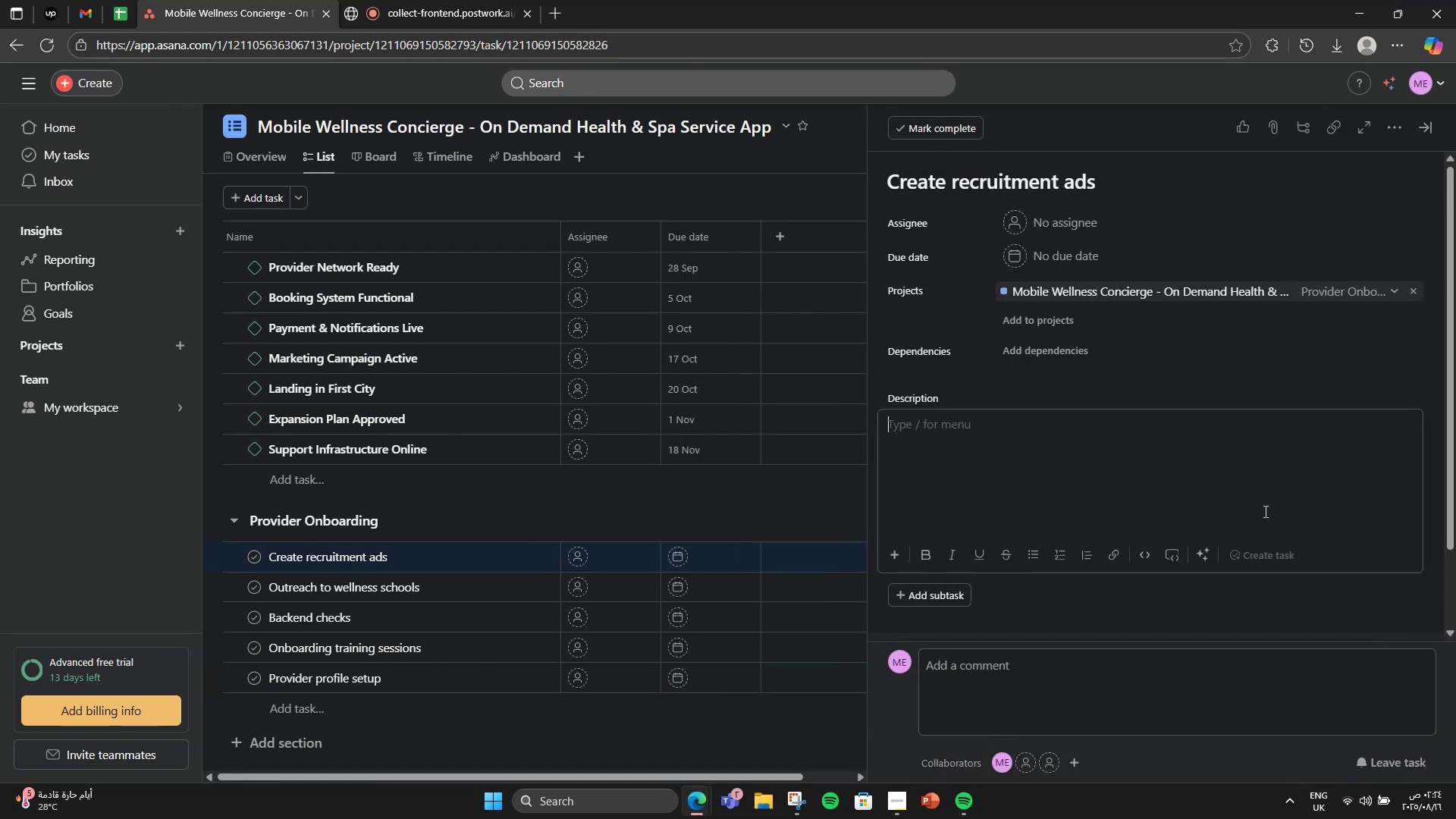 
type(Design ads for social media *)
key(Backspace)
type(& wellness job boards.)
 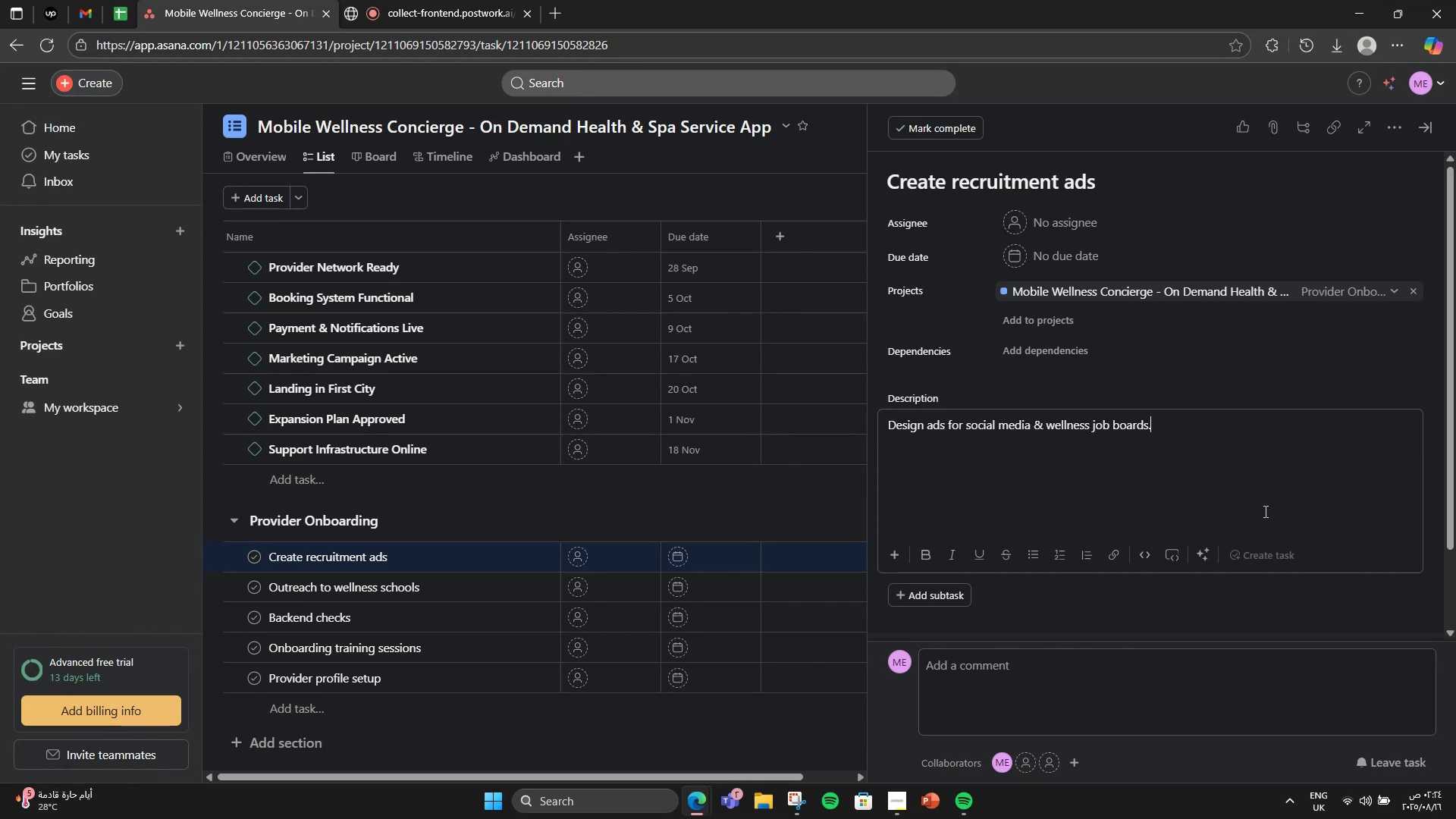 
left_click([492, 572])
 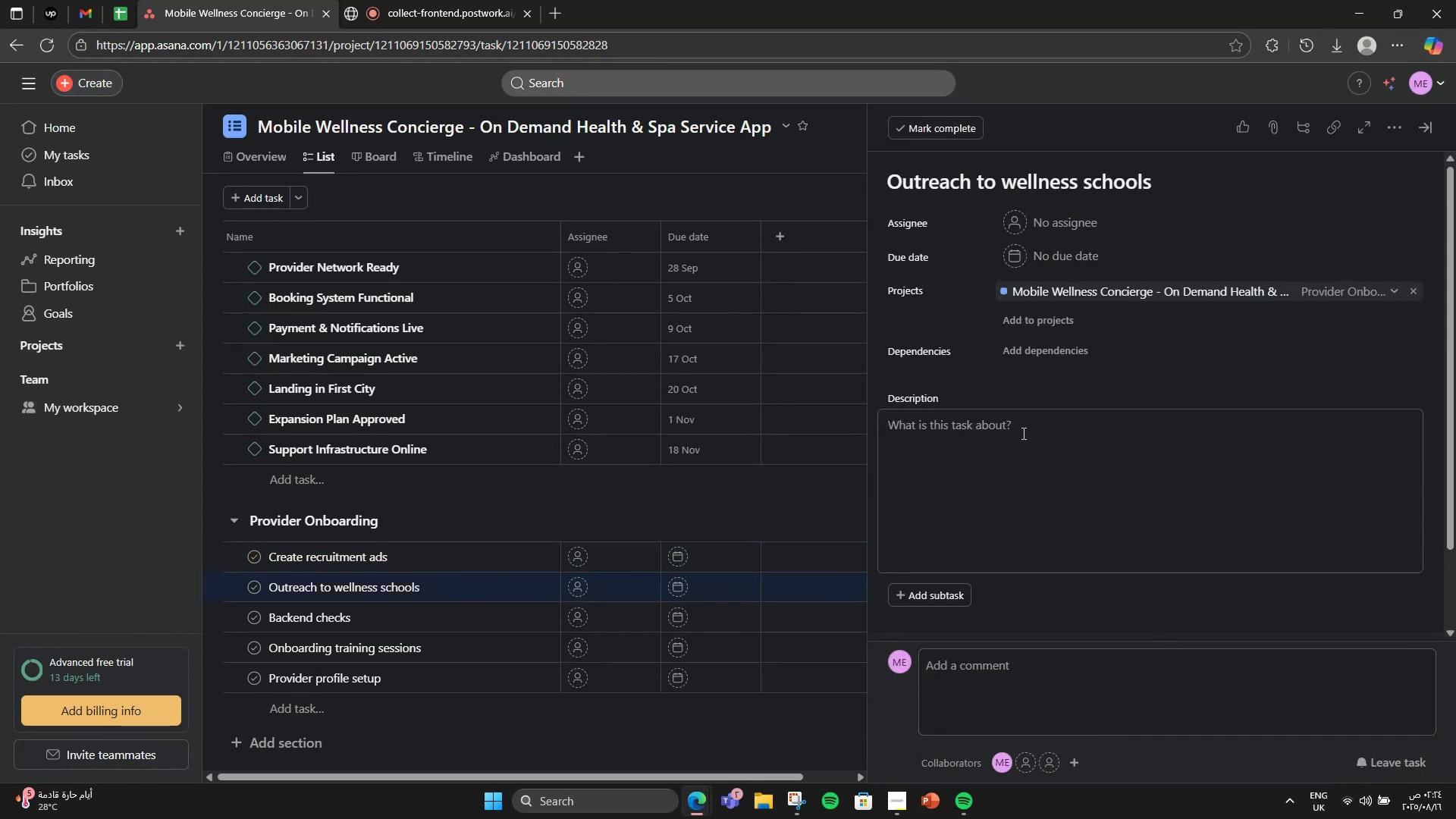 
left_click([1022, 433])
 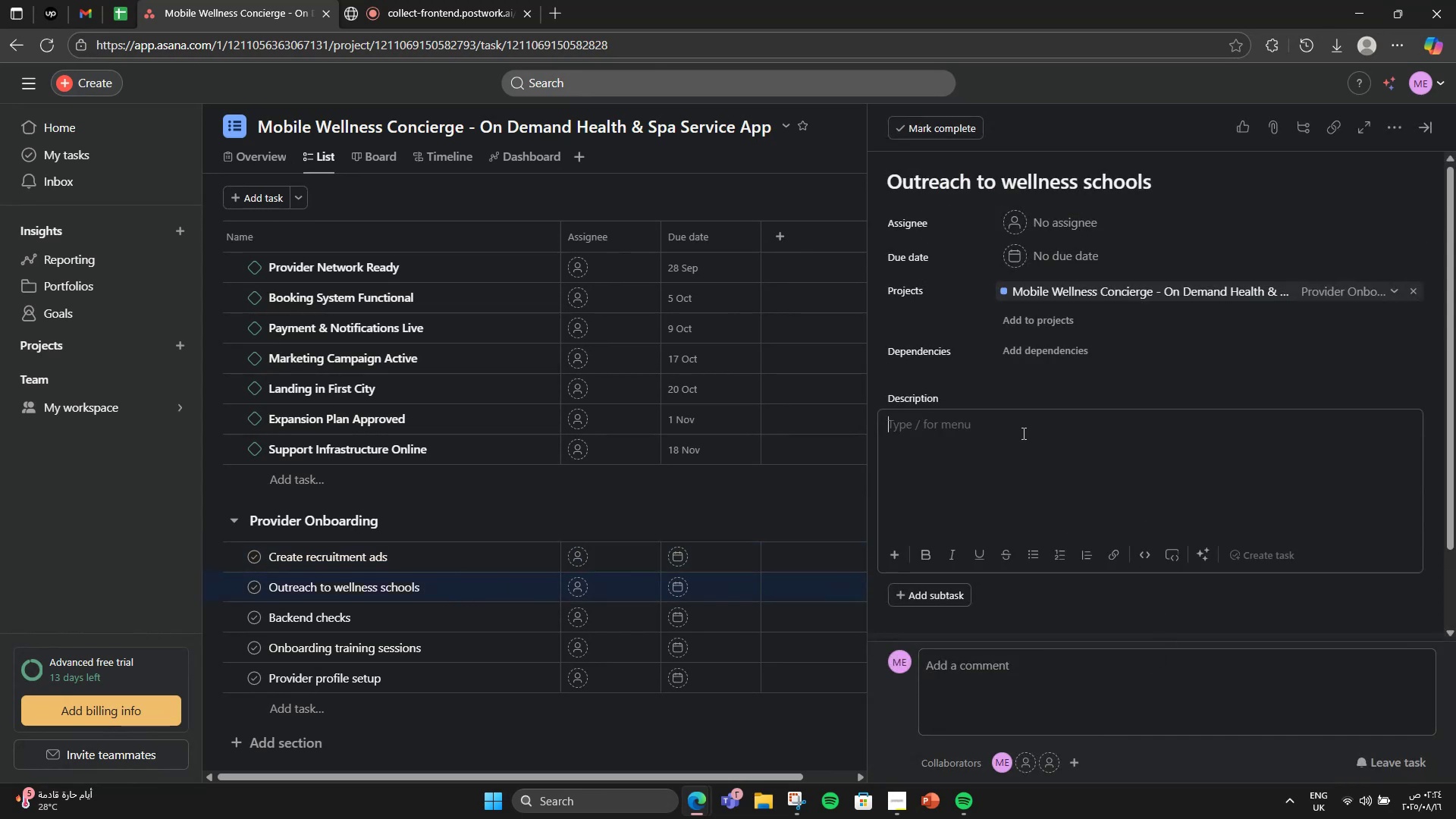 
type(Contact massage therapy & yoga schools to recruit graduates.)
 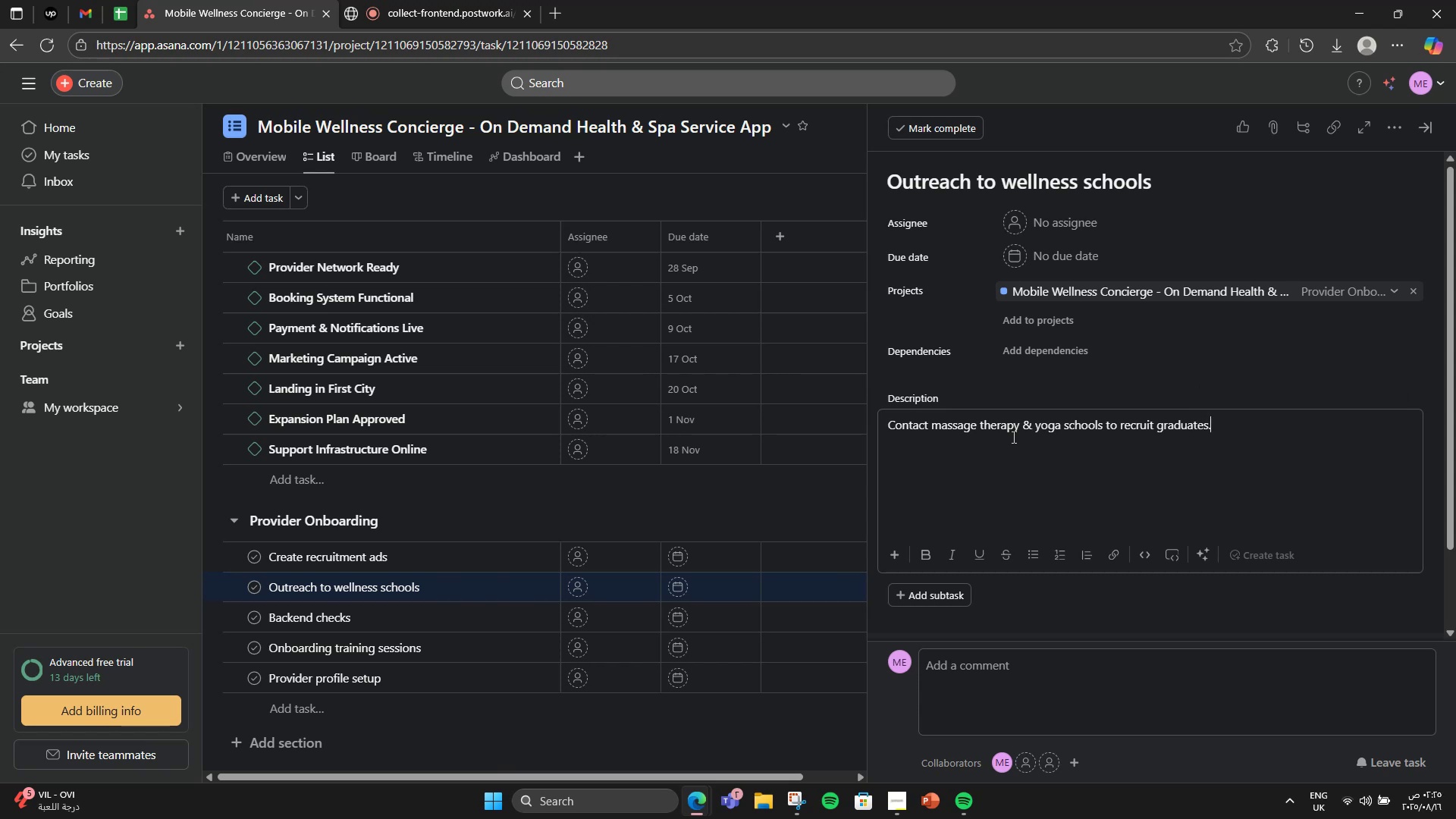 
scroll: coordinate [1012, 437], scroll_direction: down, amount: 2.0
 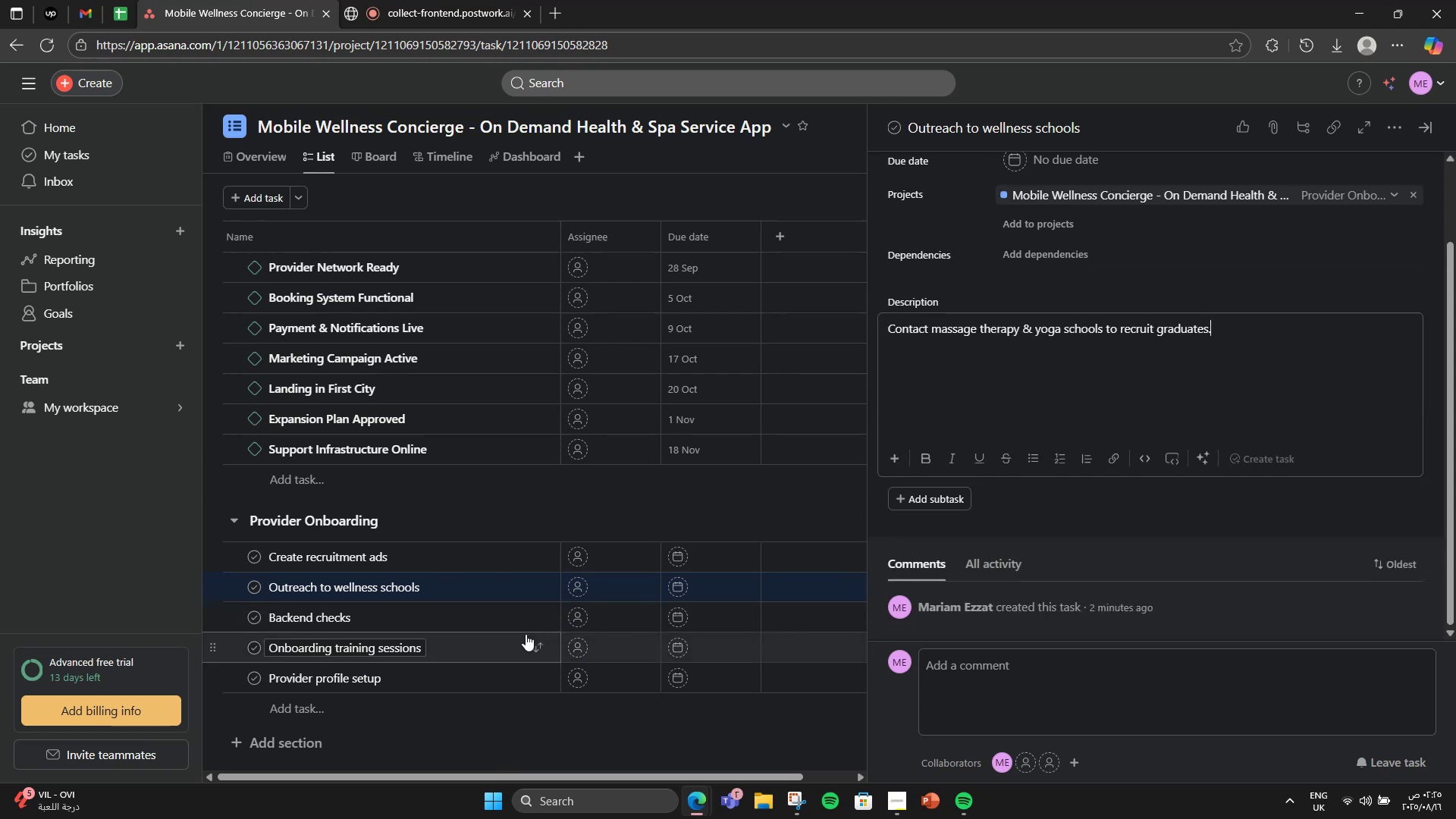 
left_click([494, 617])
 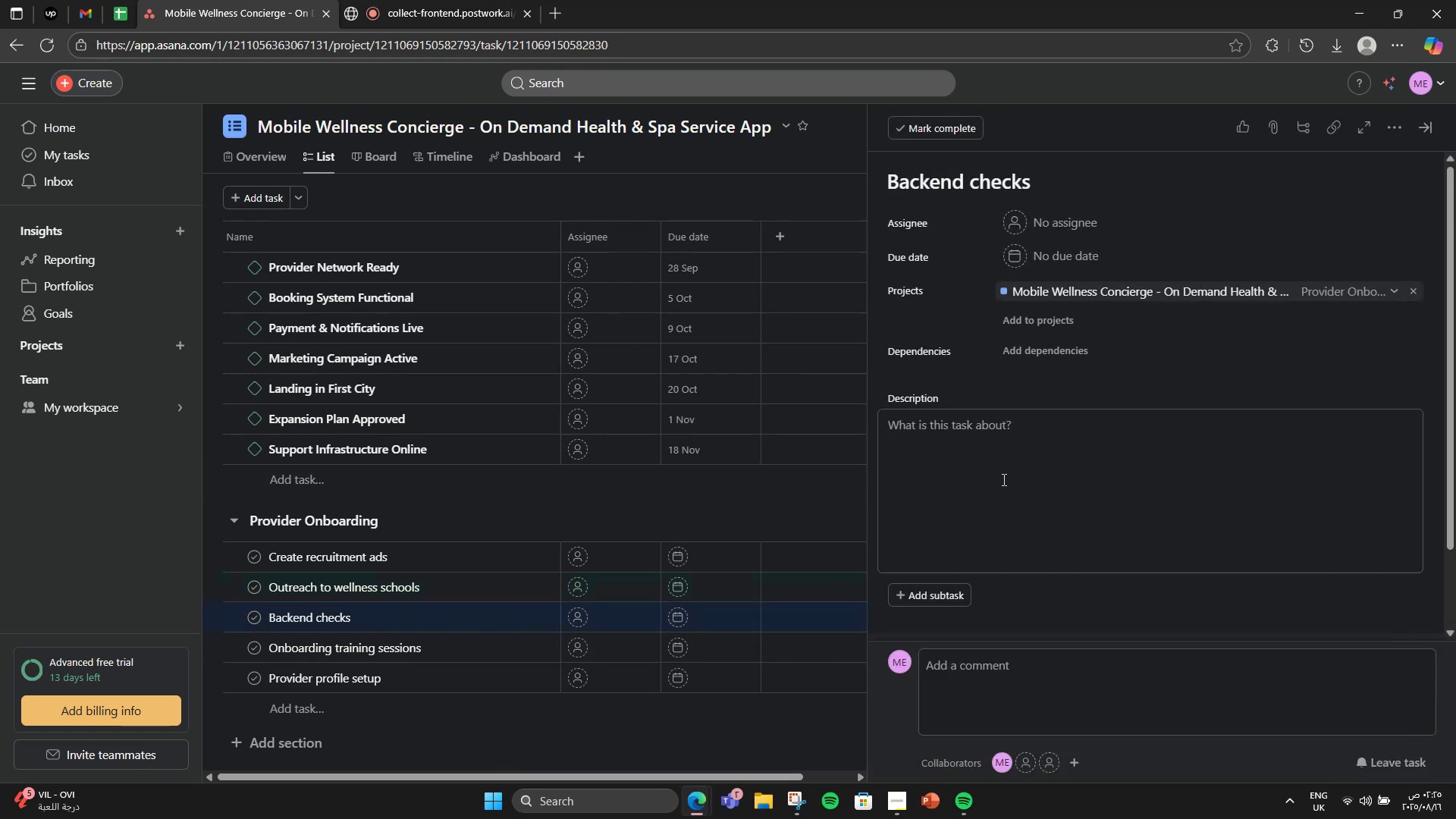 
left_click([1003, 480])
 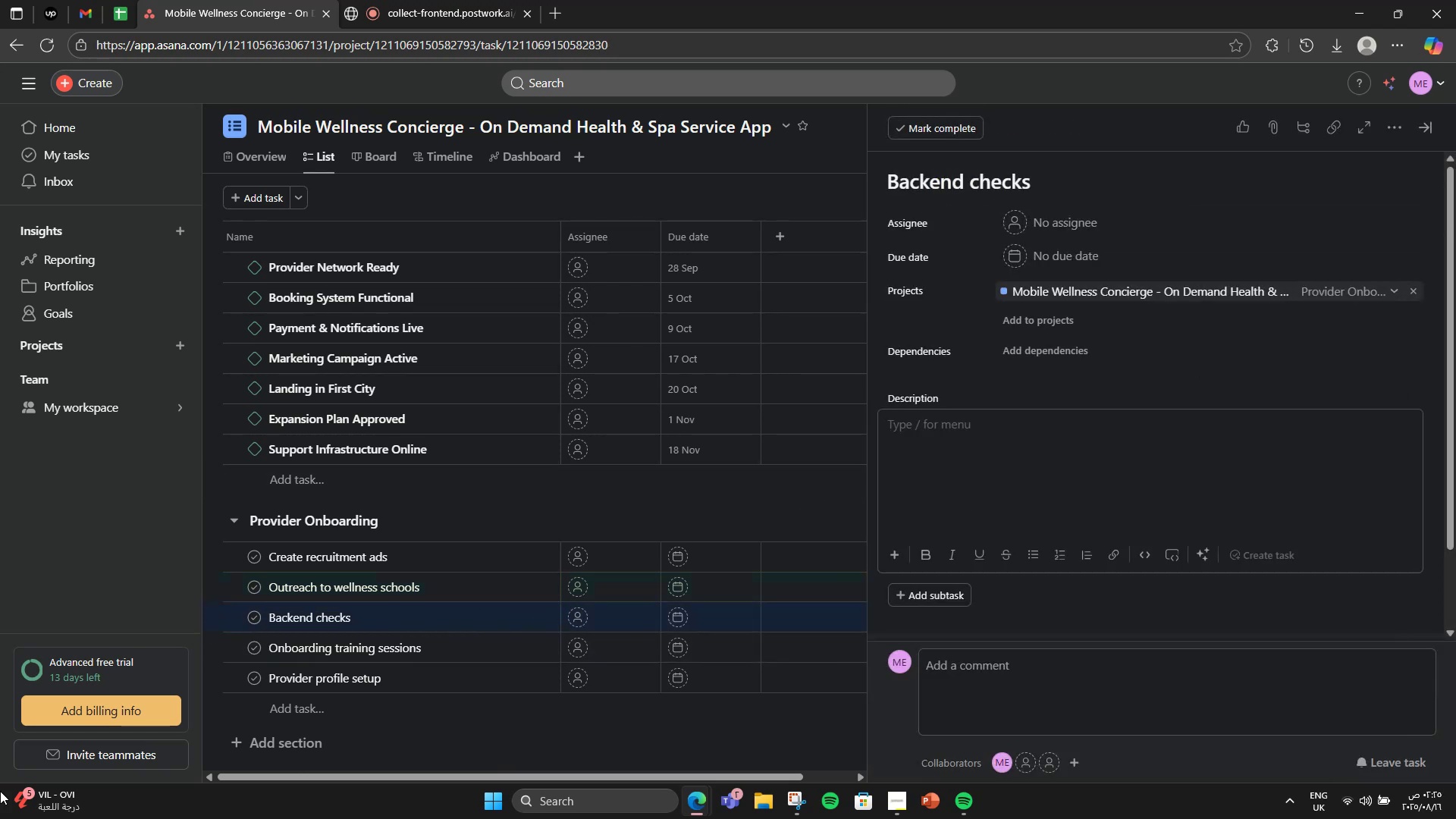 
left_click([263, 612])
 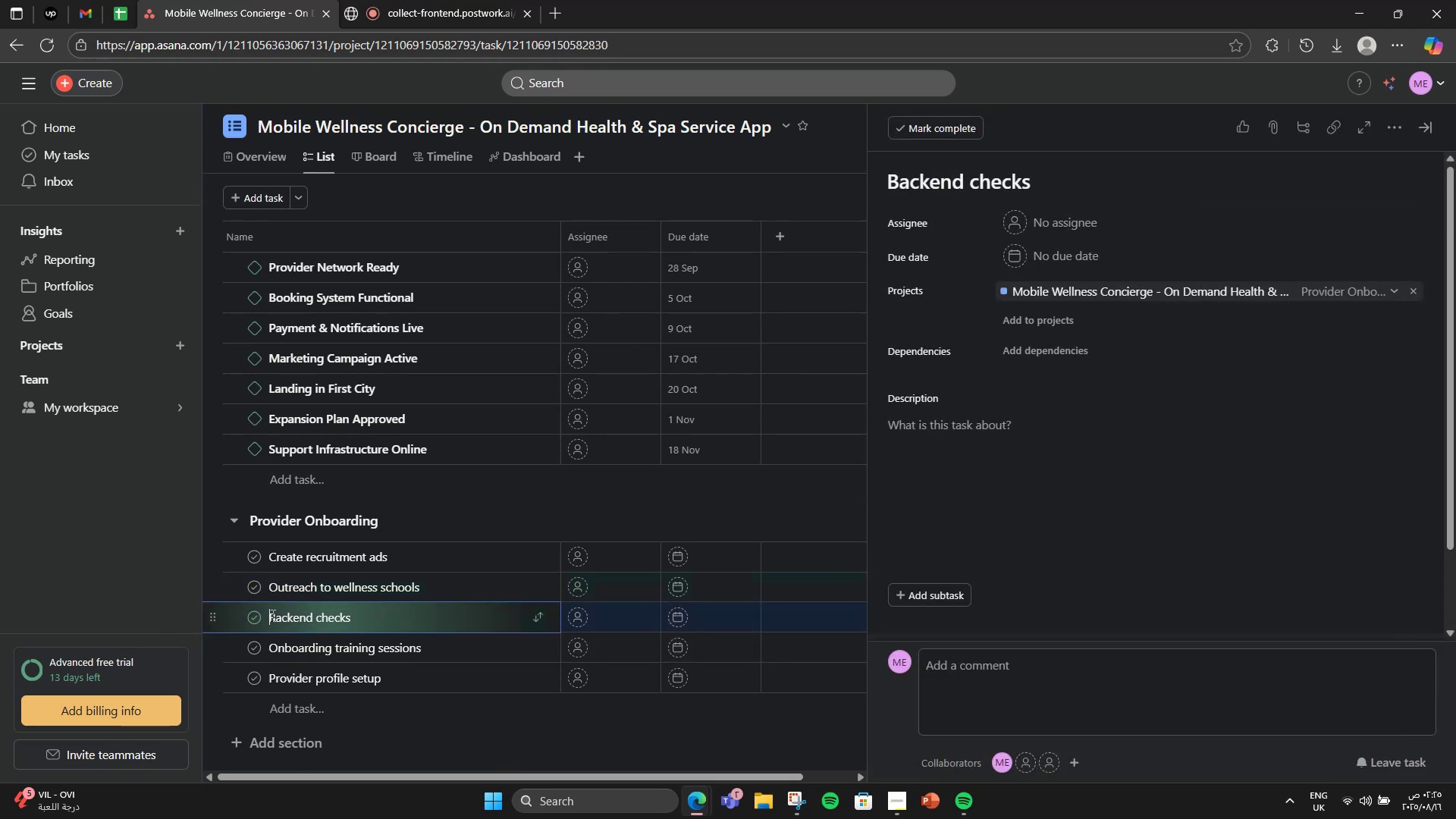 
double_click([271, 615])
 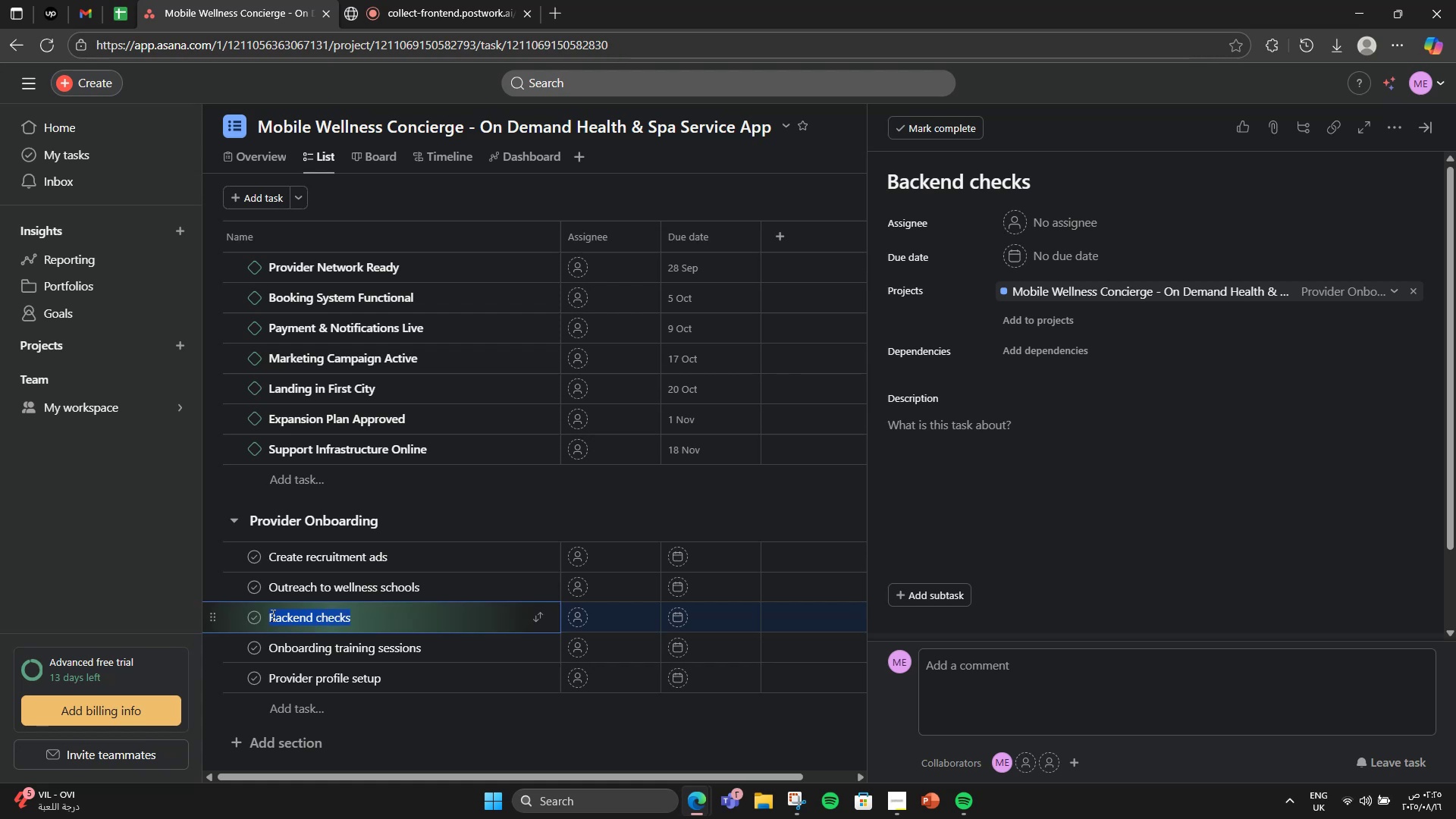 
triple_click([271, 615])
 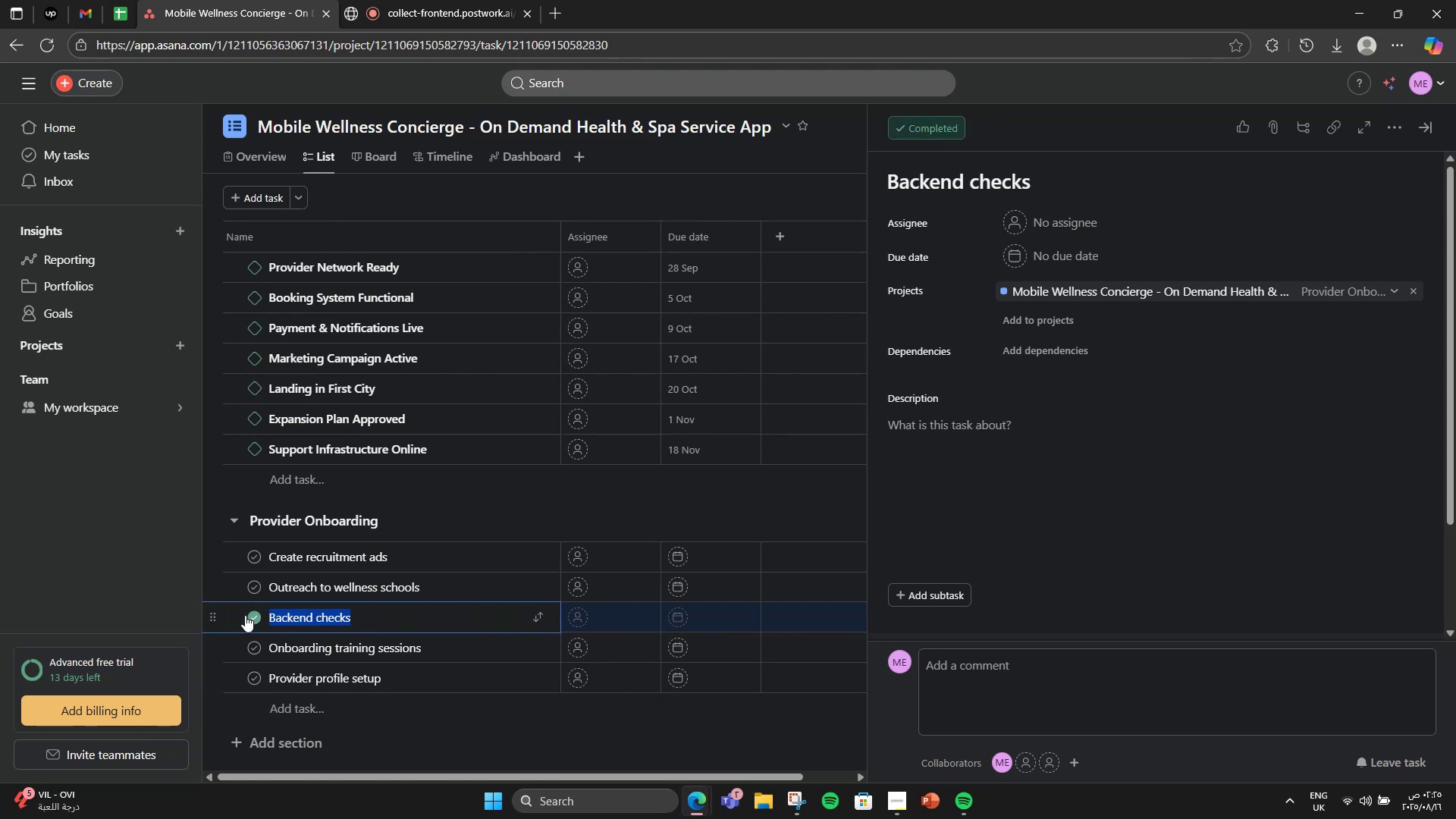 
left_click([253, 623])
 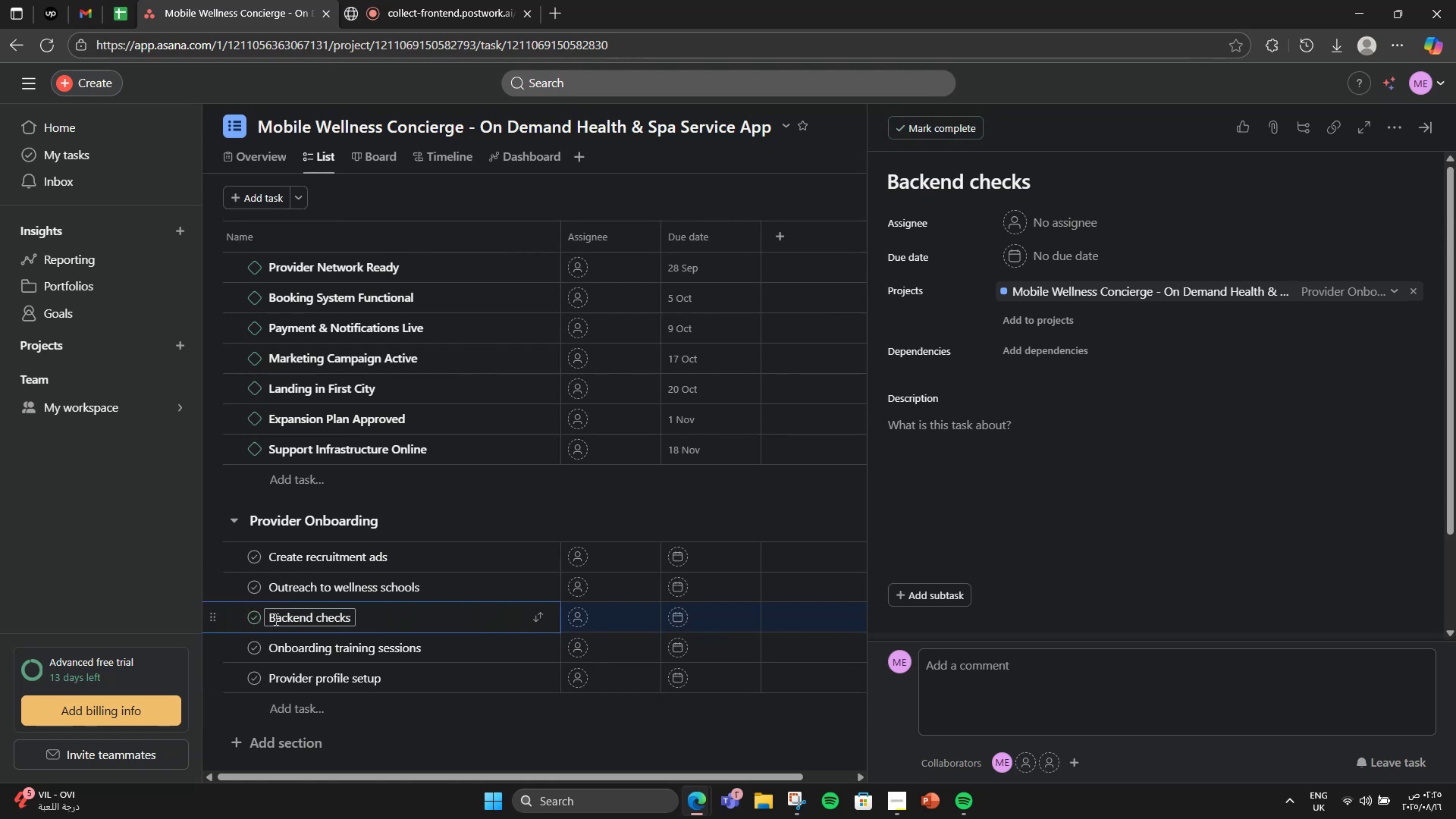 
double_click([279, 619])
 